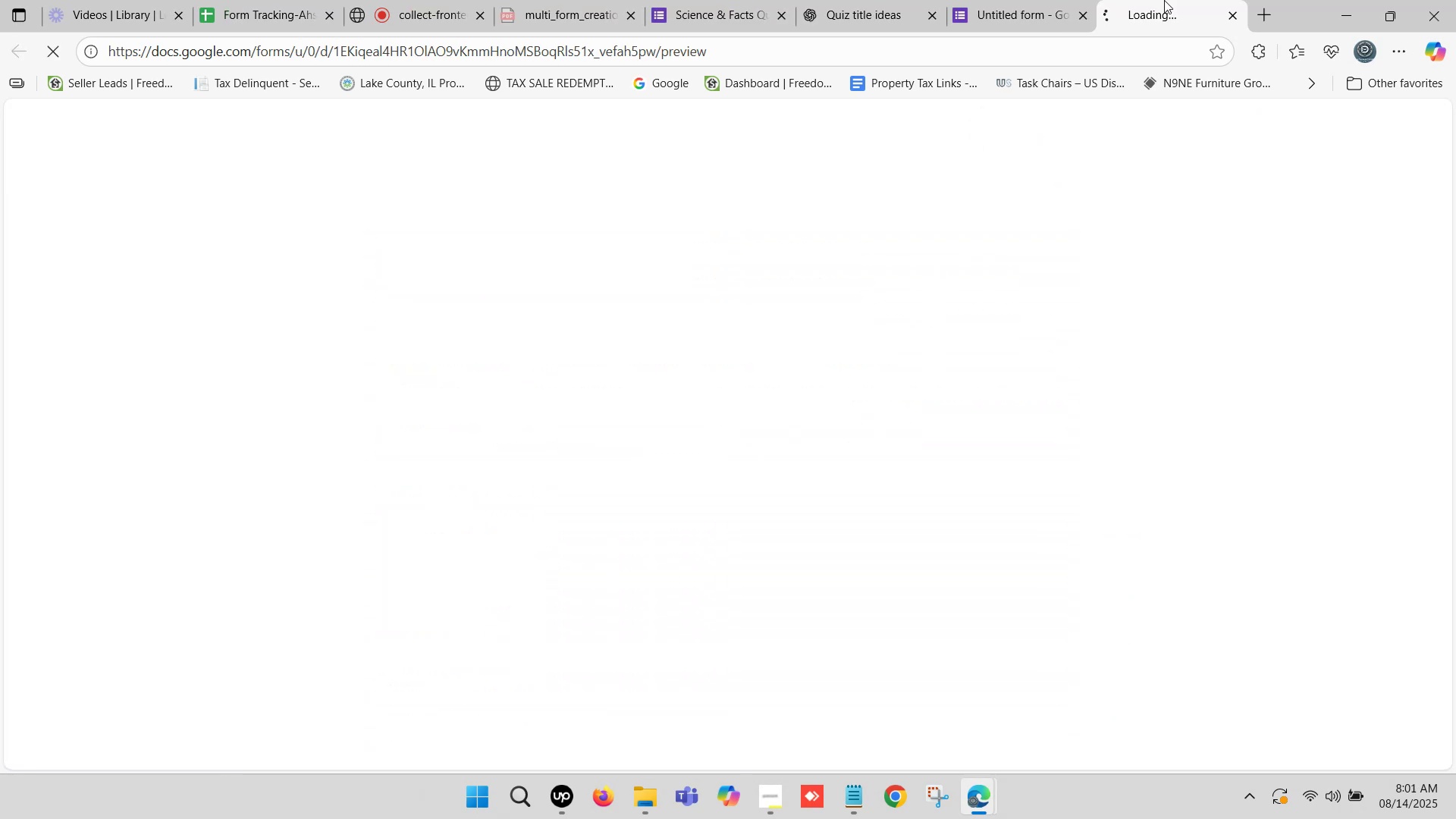 
left_click([1165, 0])
 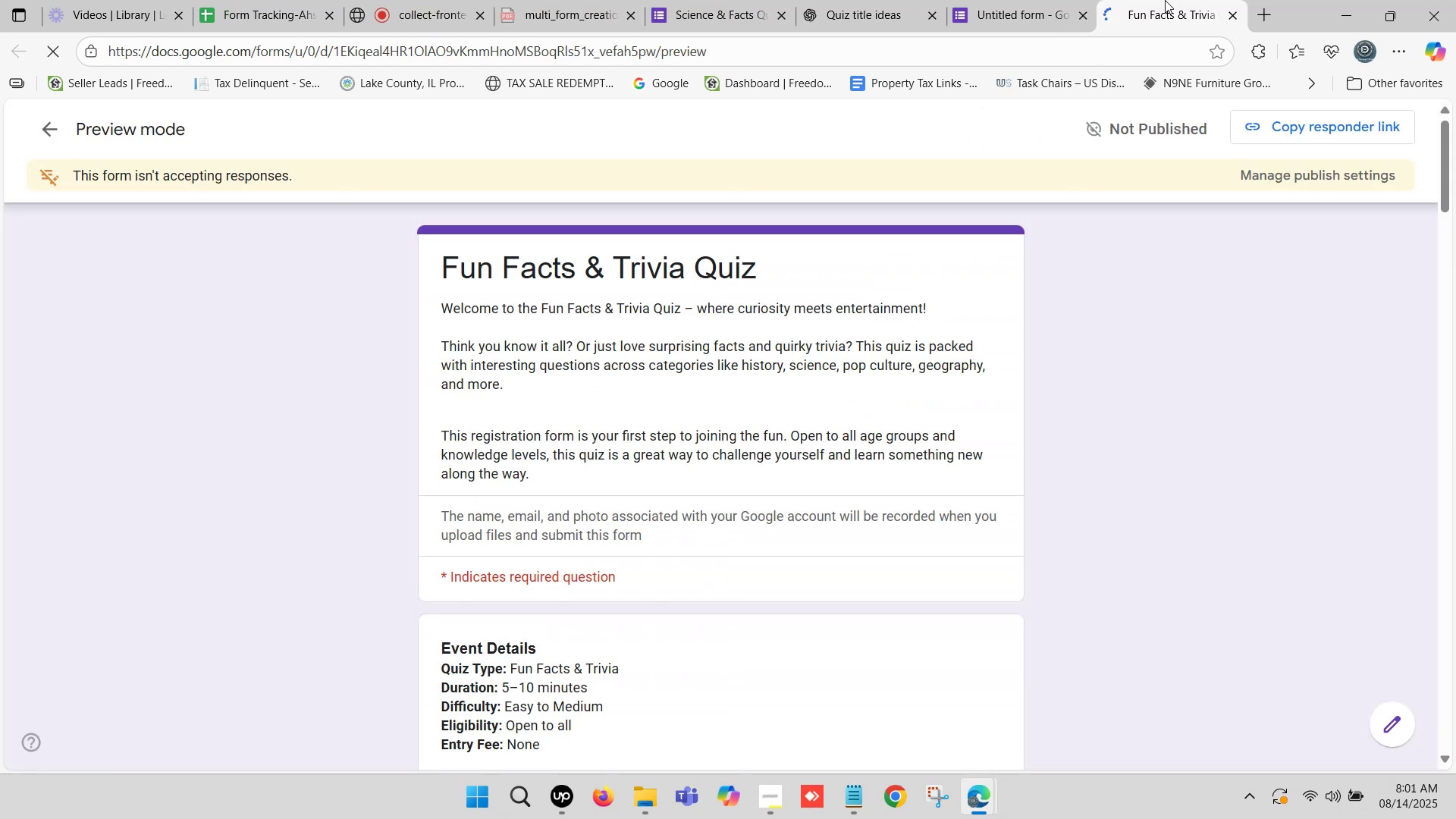 
double_click([1165, 0])
 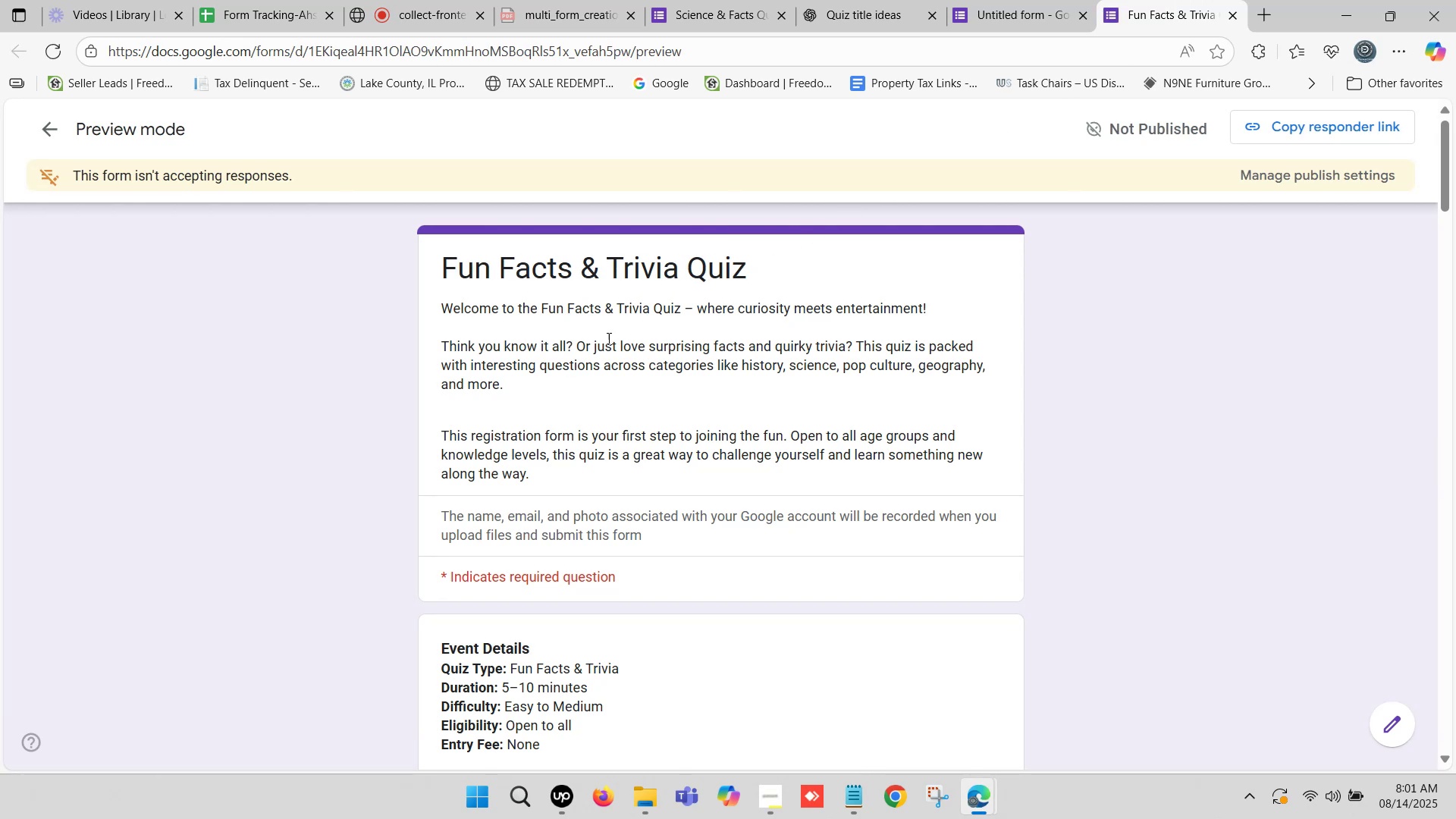 
scroll: coordinate [453, 403], scroll_direction: down, amount: 2.0
 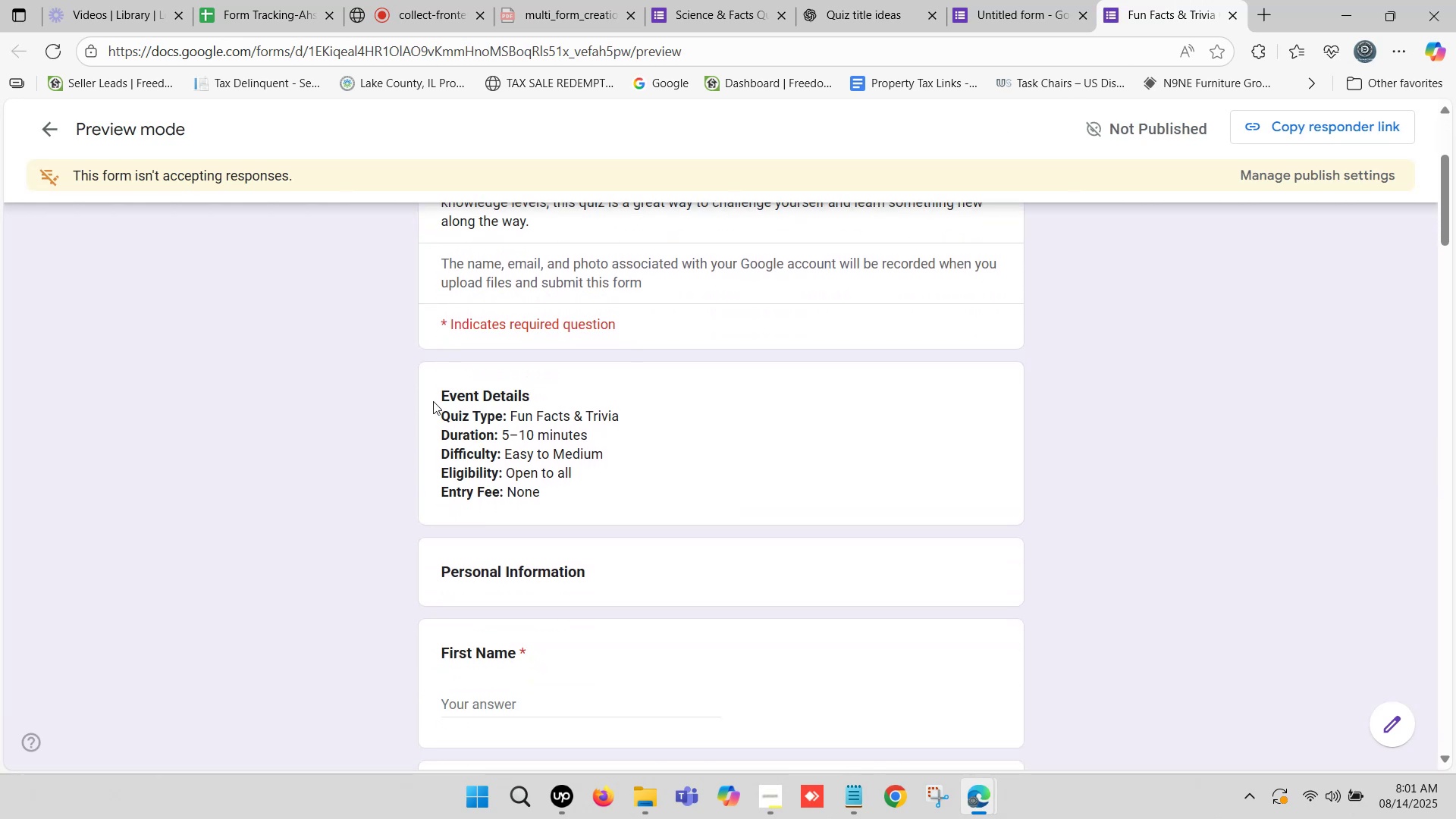 
left_click_drag(start_coordinate=[435, 399], to_coordinate=[499, 401])
 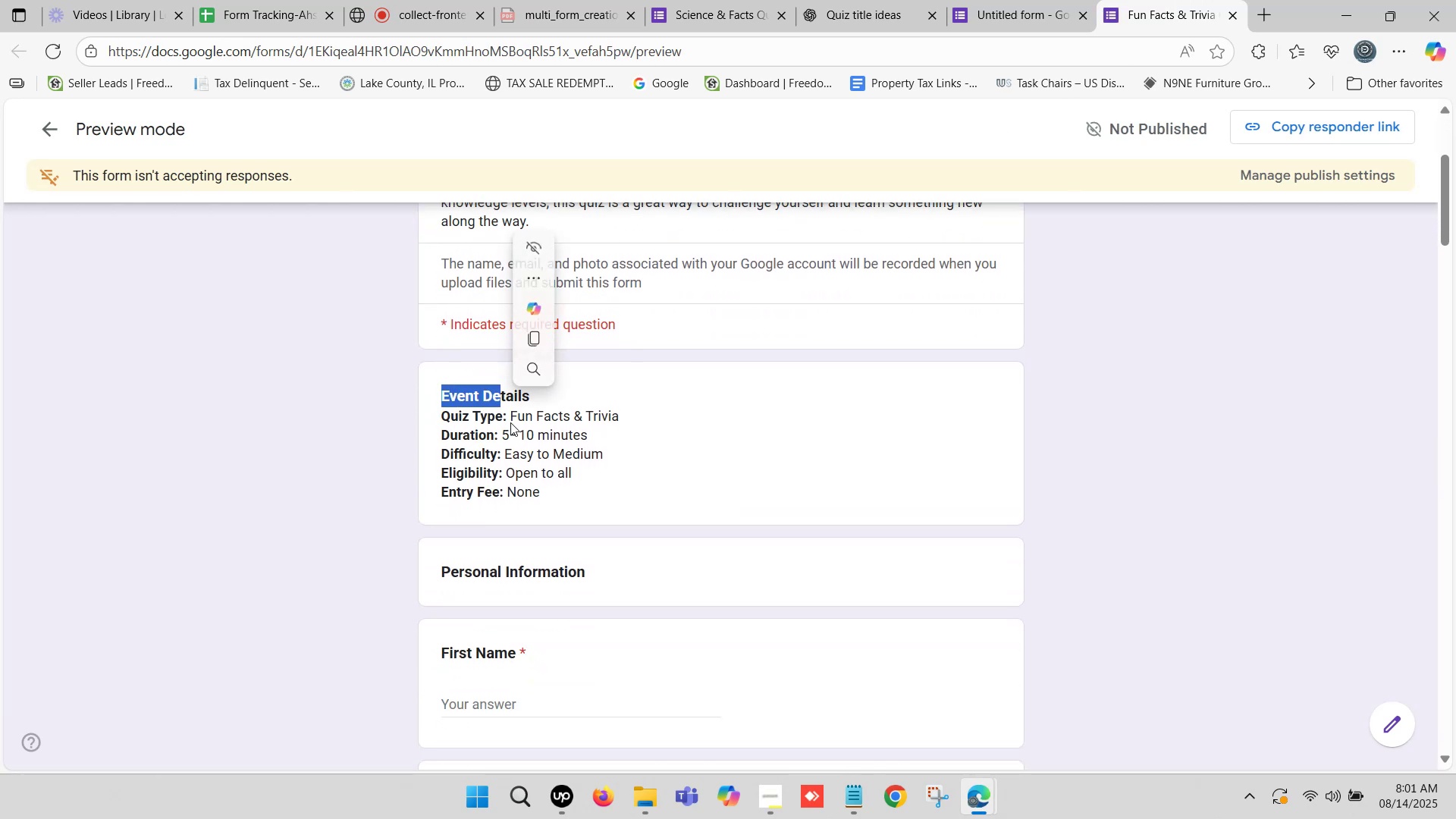 
left_click_drag(start_coordinate=[512, 422], to_coordinate=[620, 416])
 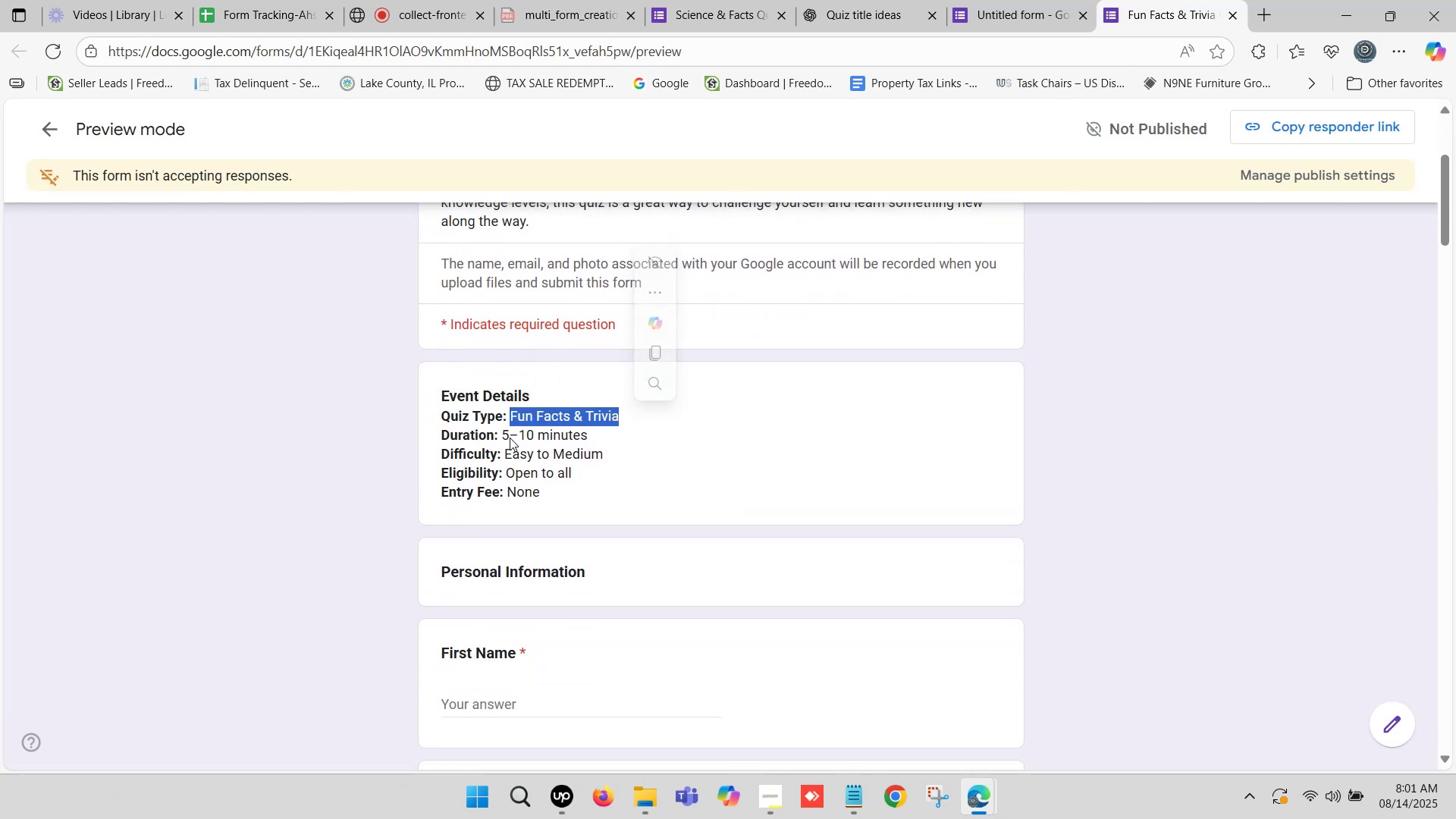 
left_click_drag(start_coordinate=[504, 431], to_coordinate=[594, 434])
 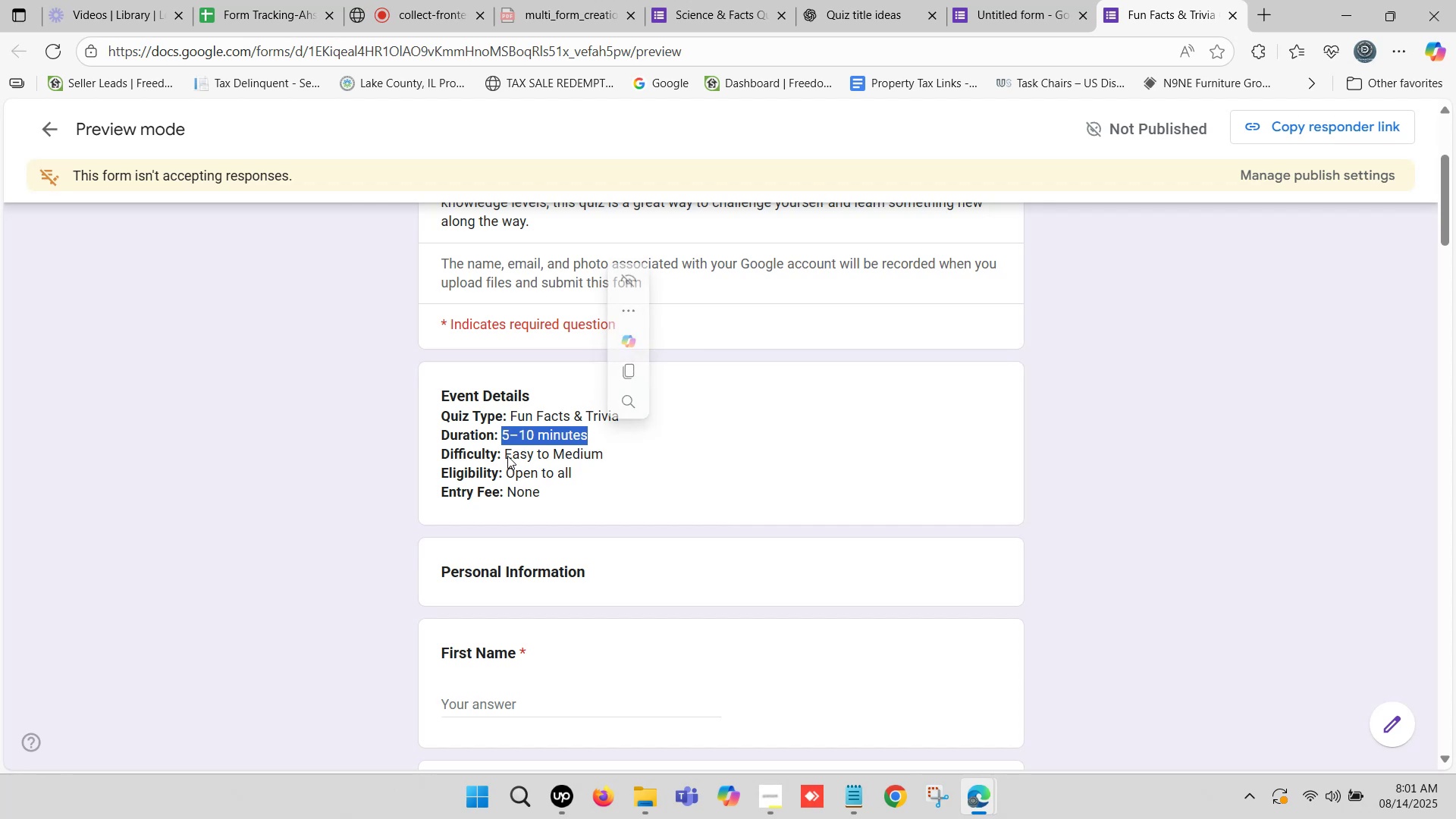 
left_click_drag(start_coordinate=[506, 453], to_coordinate=[599, 454])
 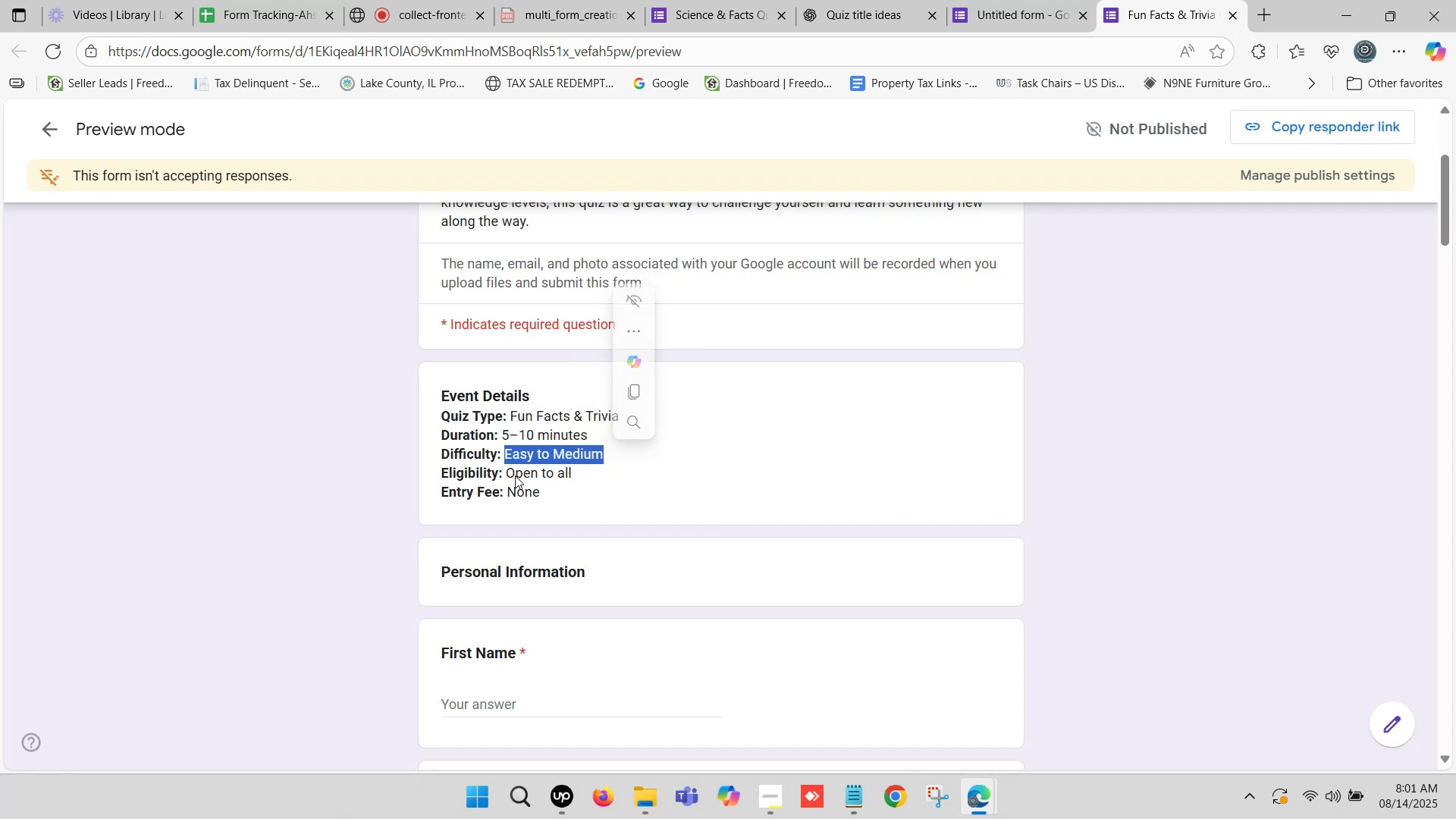 
left_click_drag(start_coordinate=[512, 474], to_coordinate=[568, 474])
 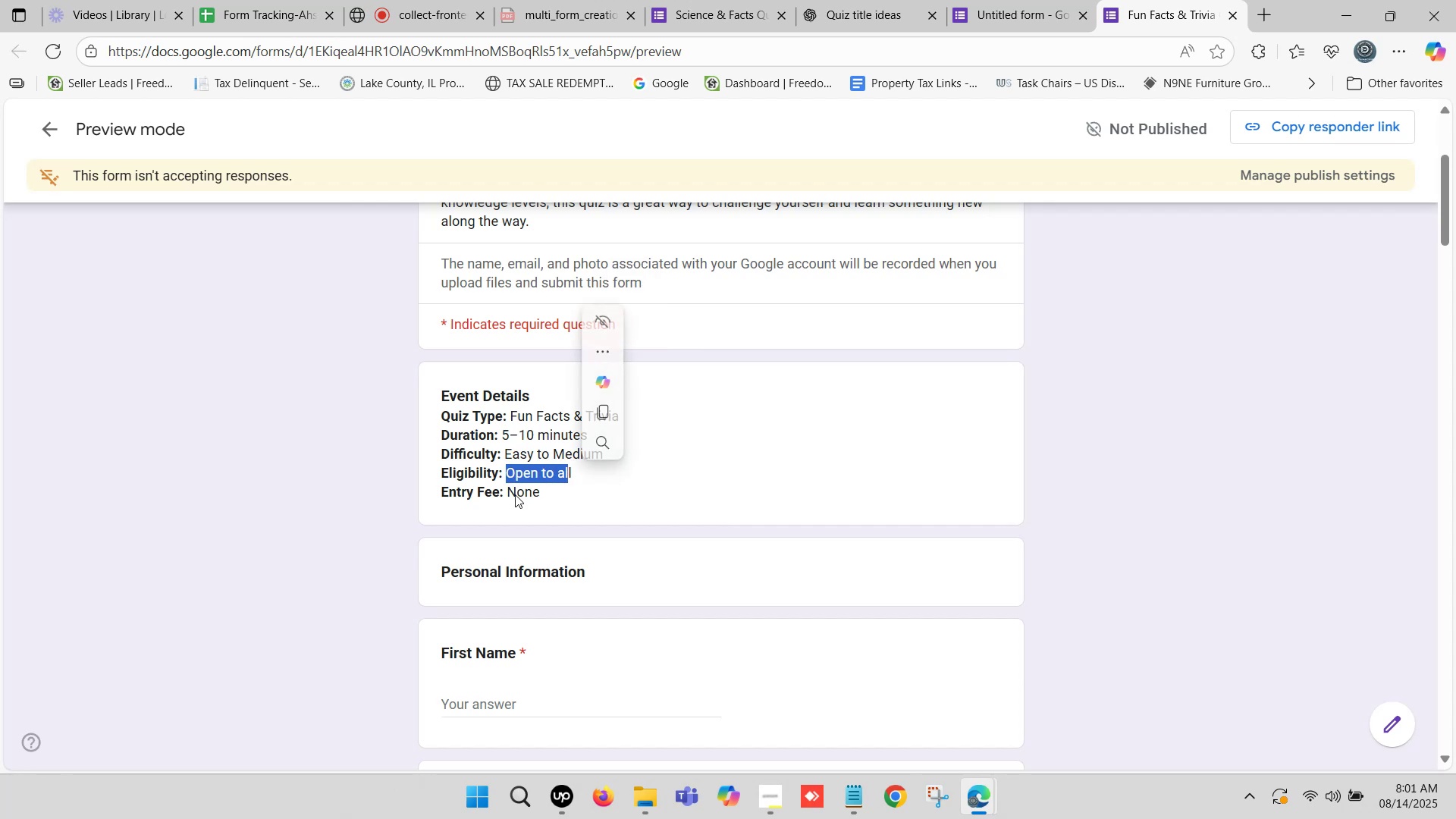 
left_click_drag(start_coordinate=[511, 492], to_coordinate=[551, 490])
 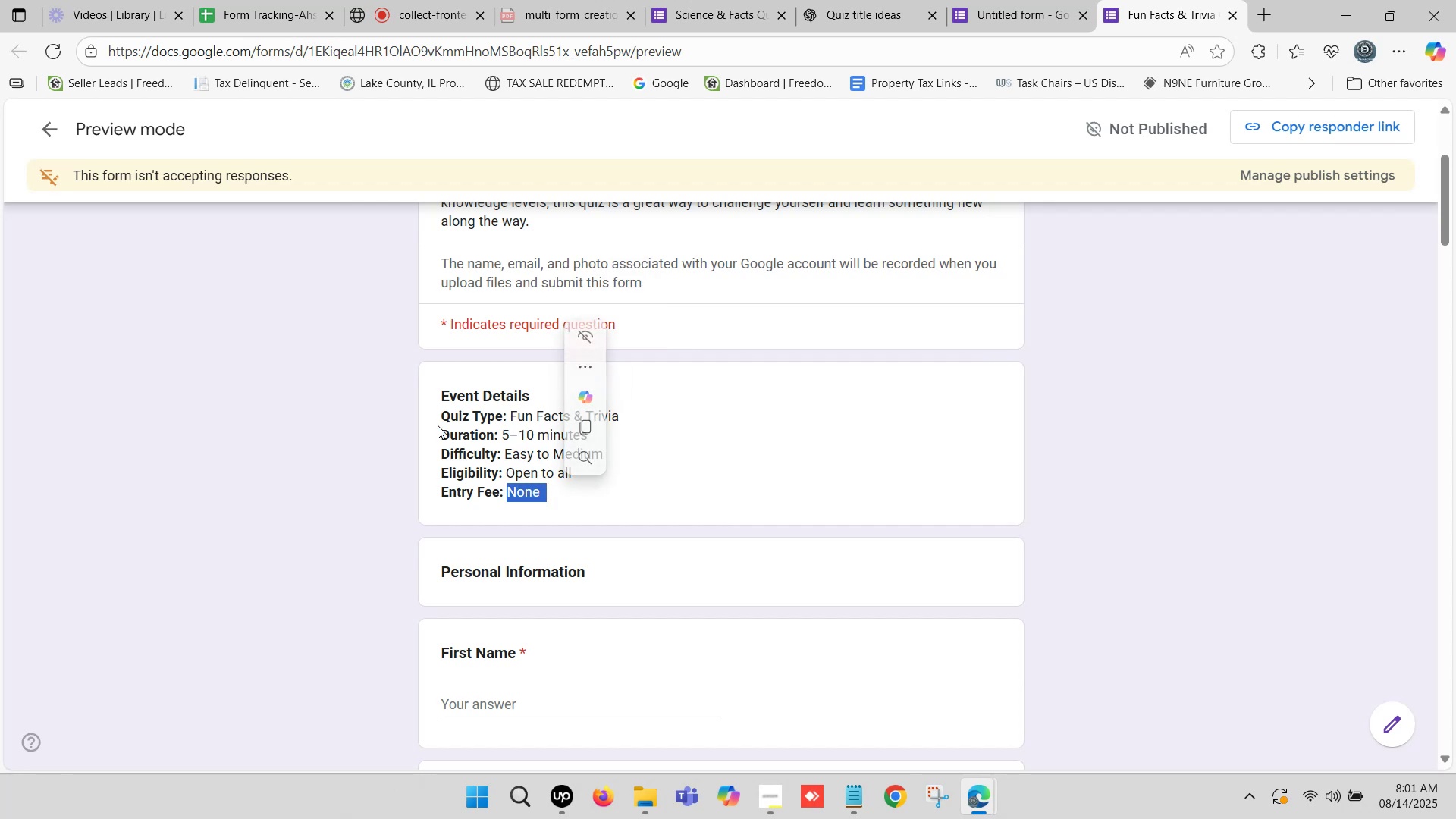 
left_click([425, 410])
 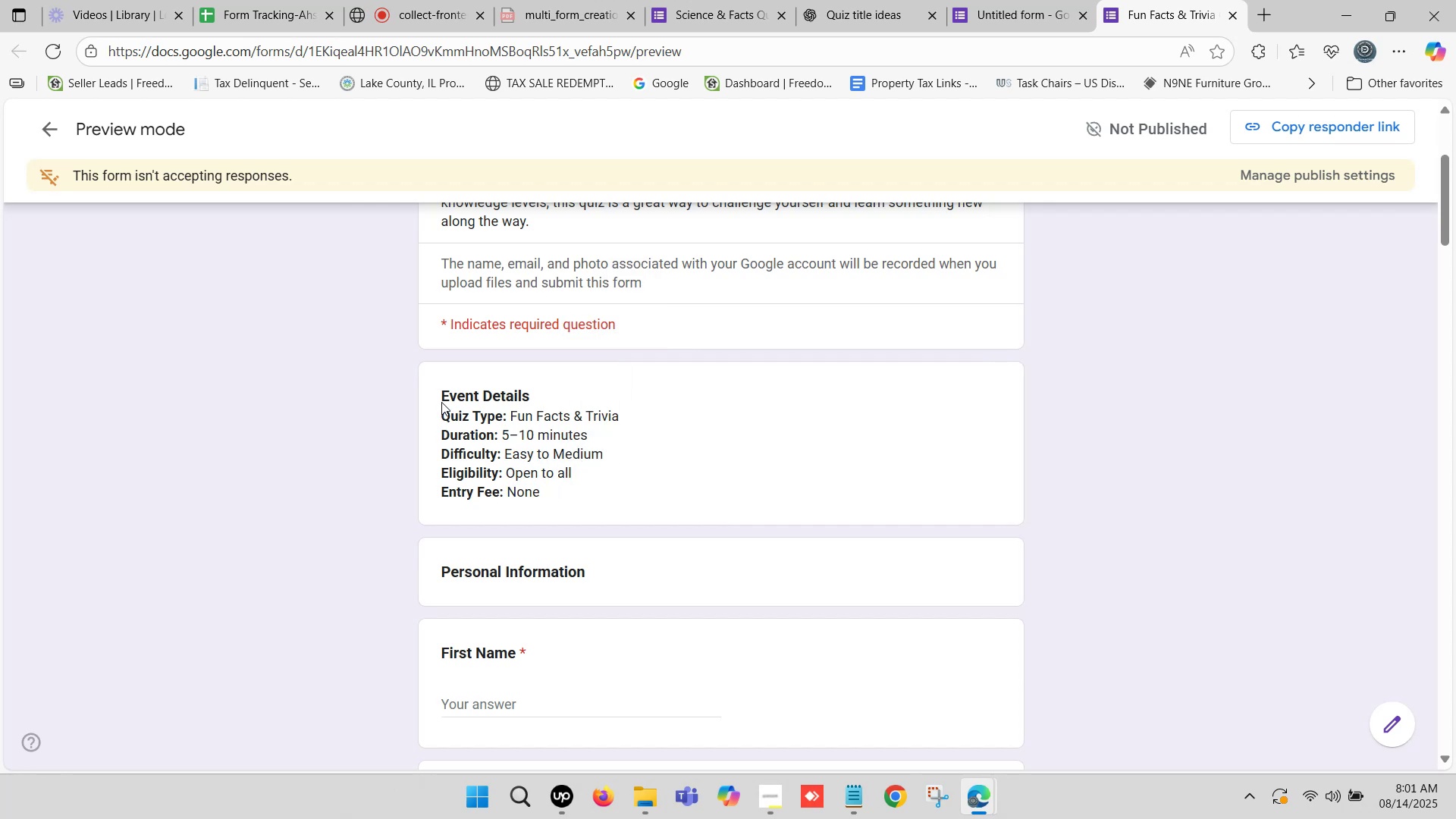 
scroll: coordinate [439, 387], scroll_direction: up, amount: 4.0
 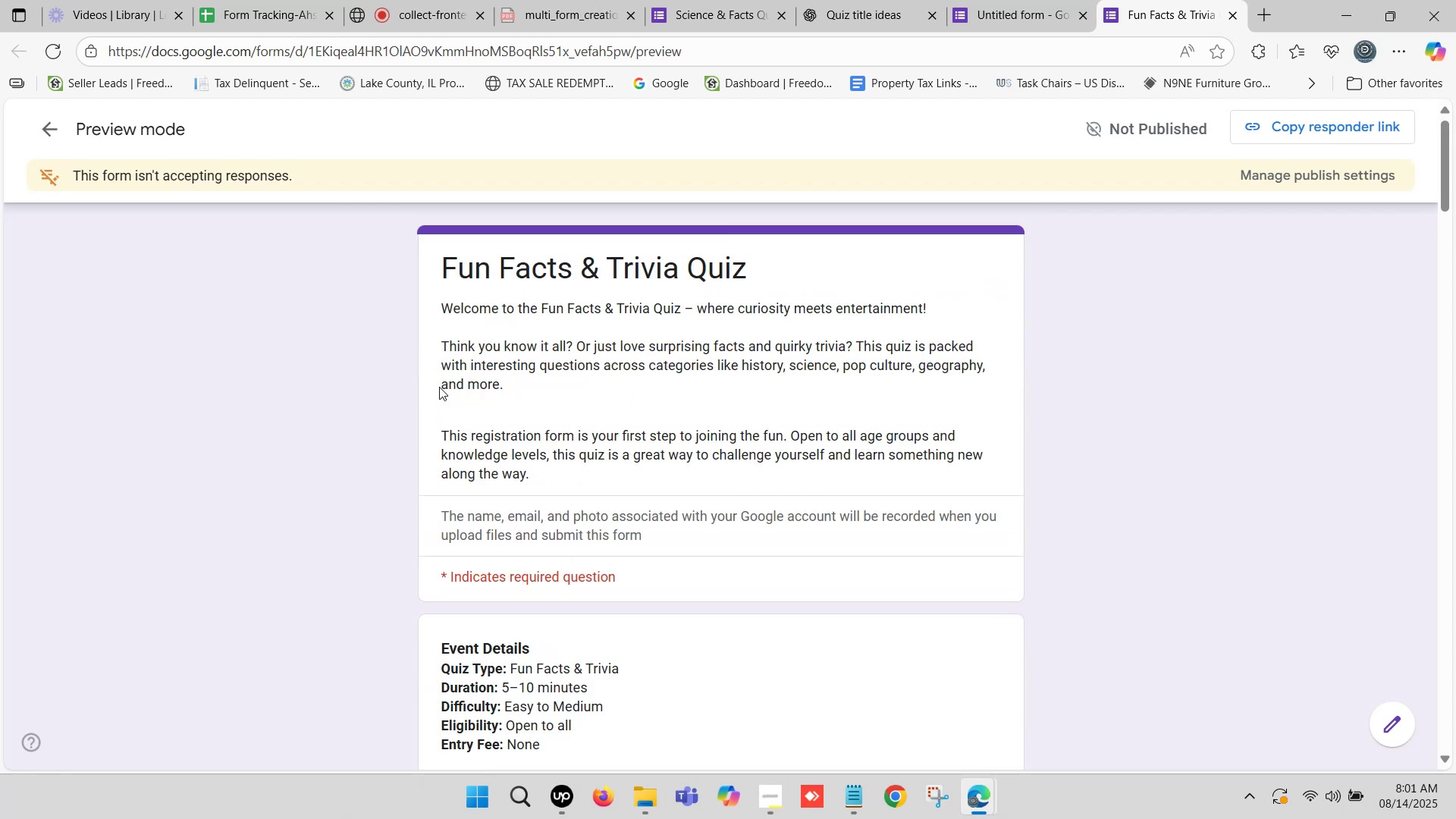 
scroll: coordinate [456, 491], scroll_direction: down, amount: 2.0
 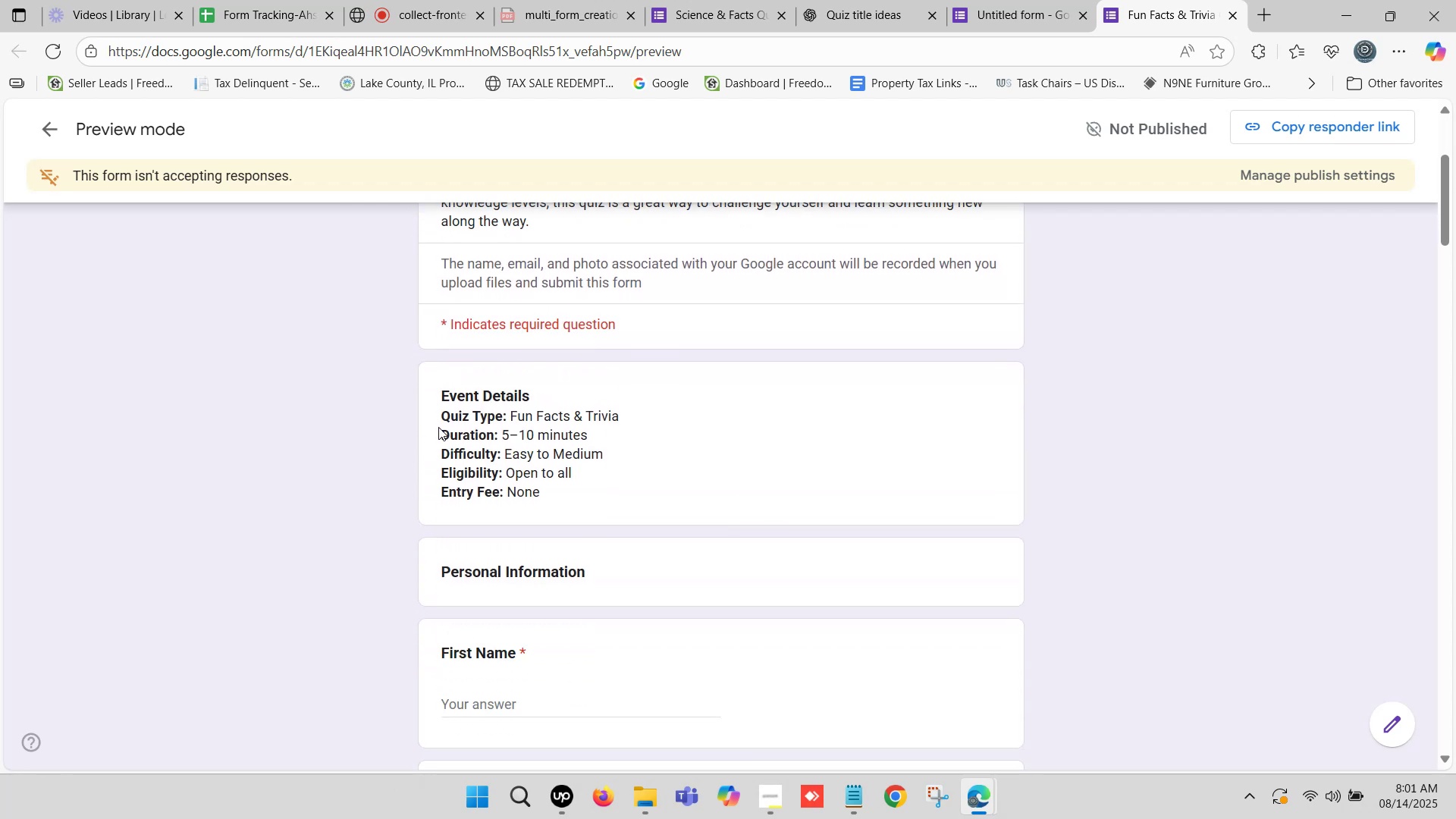 
scroll: coordinate [439, 426], scroll_direction: up, amount: 3.0
 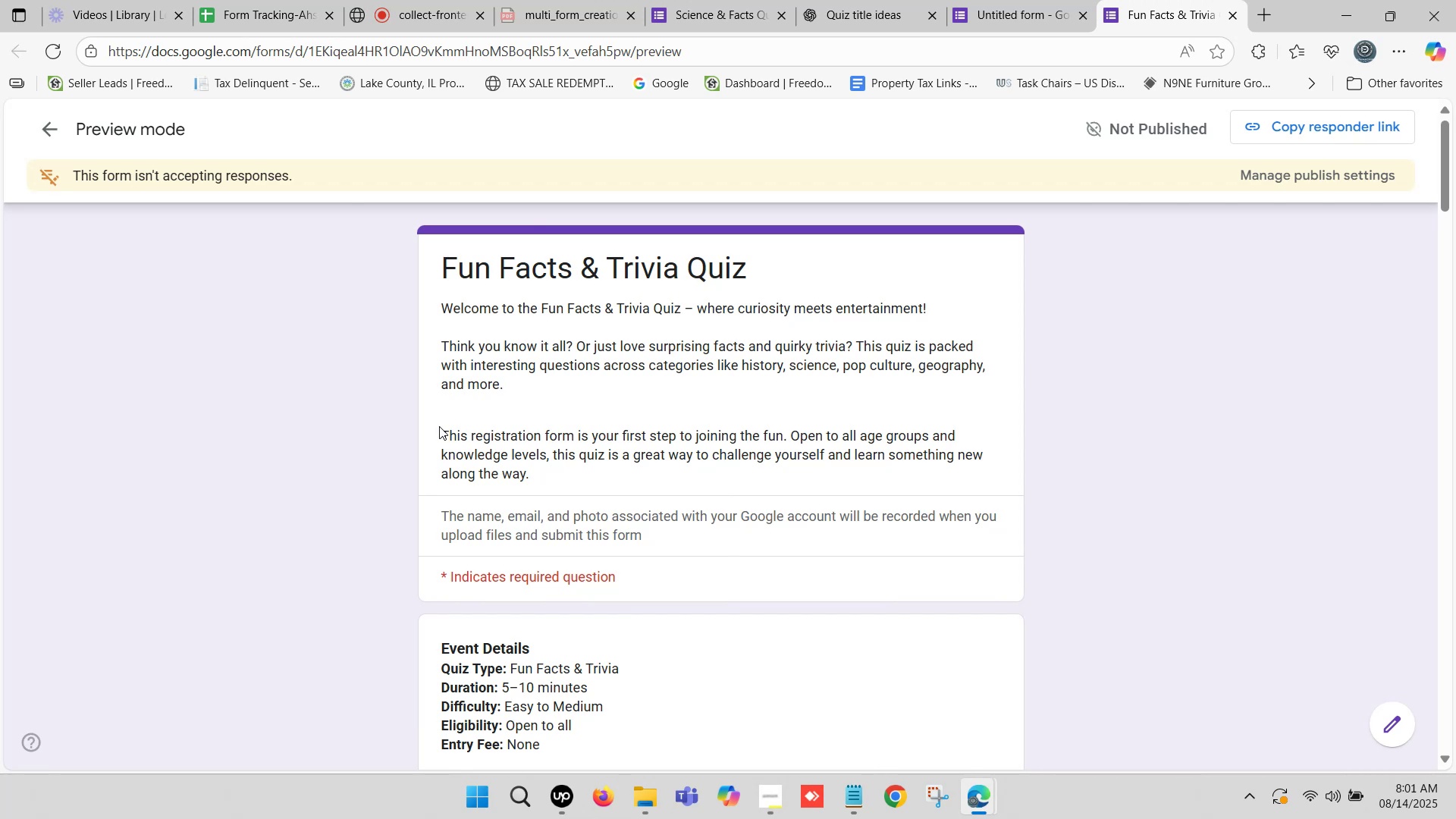 
scroll: coordinate [439, 426], scroll_direction: down, amount: 2.0
 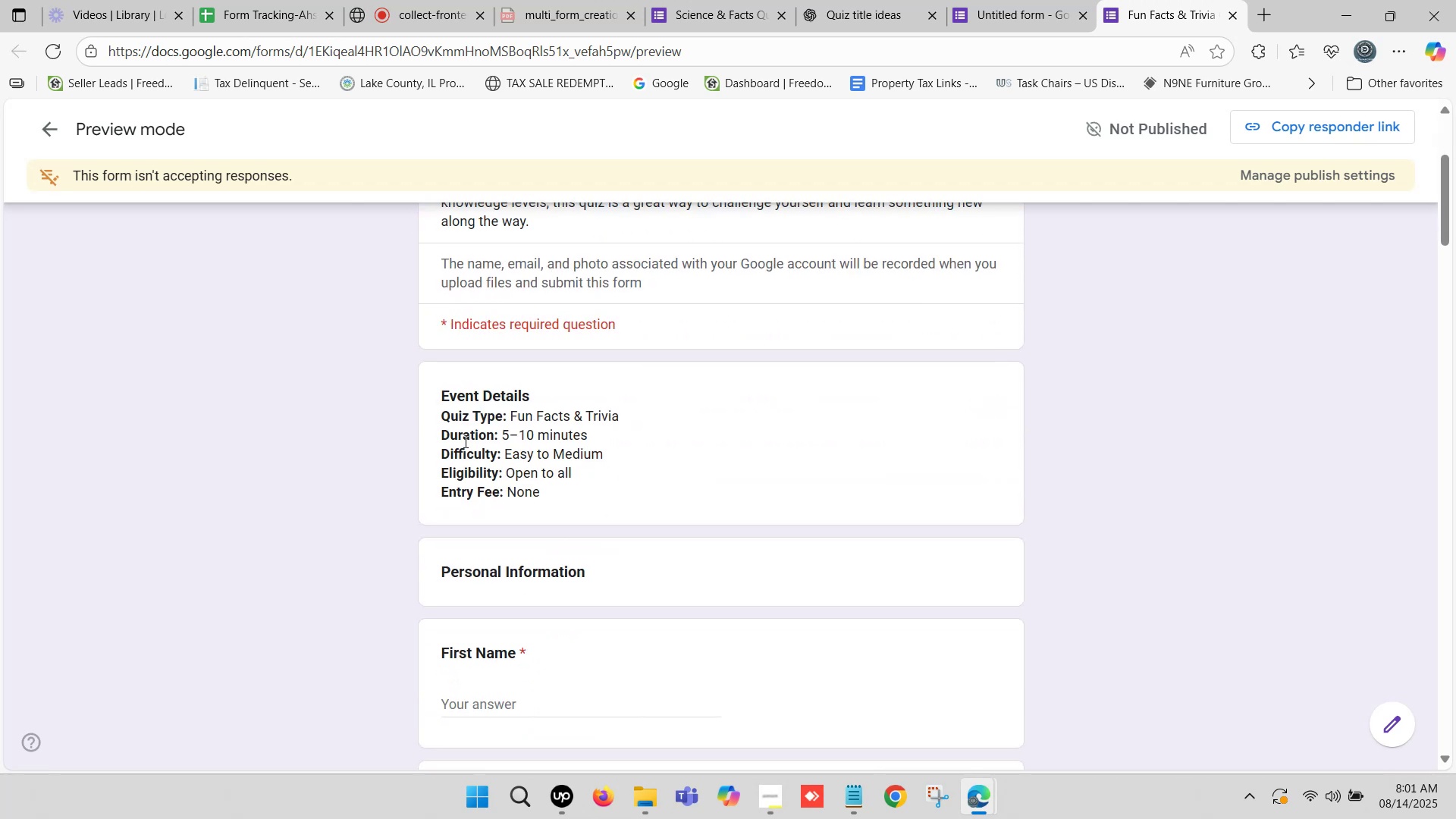 
left_click_drag(start_coordinate=[502, 441], to_coordinate=[590, 441])
 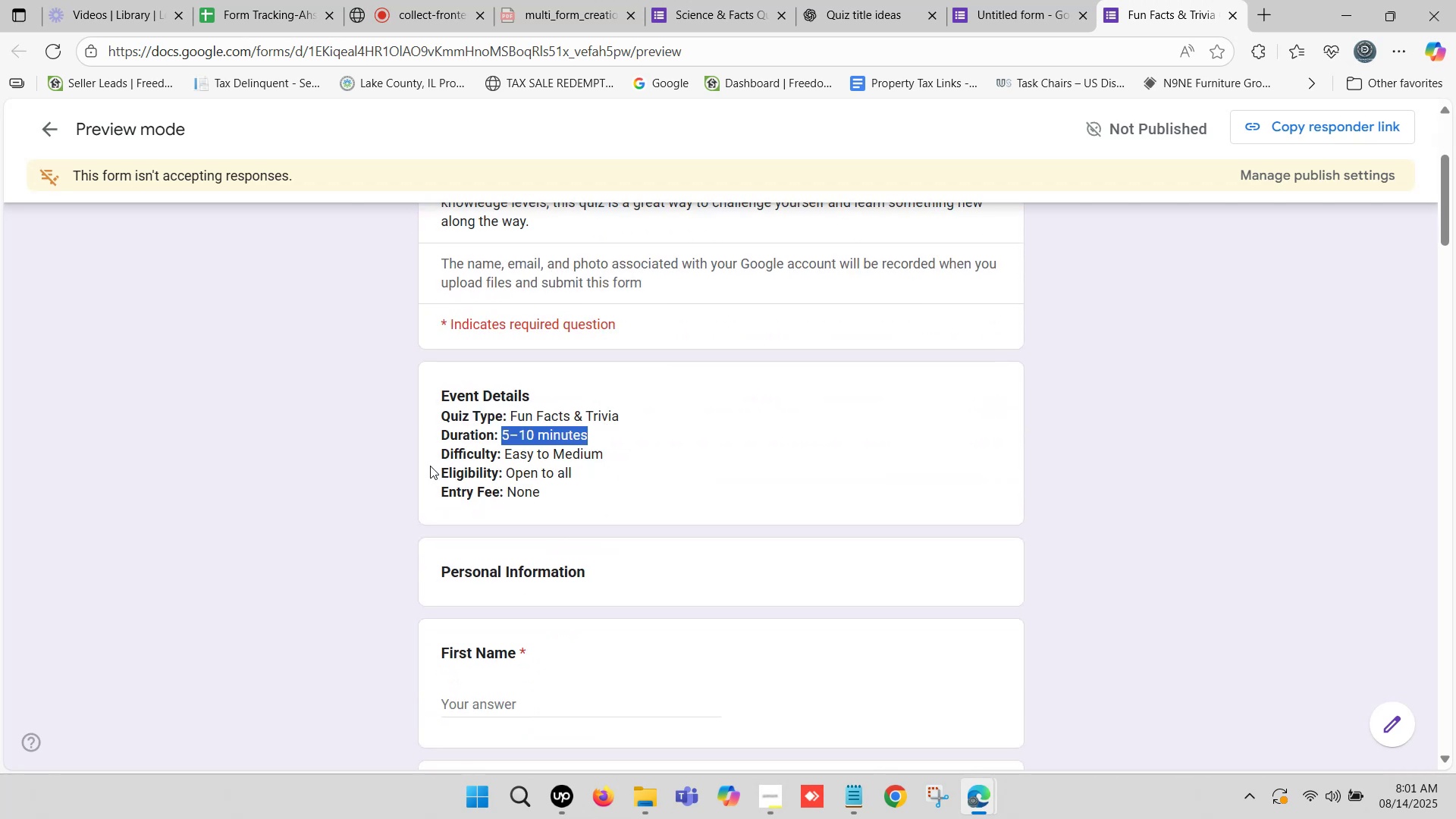 
left_click_drag(start_coordinate=[444, 457], to_coordinate=[608, 455])
 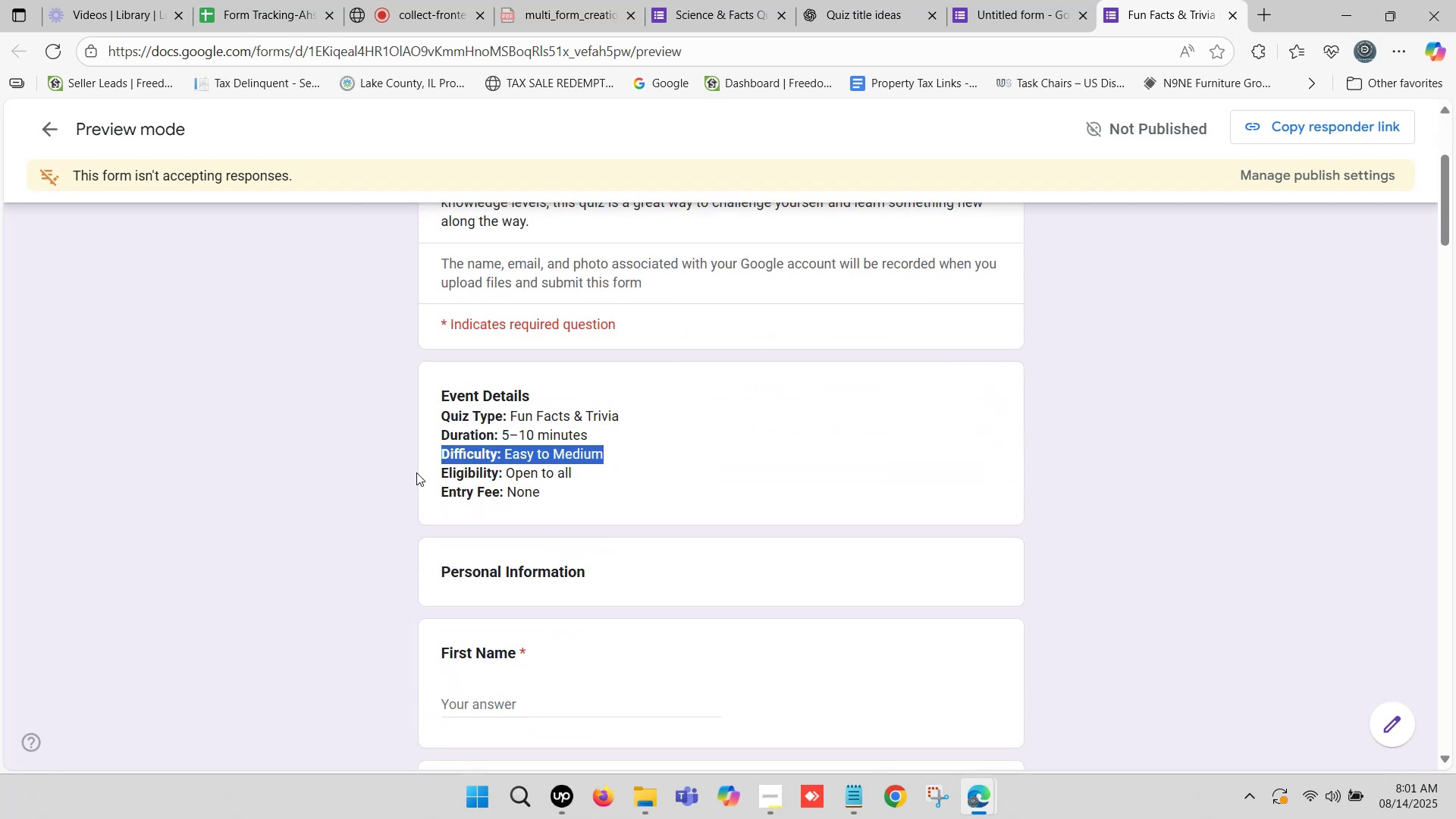 
left_click_drag(start_coordinate=[442, 476], to_coordinate=[571, 477])
 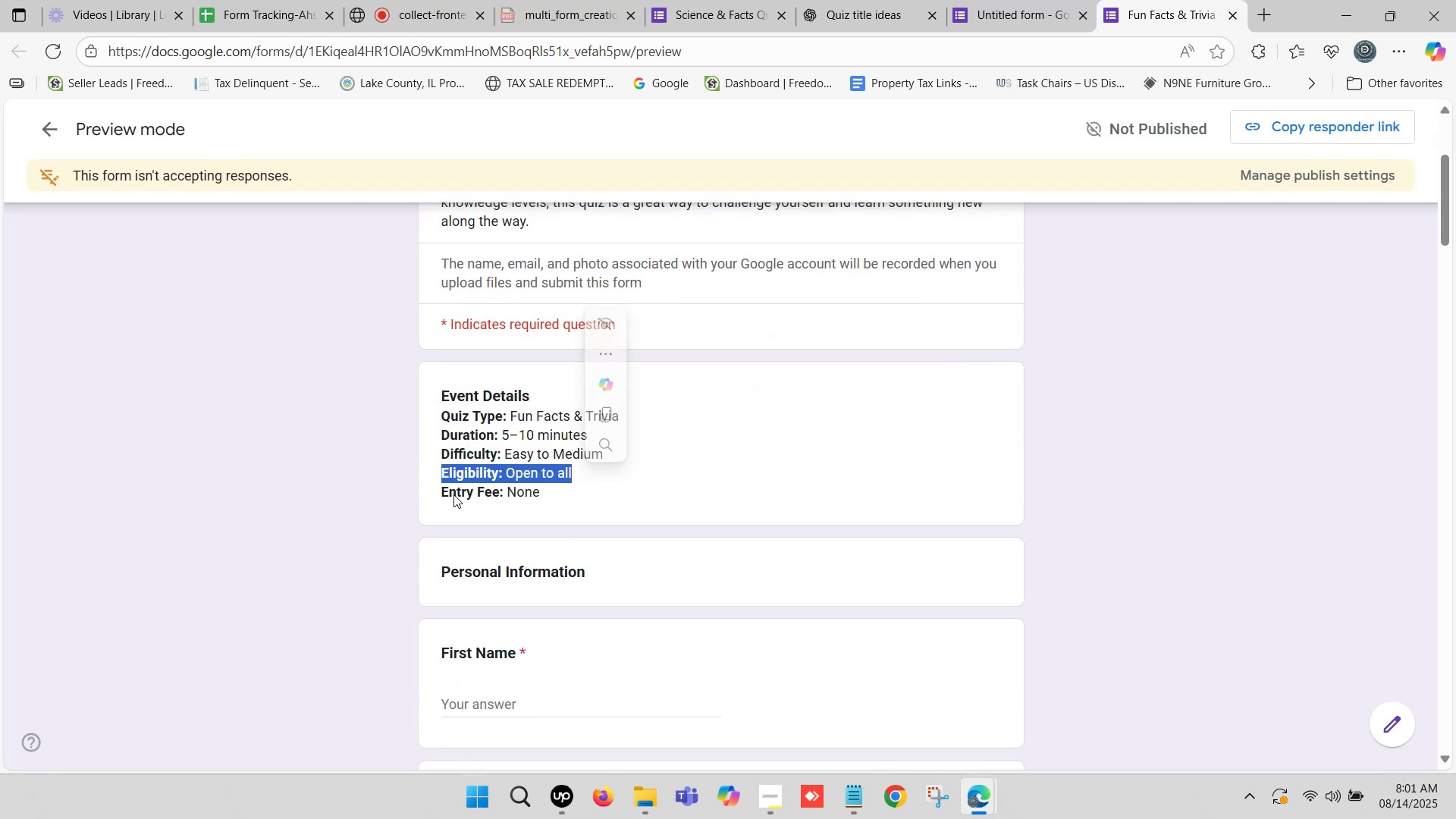 
left_click_drag(start_coordinate=[438, 497], to_coordinate=[541, 496])
 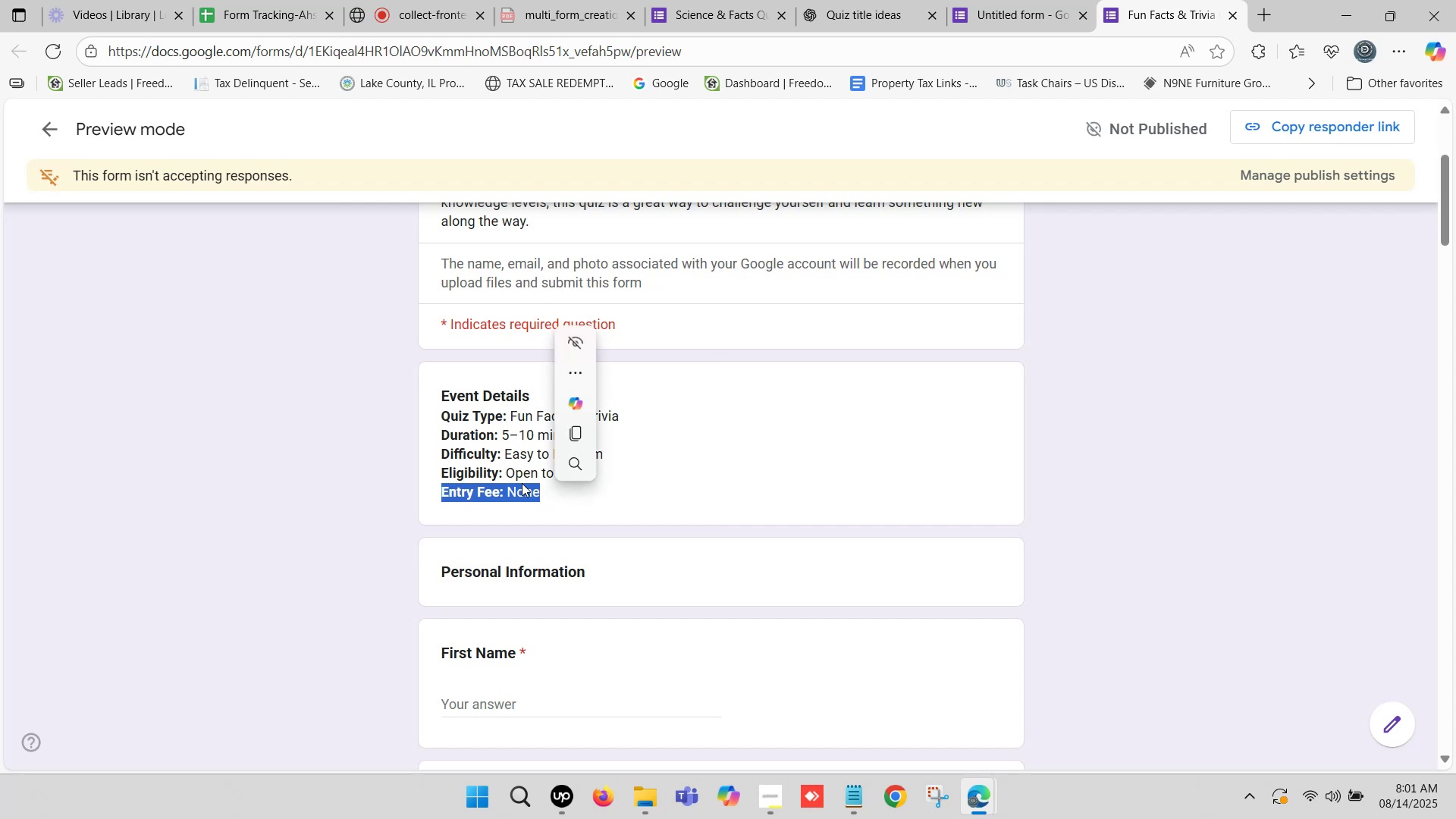 
scroll: coordinate [519, 479], scroll_direction: down, amount: 1.0
 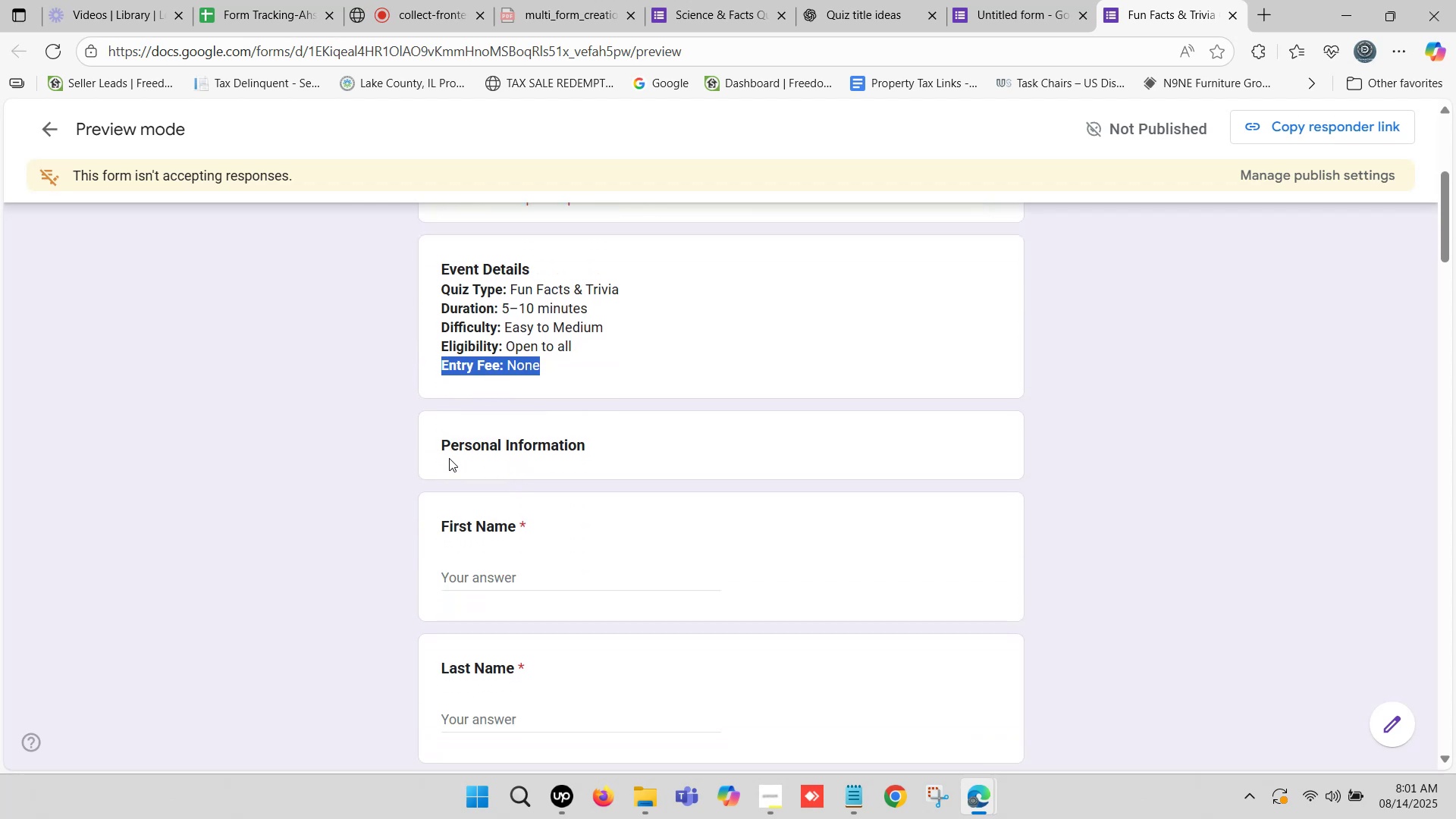 
left_click_drag(start_coordinate=[440, 450], to_coordinate=[585, 455])
 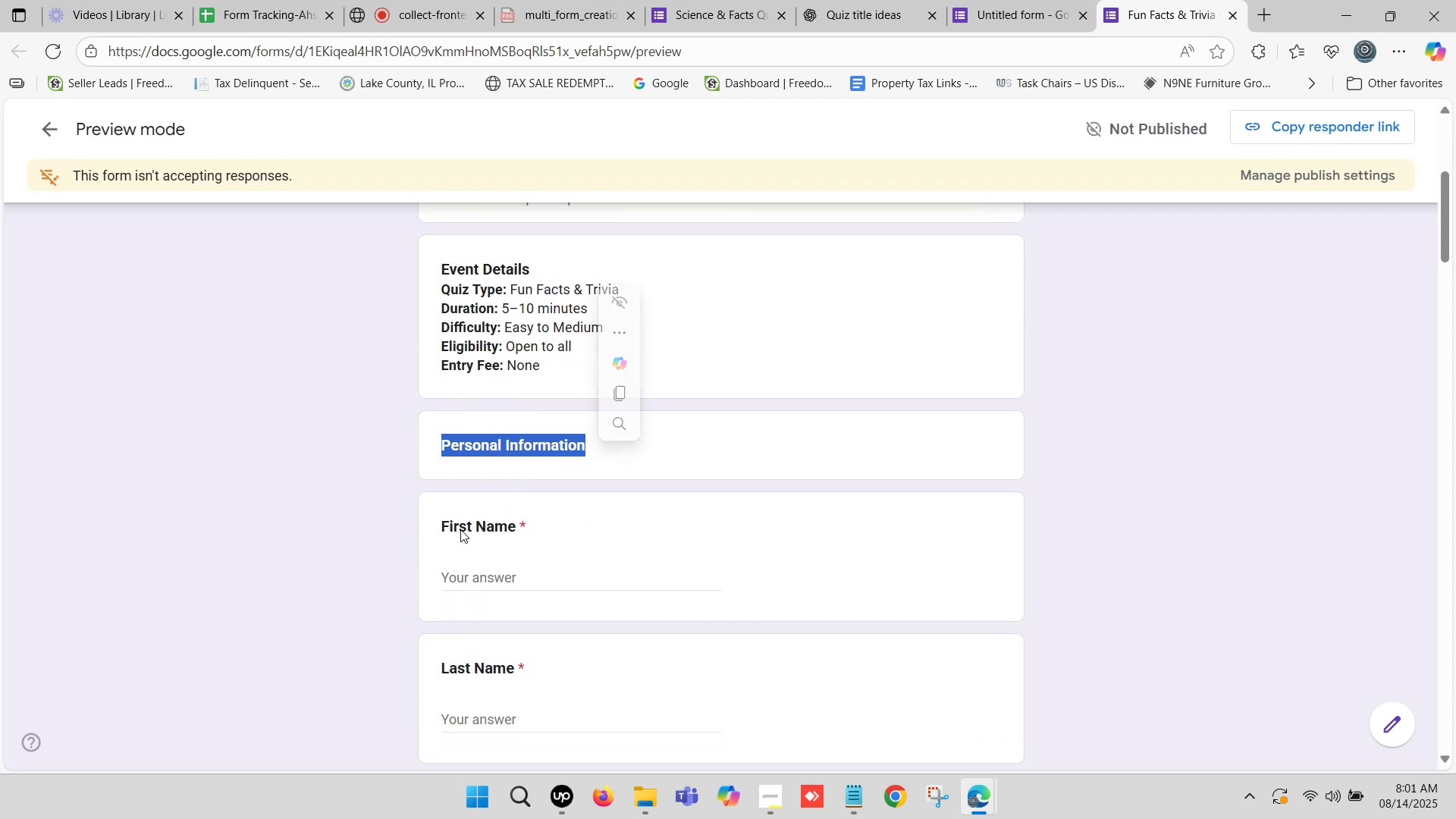 
left_click_drag(start_coordinate=[444, 529], to_coordinate=[528, 516])
 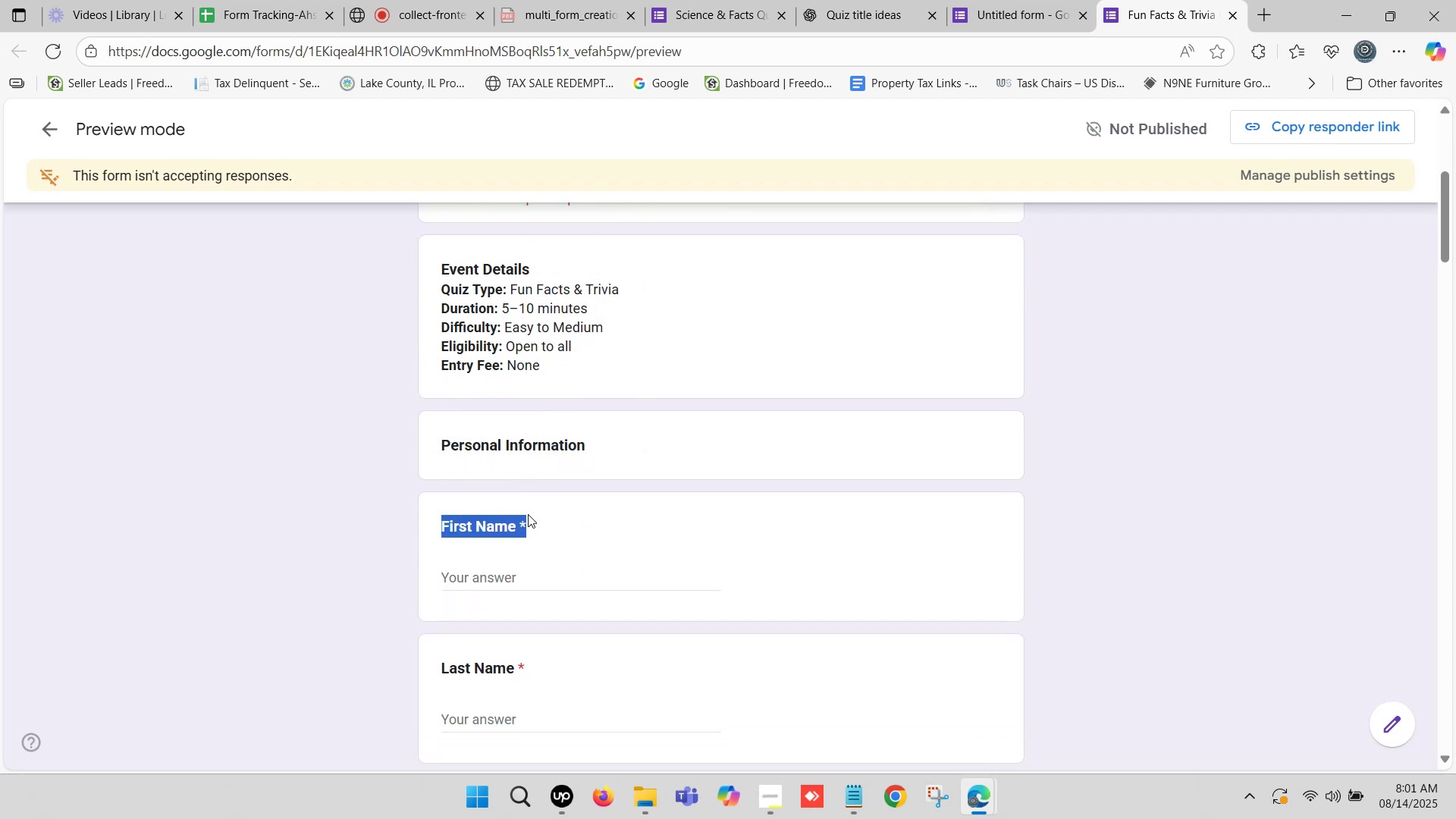 
scroll: coordinate [518, 488], scroll_direction: down, amount: 2.0
 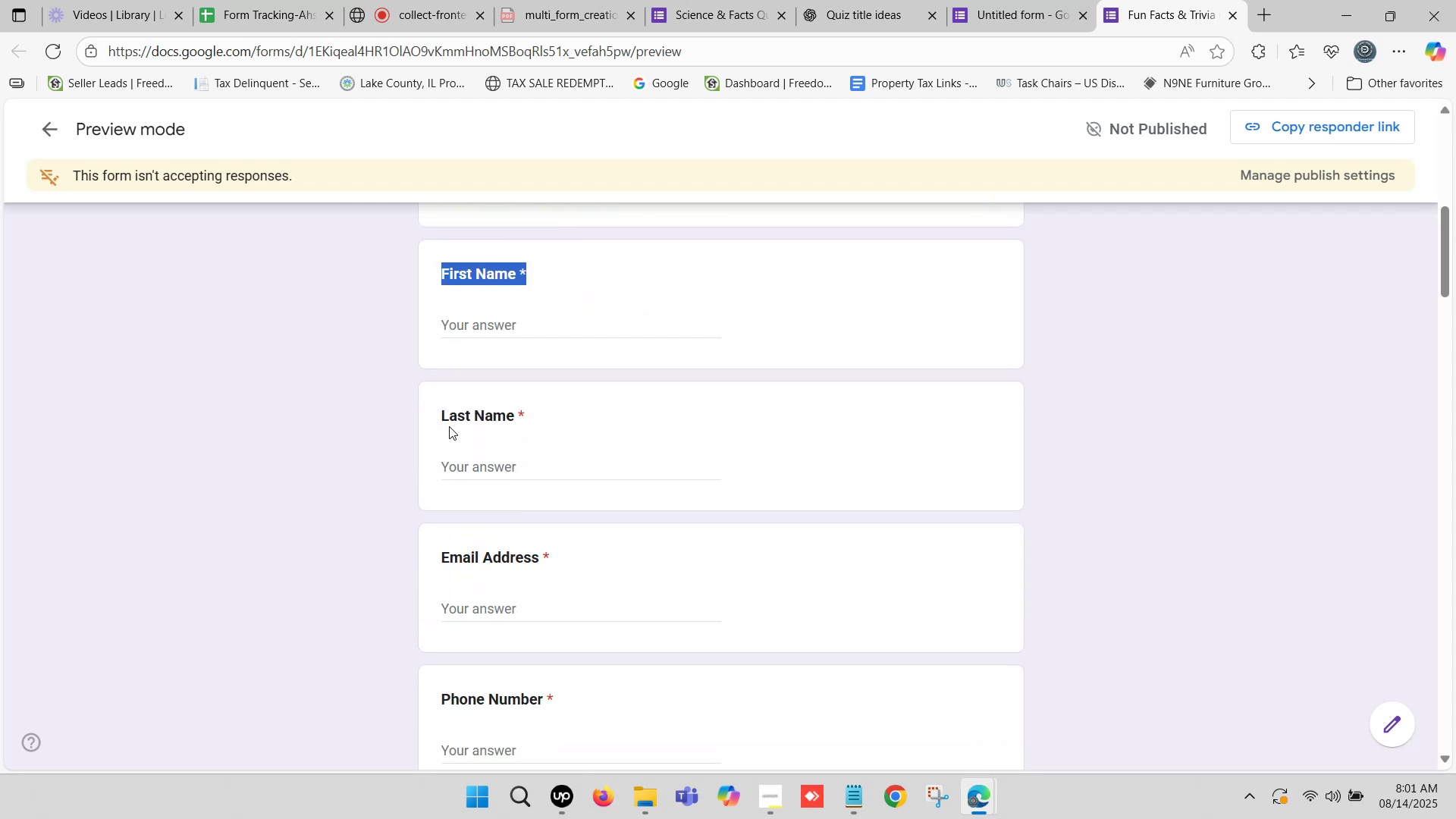 
left_click_drag(start_coordinate=[439, 415], to_coordinate=[510, 423])
 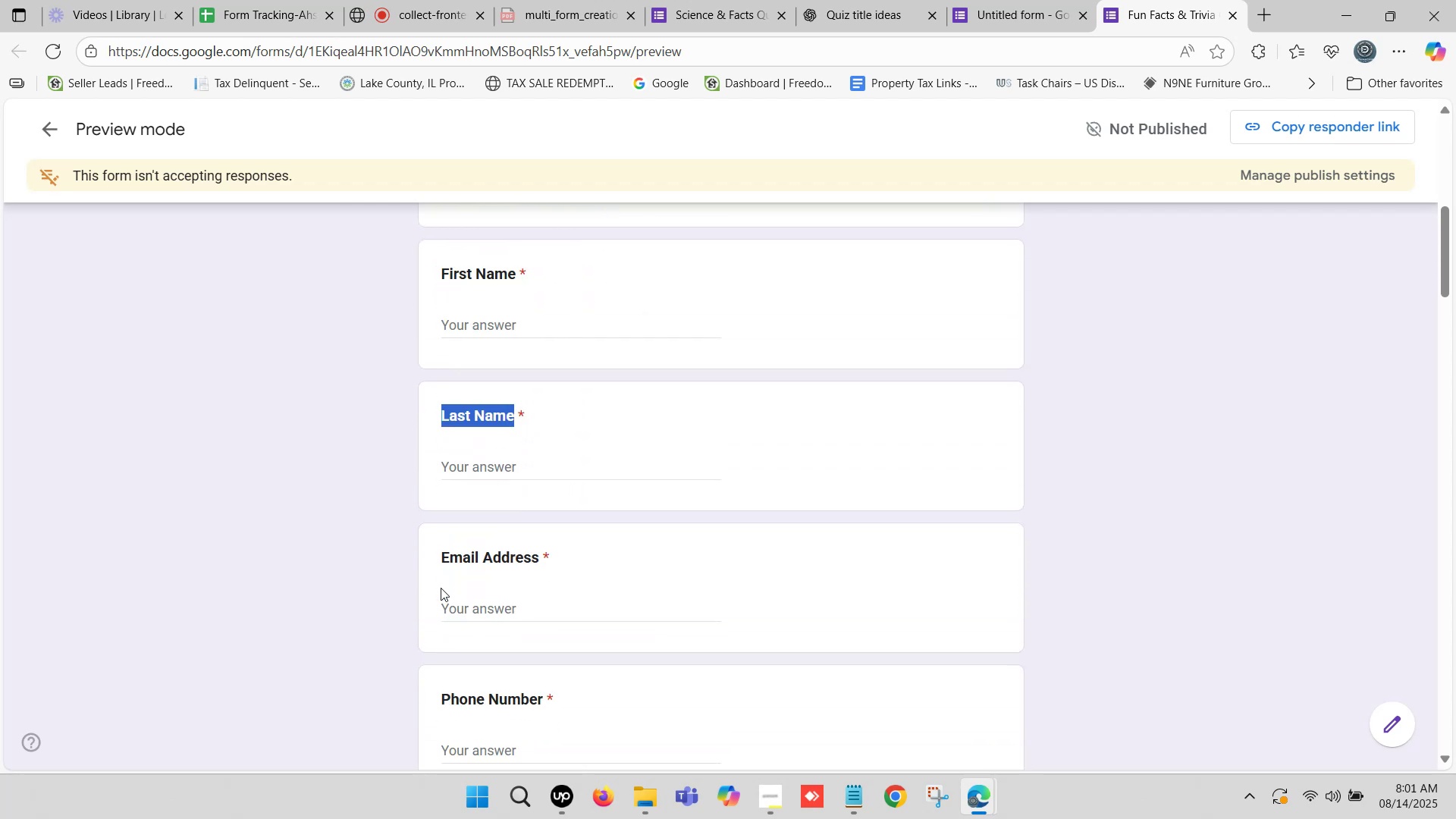 
left_click_drag(start_coordinate=[442, 557], to_coordinate=[549, 557])
 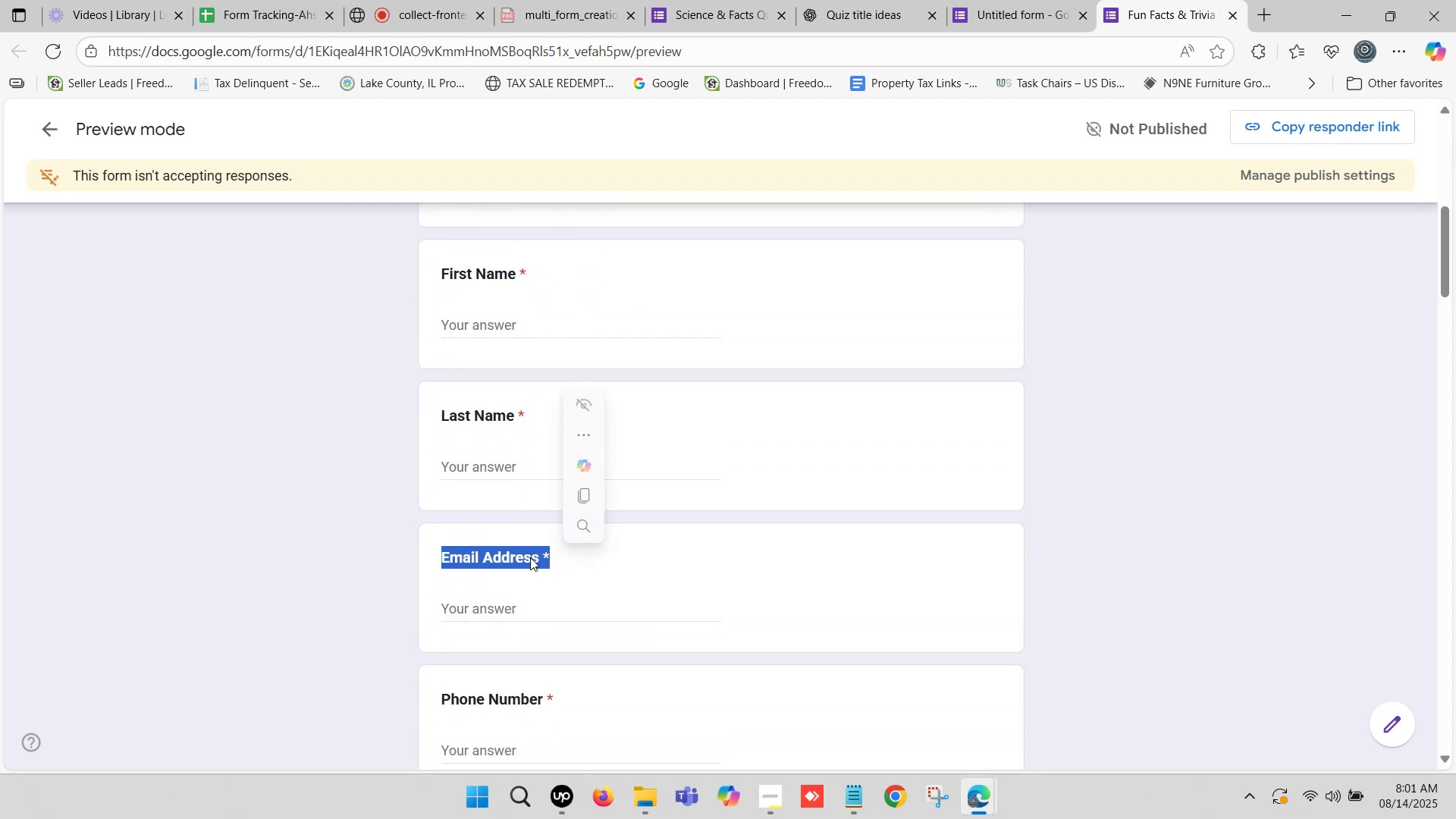 
scroll: coordinate [479, 557], scroll_direction: down, amount: 1.0
 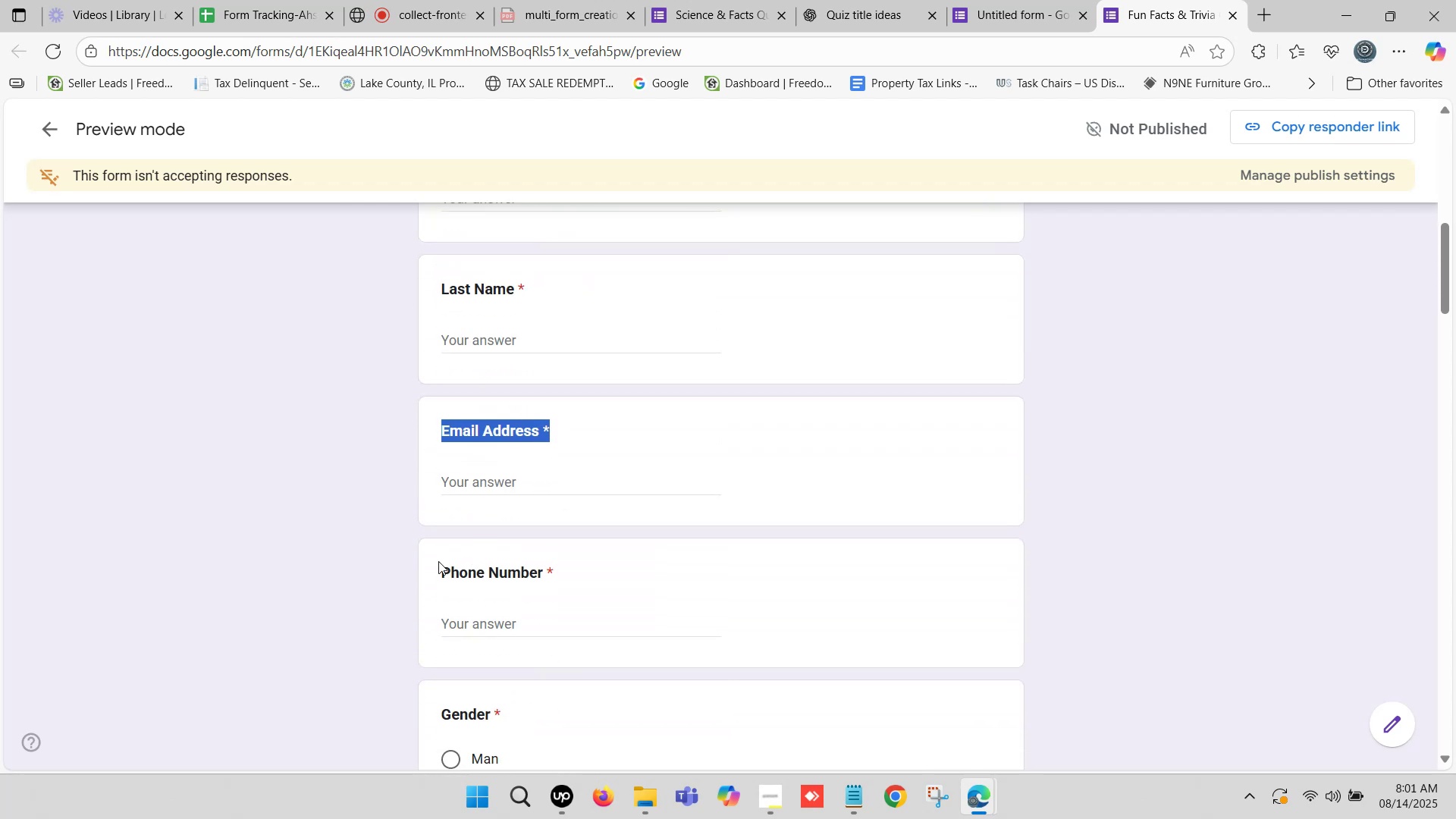 
left_click_drag(start_coordinate=[437, 573], to_coordinate=[541, 574])
 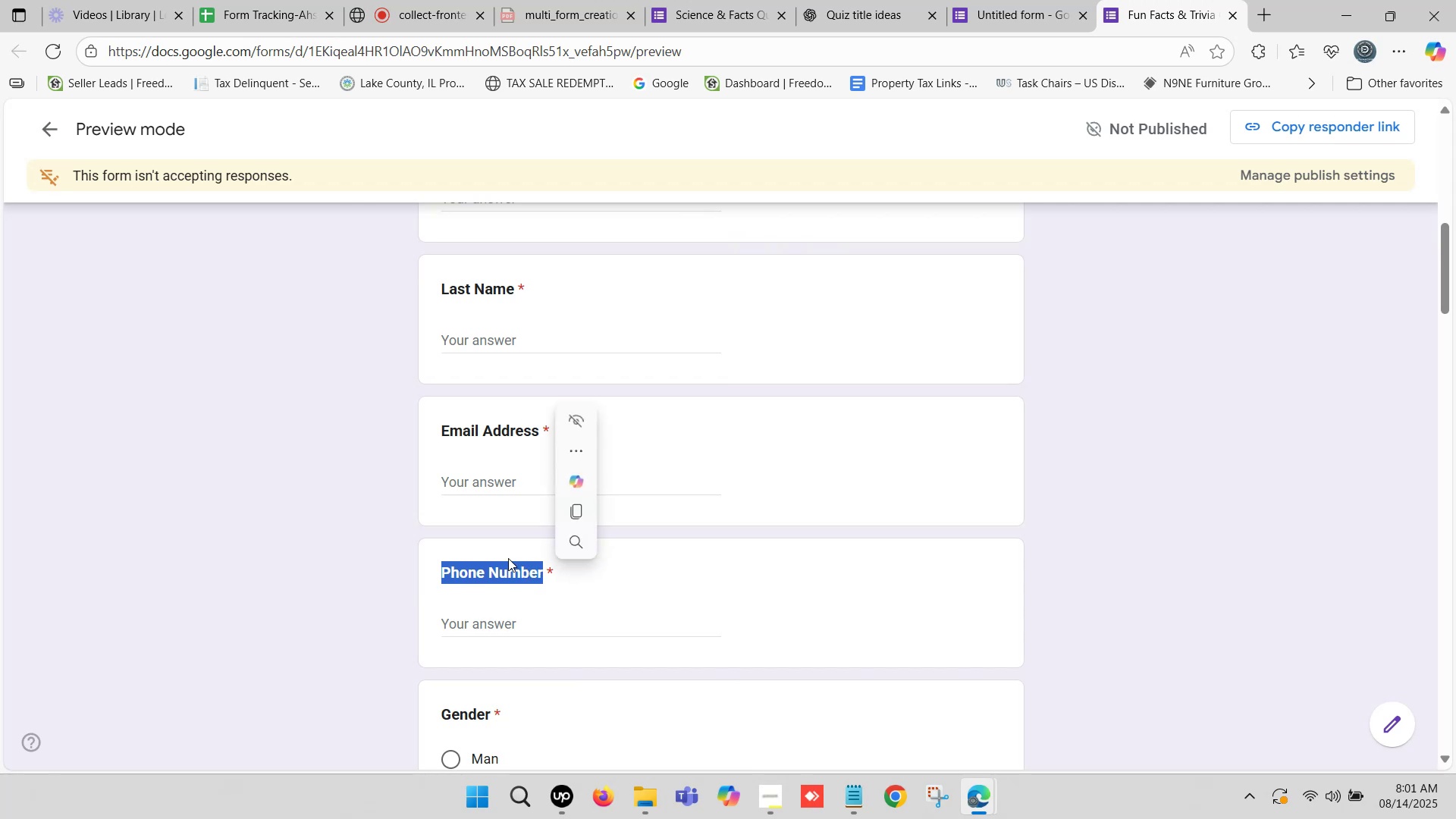 
scroll: coordinate [481, 542], scroll_direction: down, amount: 1.0
 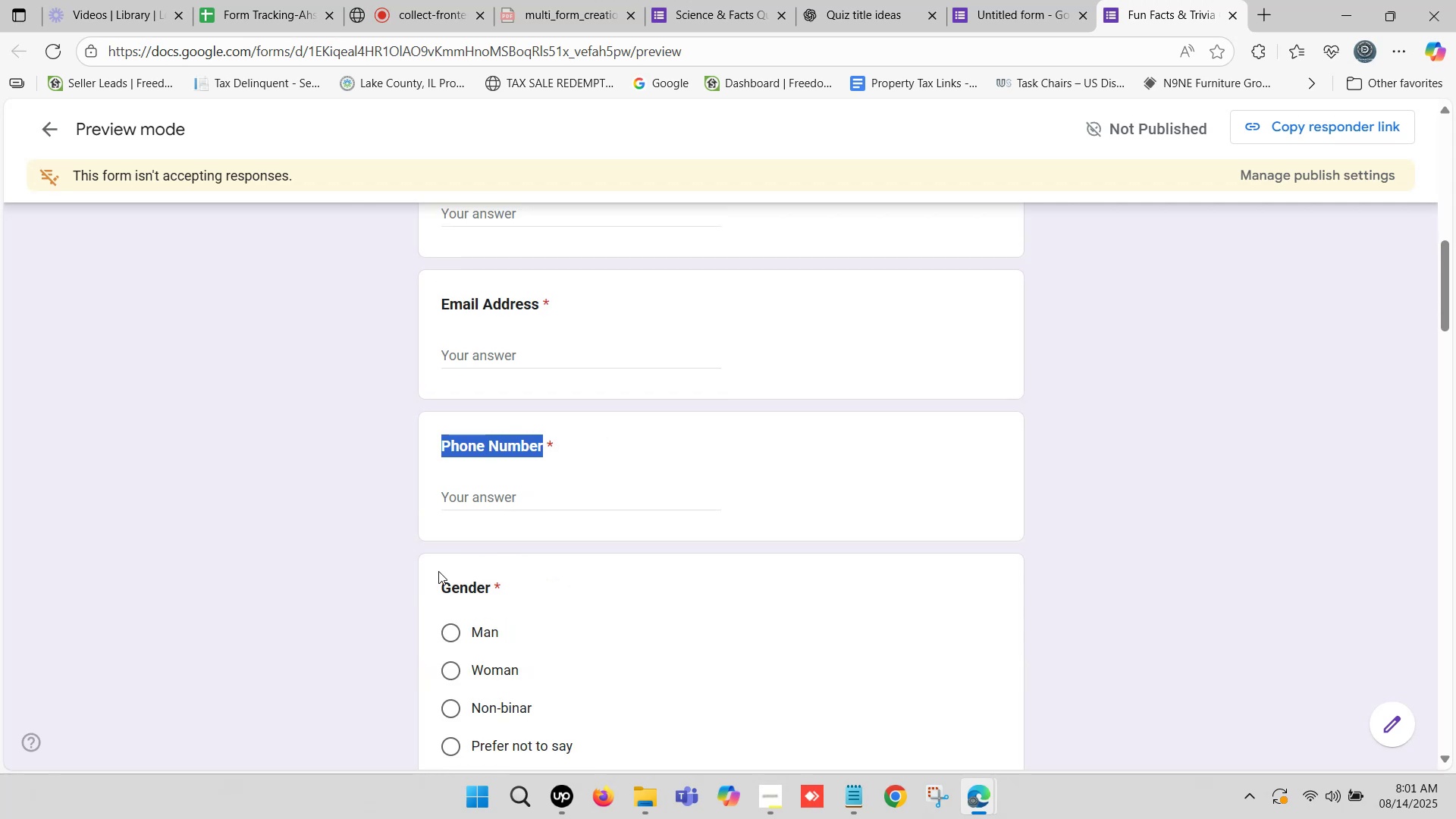 
left_click_drag(start_coordinate=[439, 589], to_coordinate=[493, 590])
 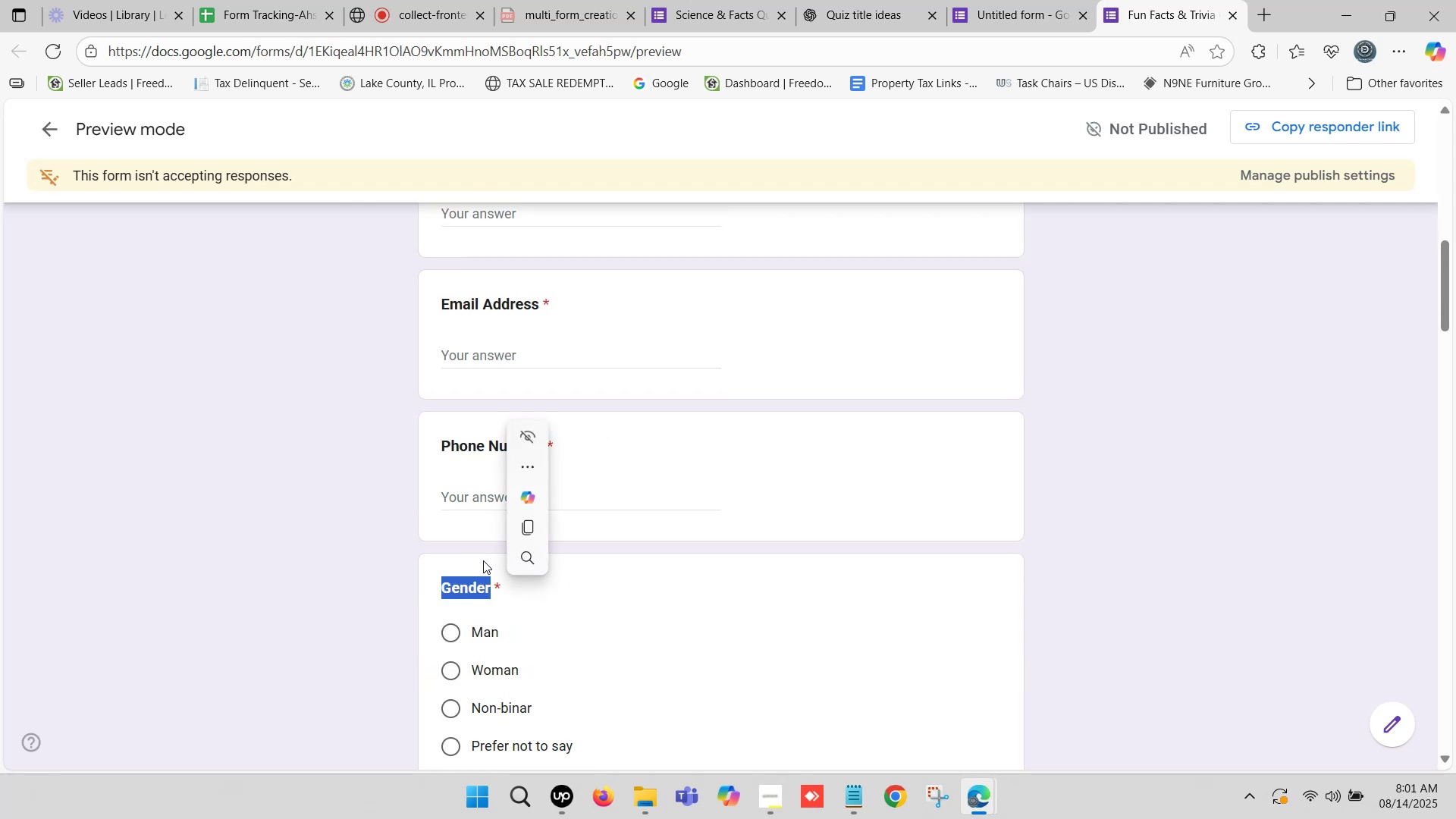 
scroll: coordinate [509, 514], scroll_direction: down, amount: 2.0
 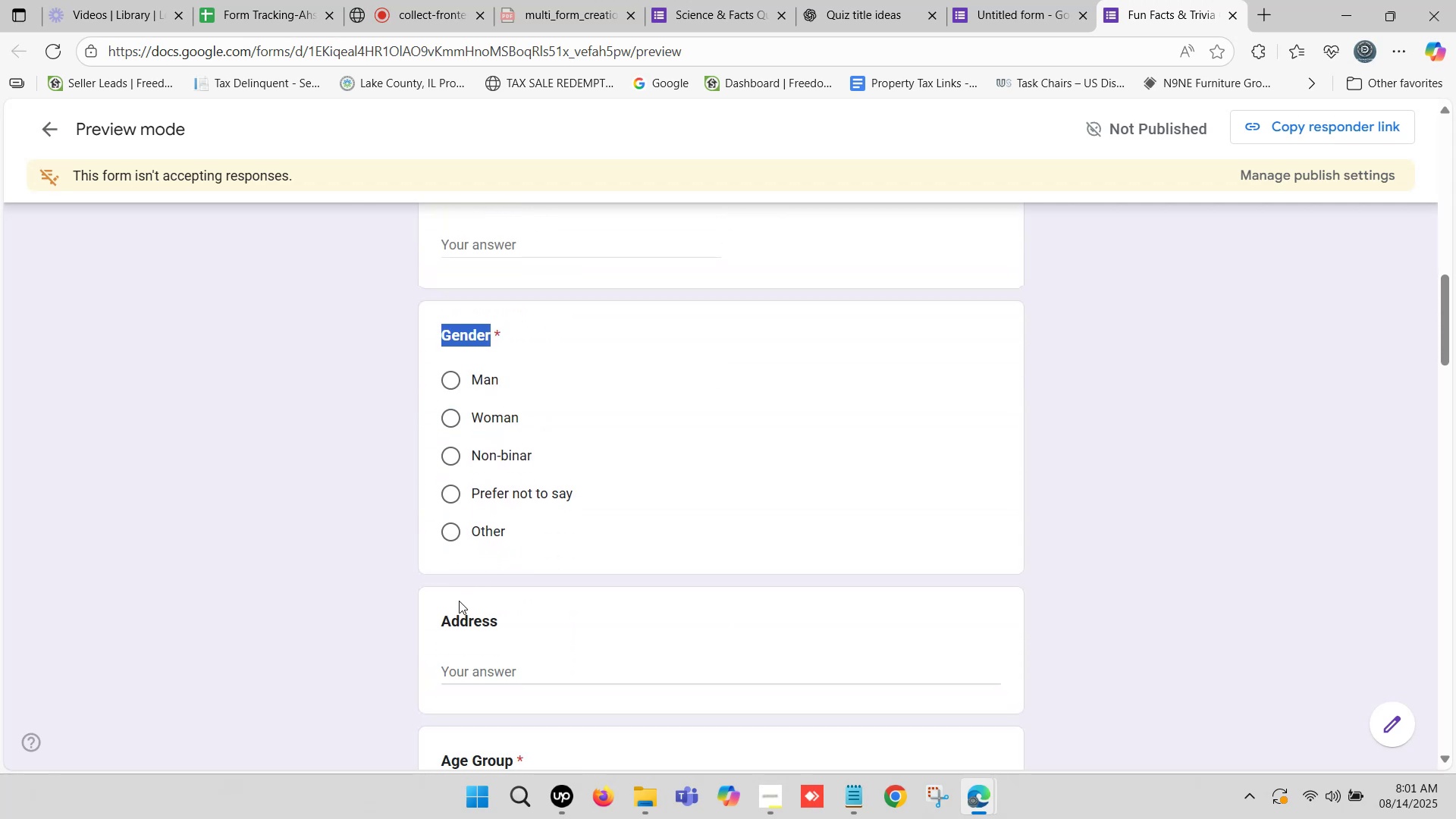 
left_click_drag(start_coordinate=[448, 616], to_coordinate=[532, 618])
 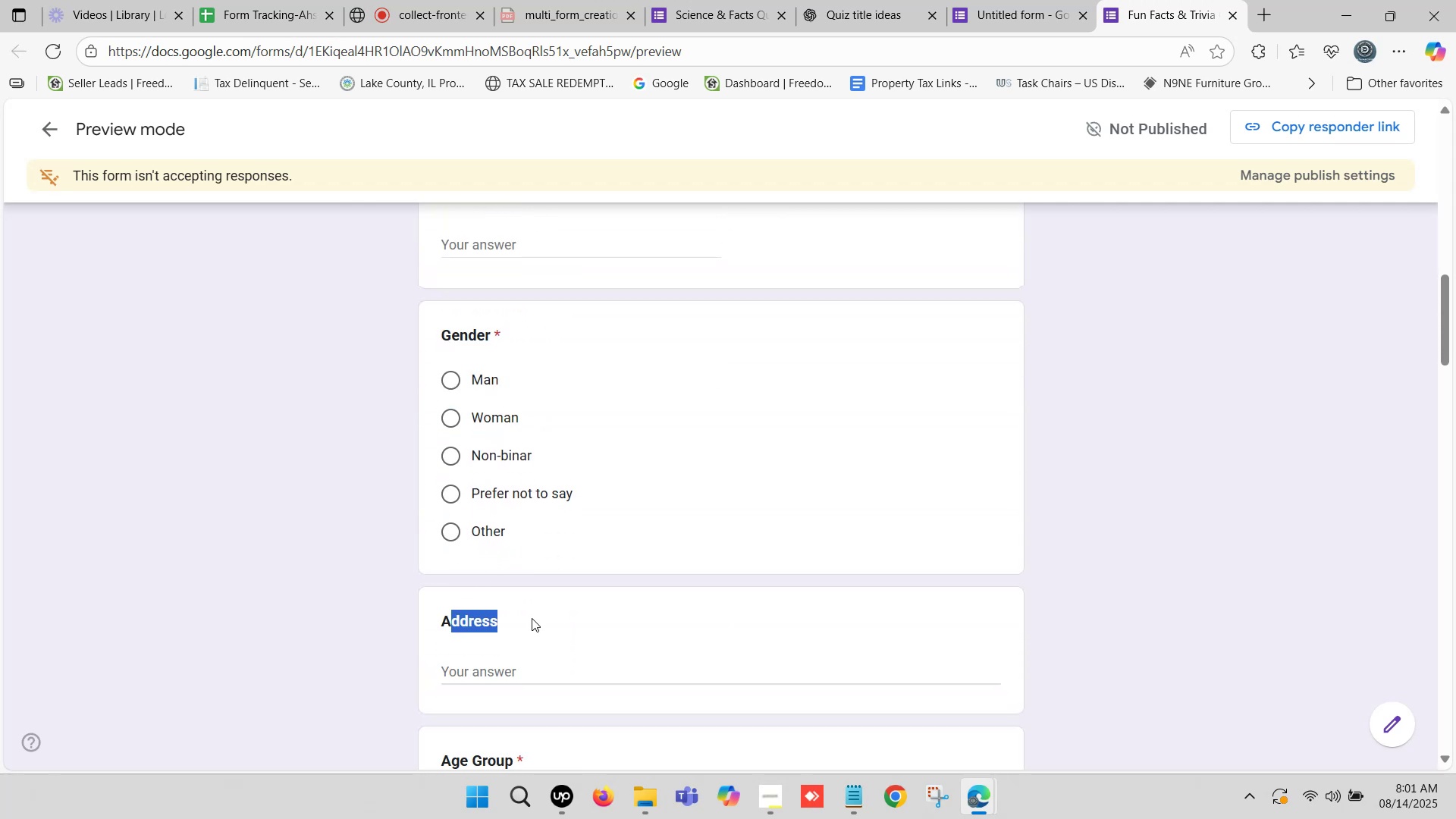 
scroll: coordinate [523, 503], scroll_direction: down, amount: 6.0
 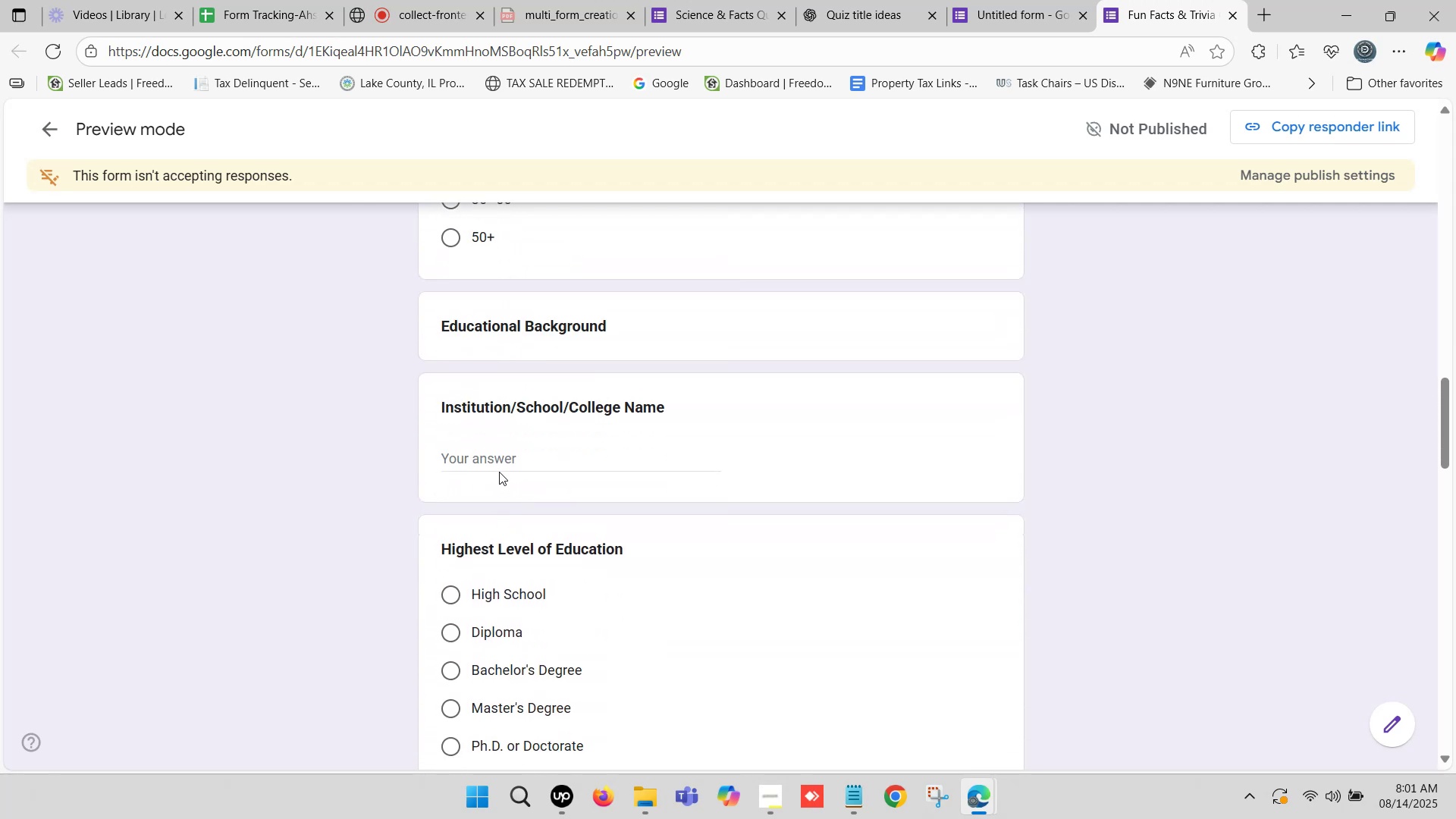 
left_click([508, 465])
 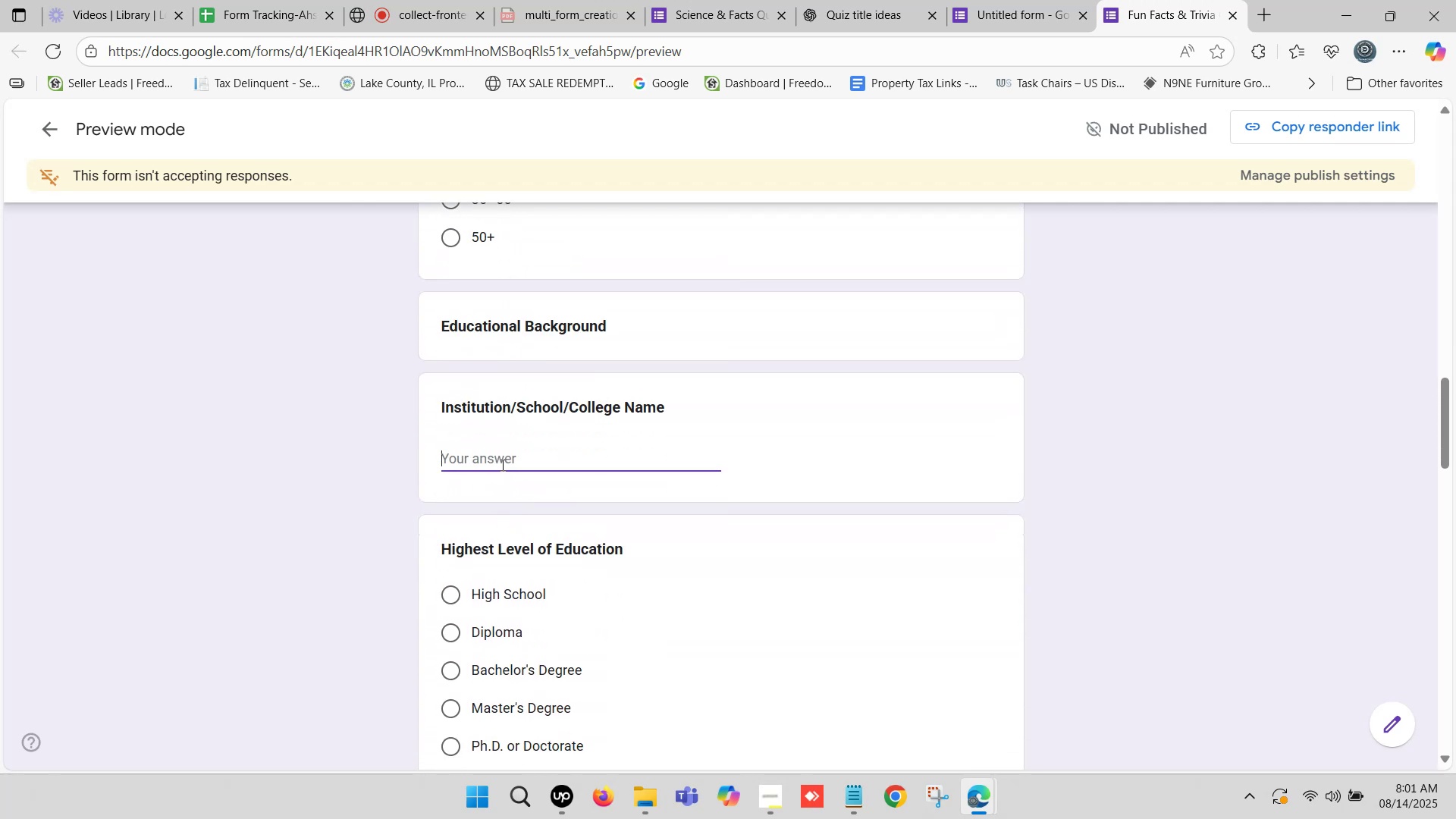 
scroll: coordinate [492, 475], scroll_direction: down, amount: 1.0
 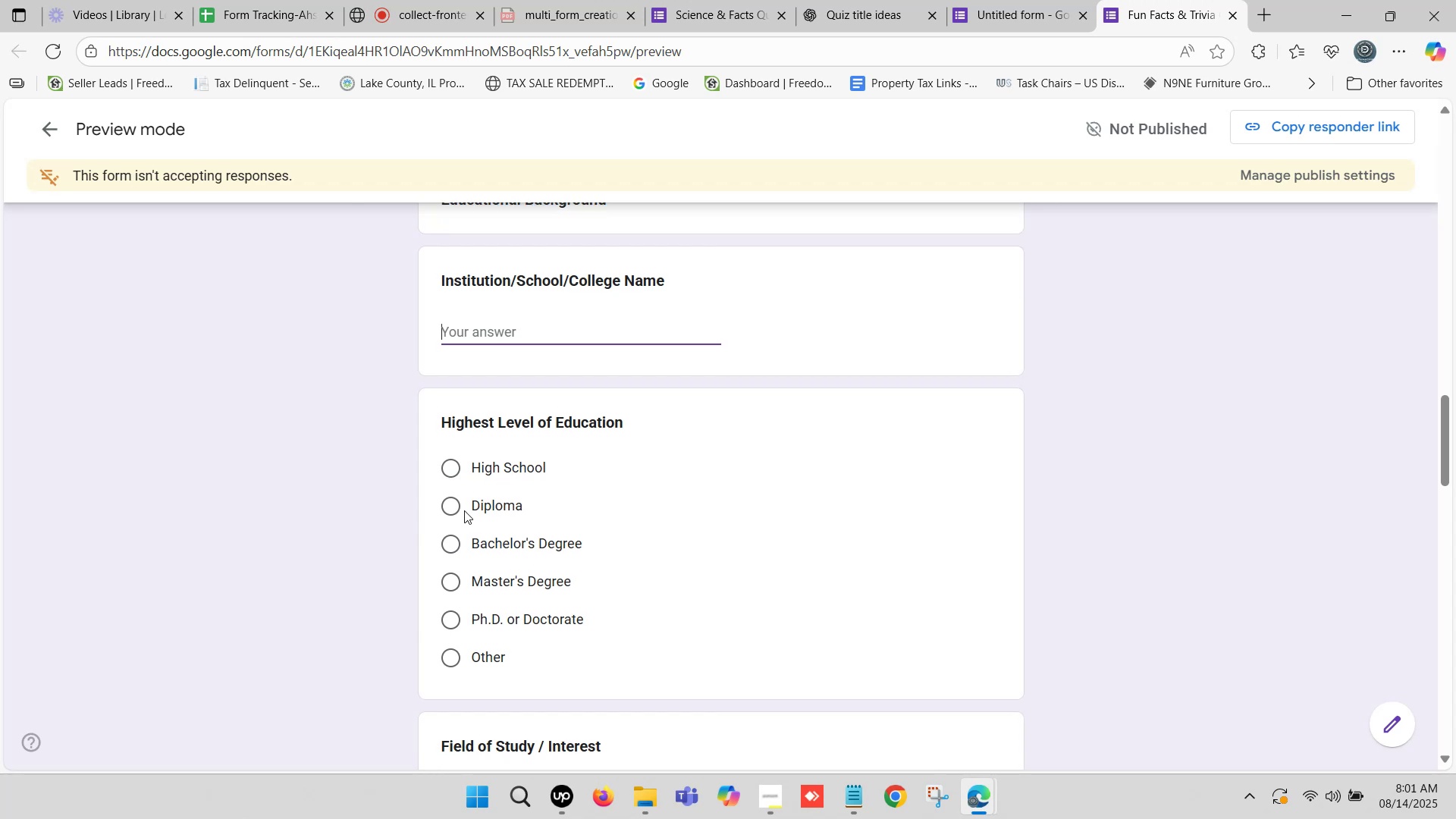 
left_click([352, 554])
 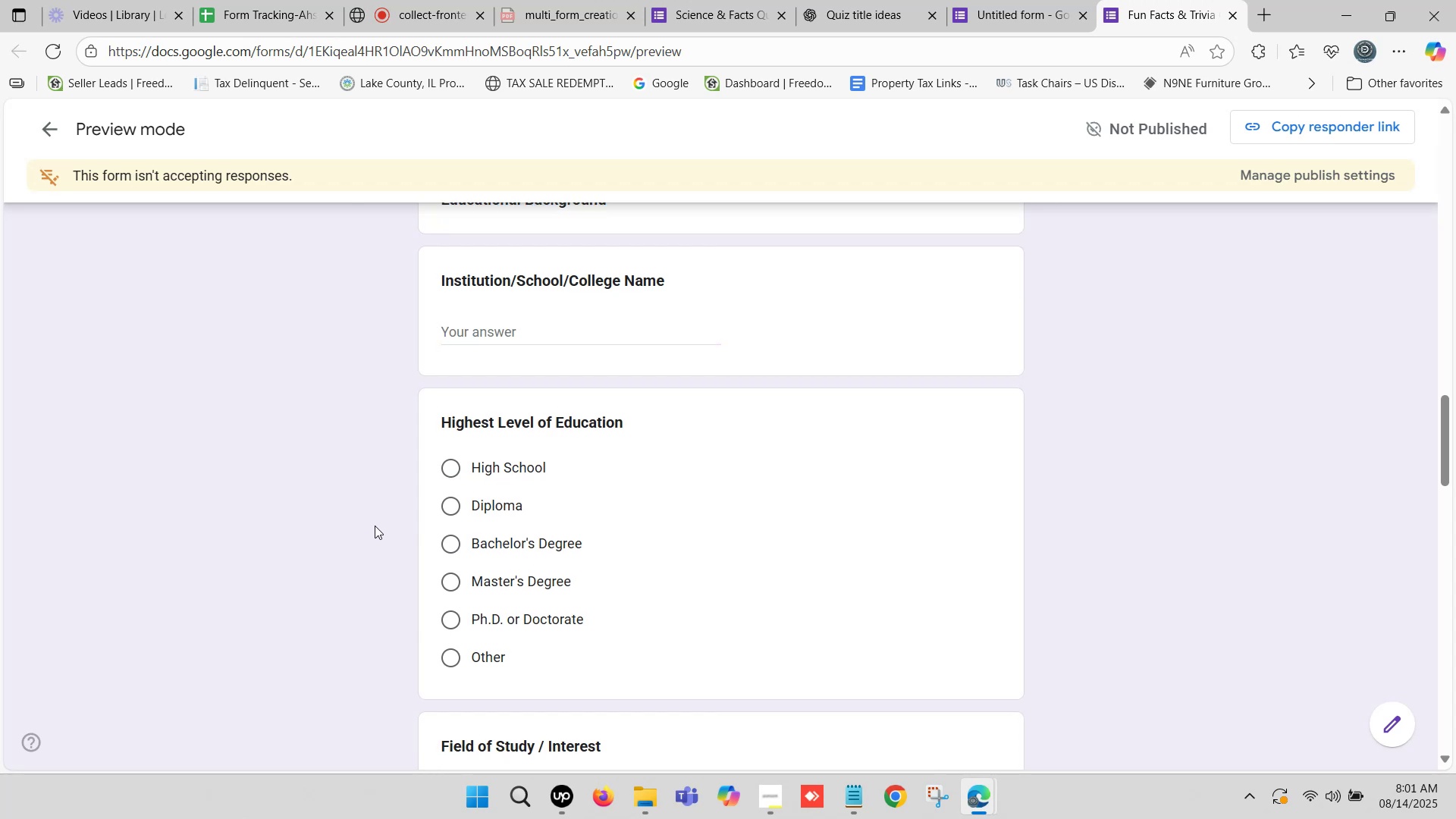 
scroll: coordinate [529, 498], scroll_direction: down, amount: 5.0
 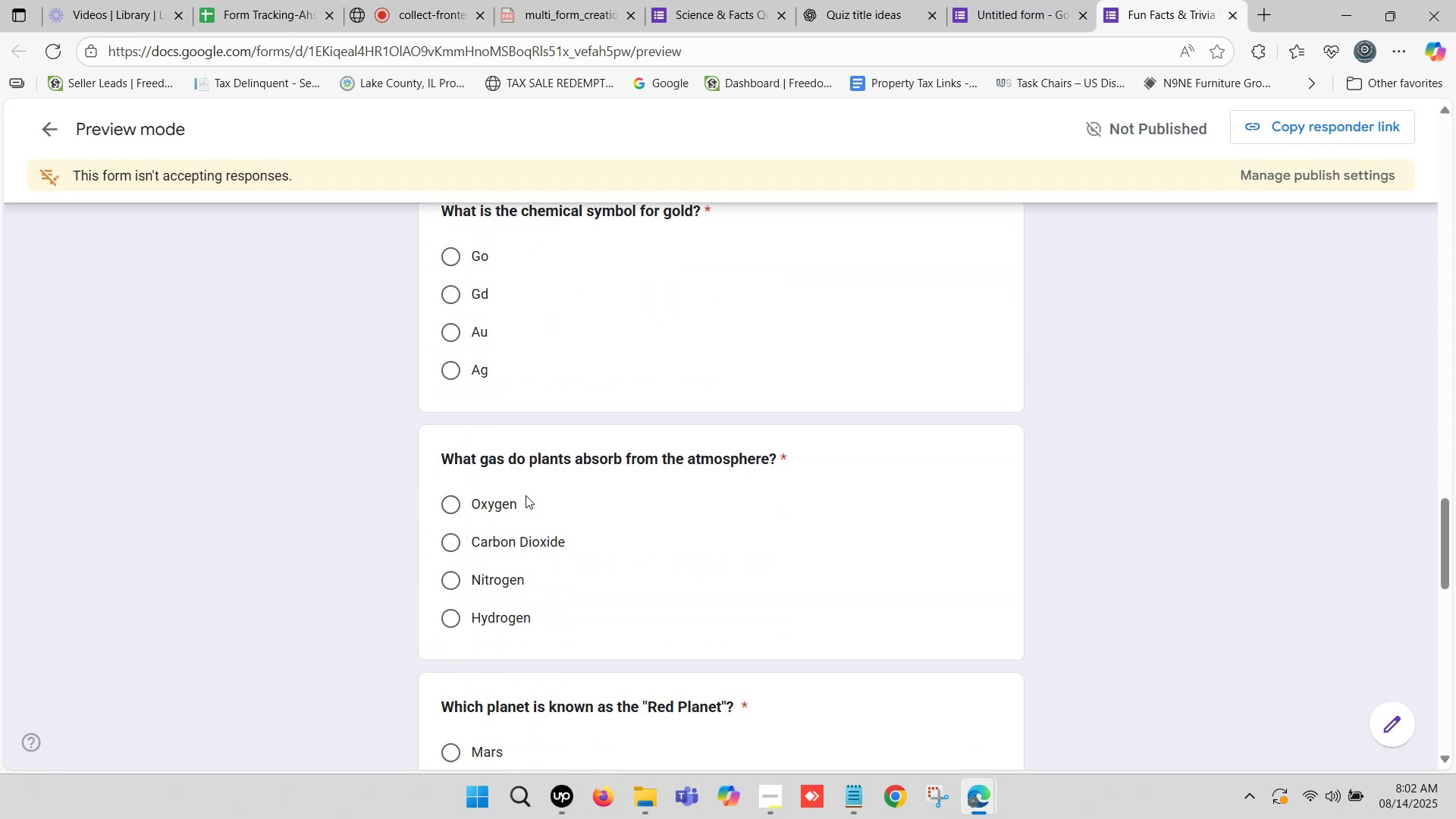 
scroll: coordinate [530, 469], scroll_direction: down, amount: 12.0
 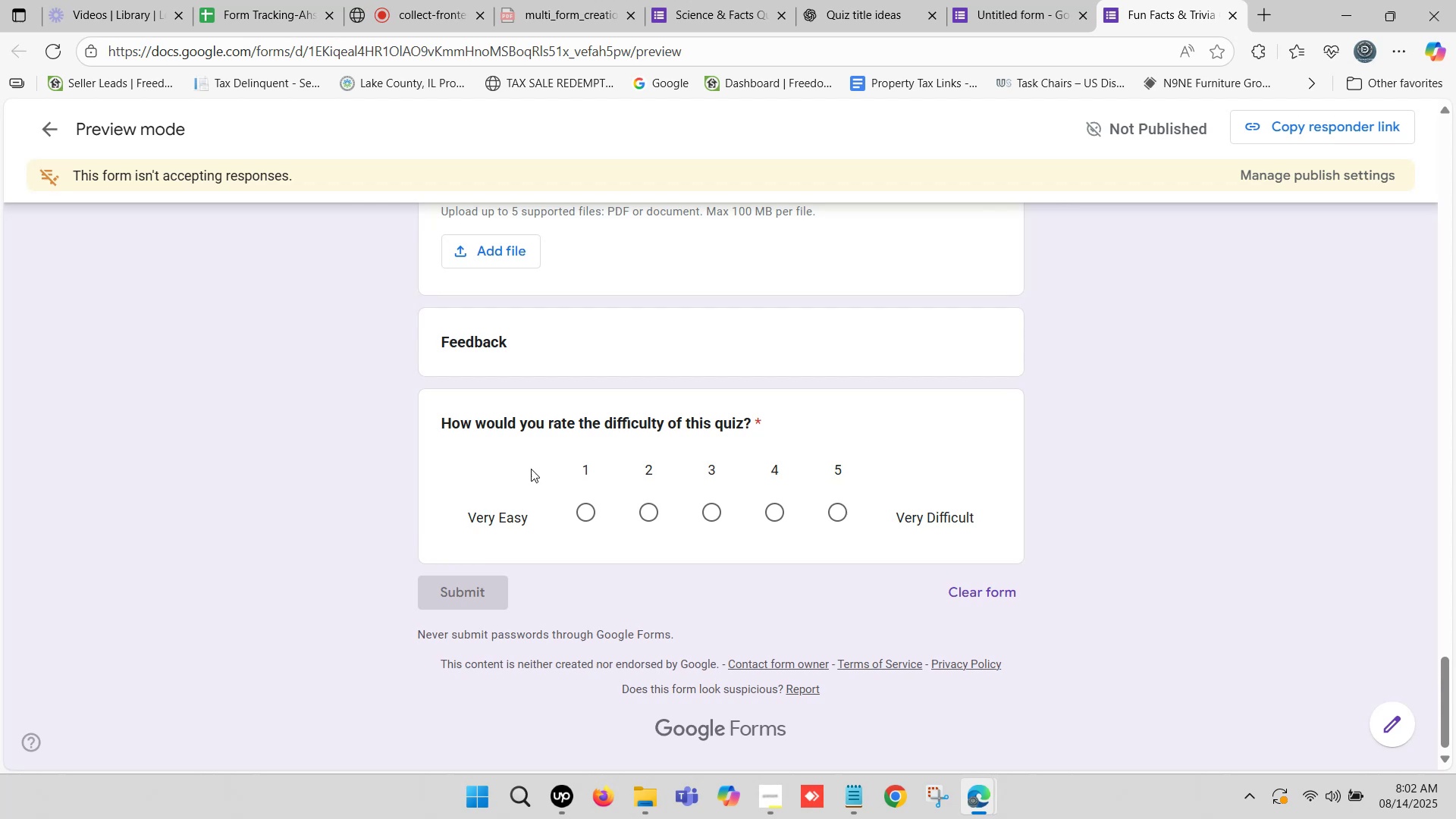 
scroll: coordinate [574, 460], scroll_direction: up, amount: 2.0
 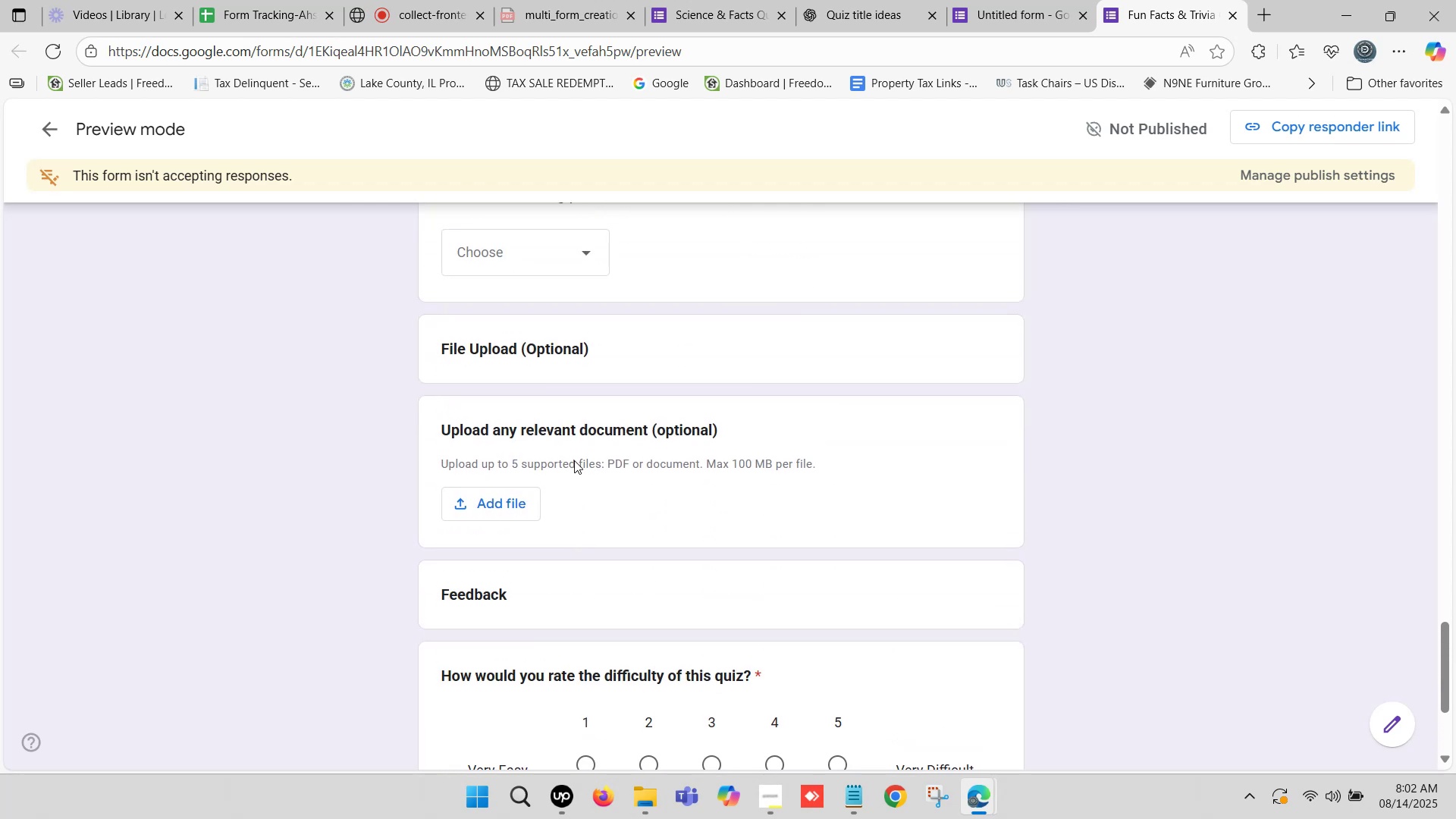 
scroll: coordinate [575, 456], scroll_direction: down, amount: 5.0
 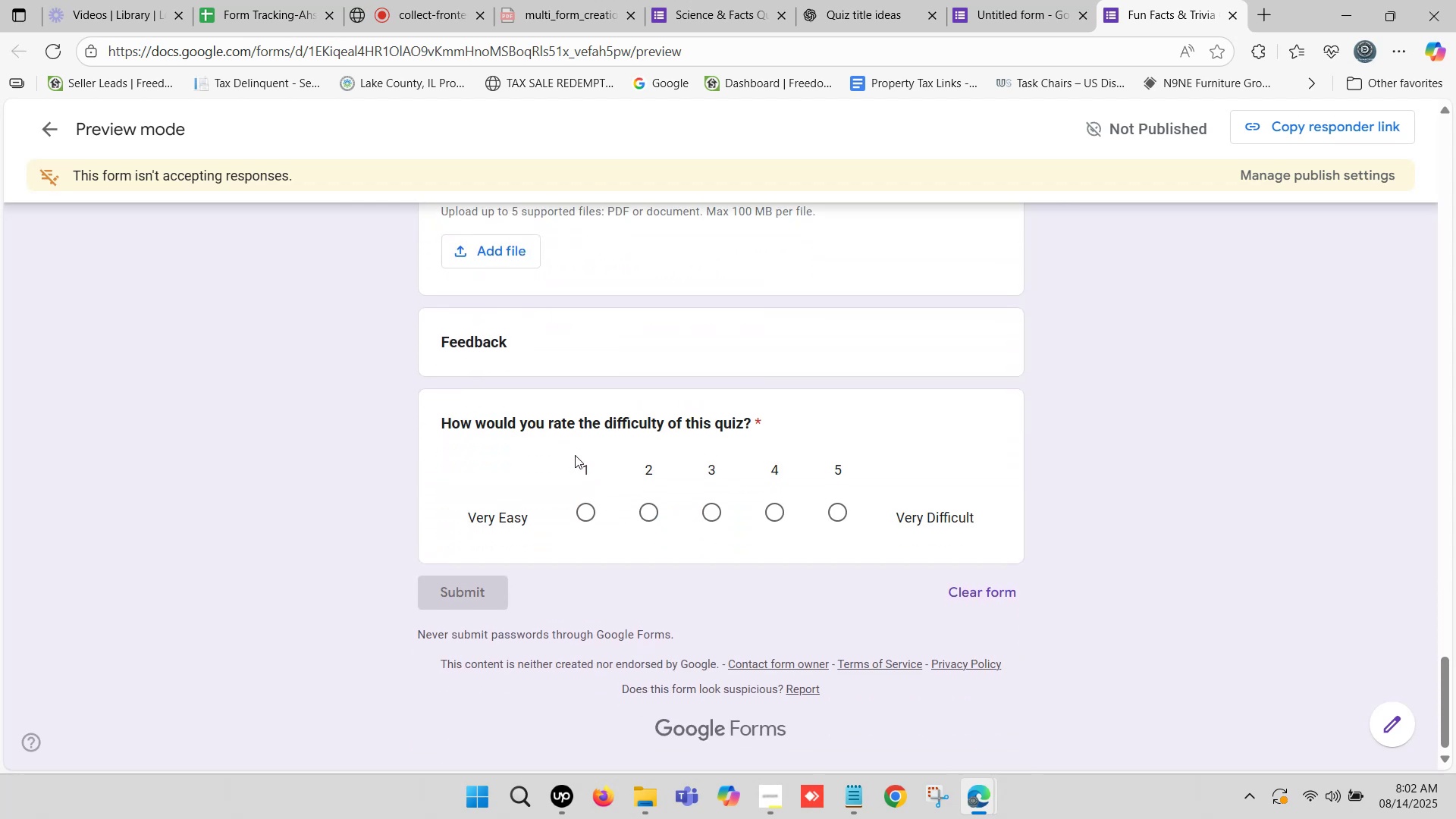 
scroll: coordinate [575, 455], scroll_direction: up, amount: 1.0
 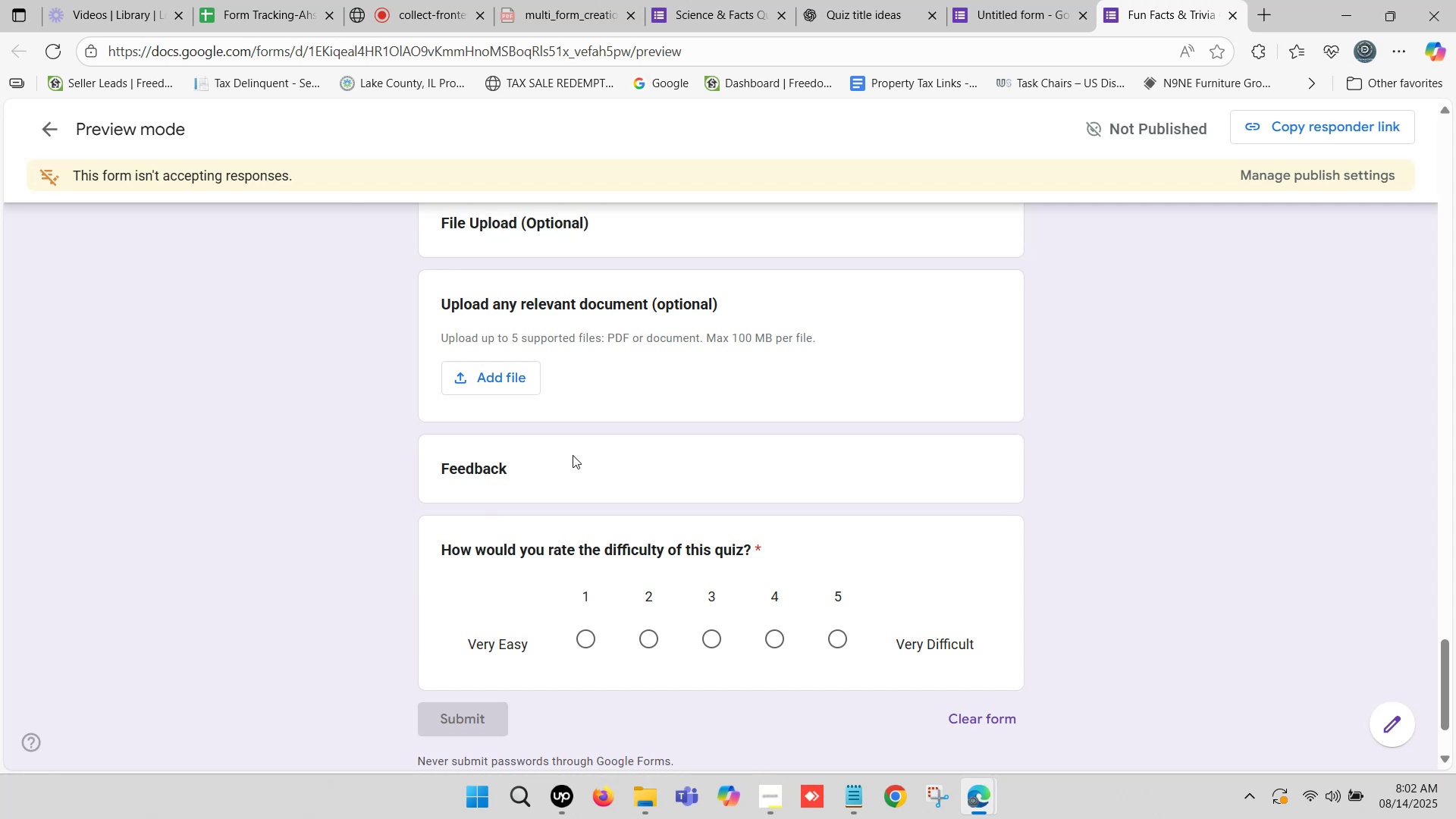 
wait(18.16)
 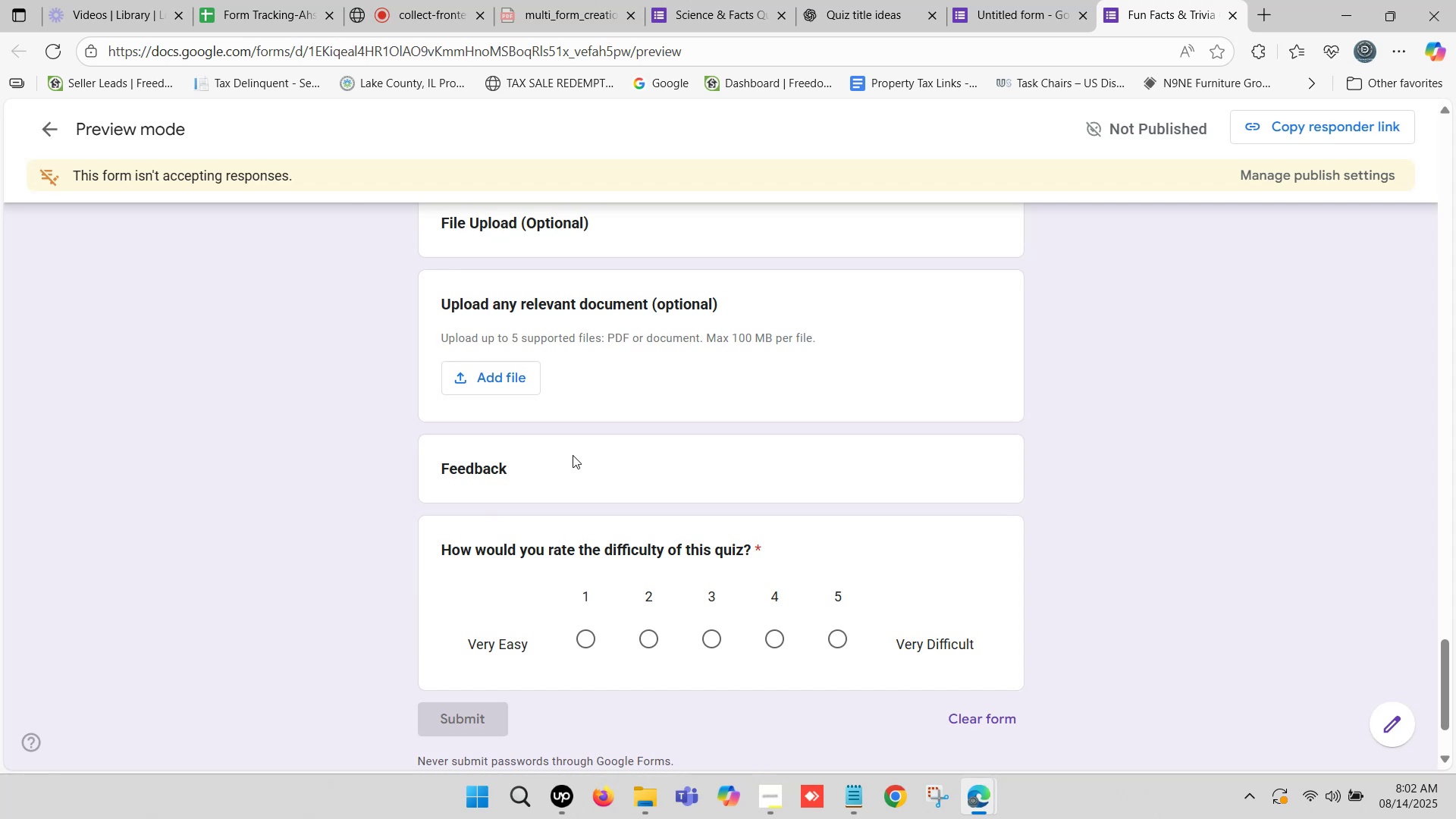 
scroll: coordinate [435, 567], scroll_direction: up, amount: 32.0
 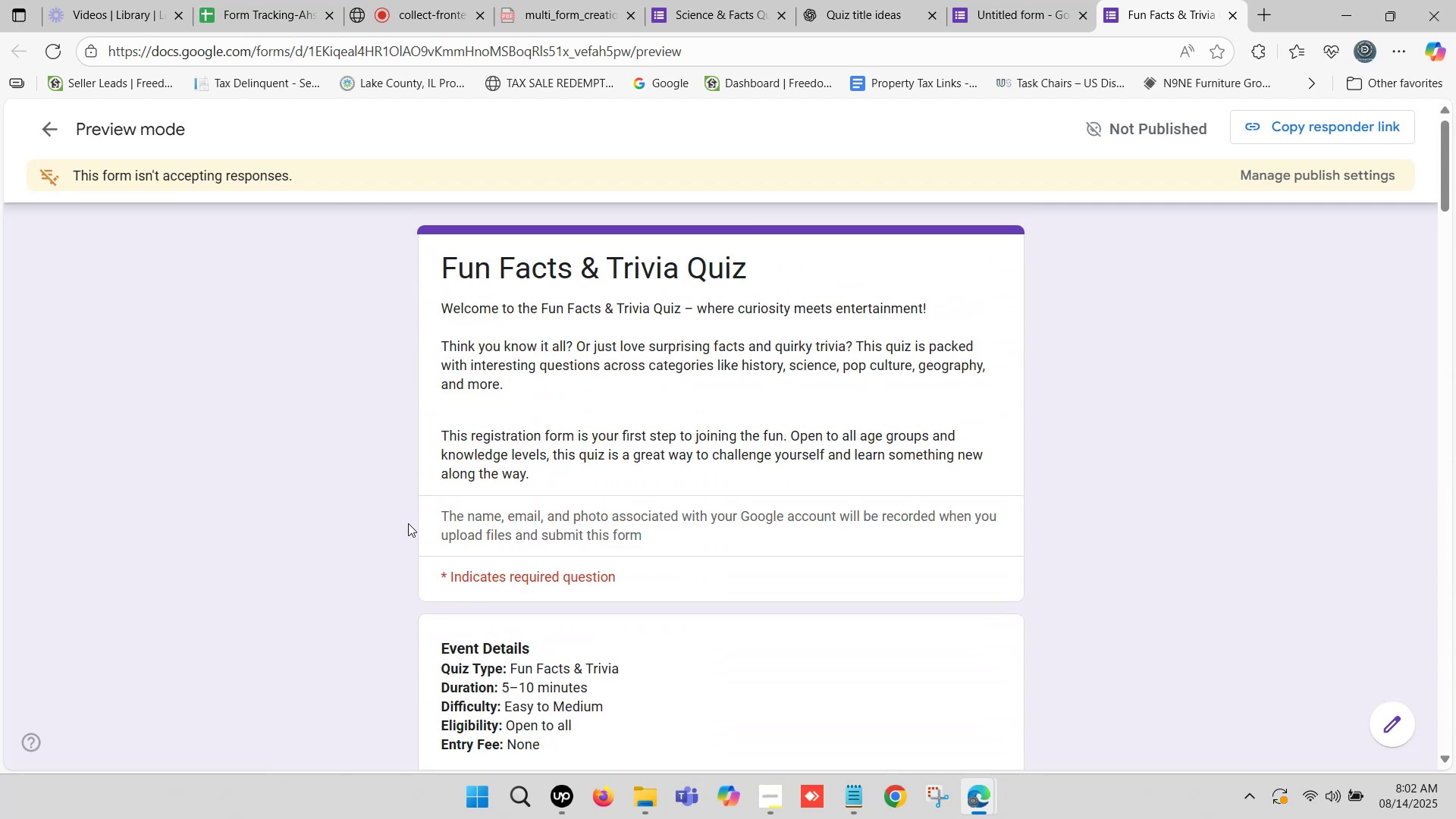 
wait(7.51)
 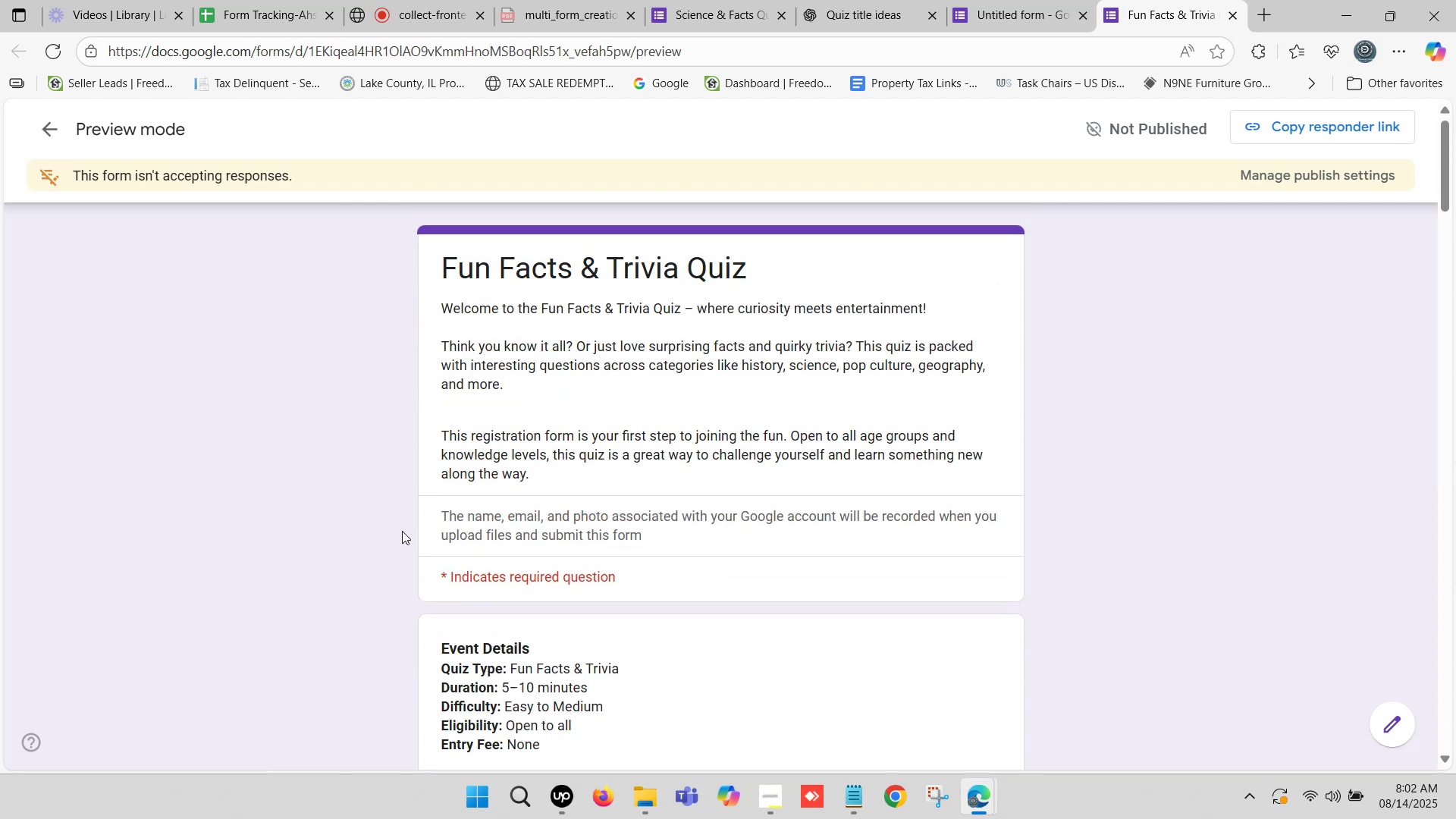 
scroll: coordinate [699, 467], scroll_direction: down, amount: 2.0
 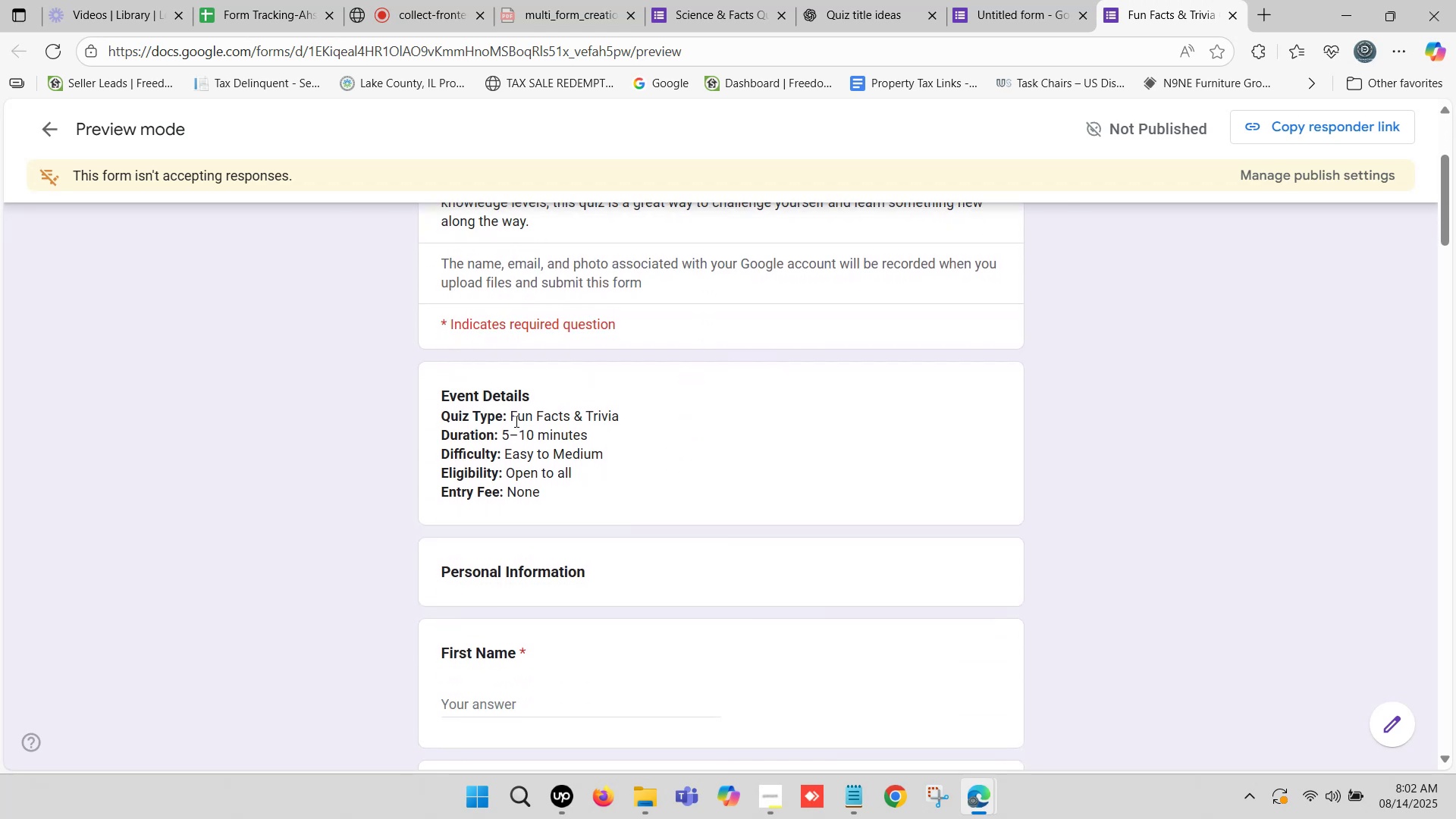 
left_click_drag(start_coordinate=[497, 417], to_coordinate=[618, 425])
 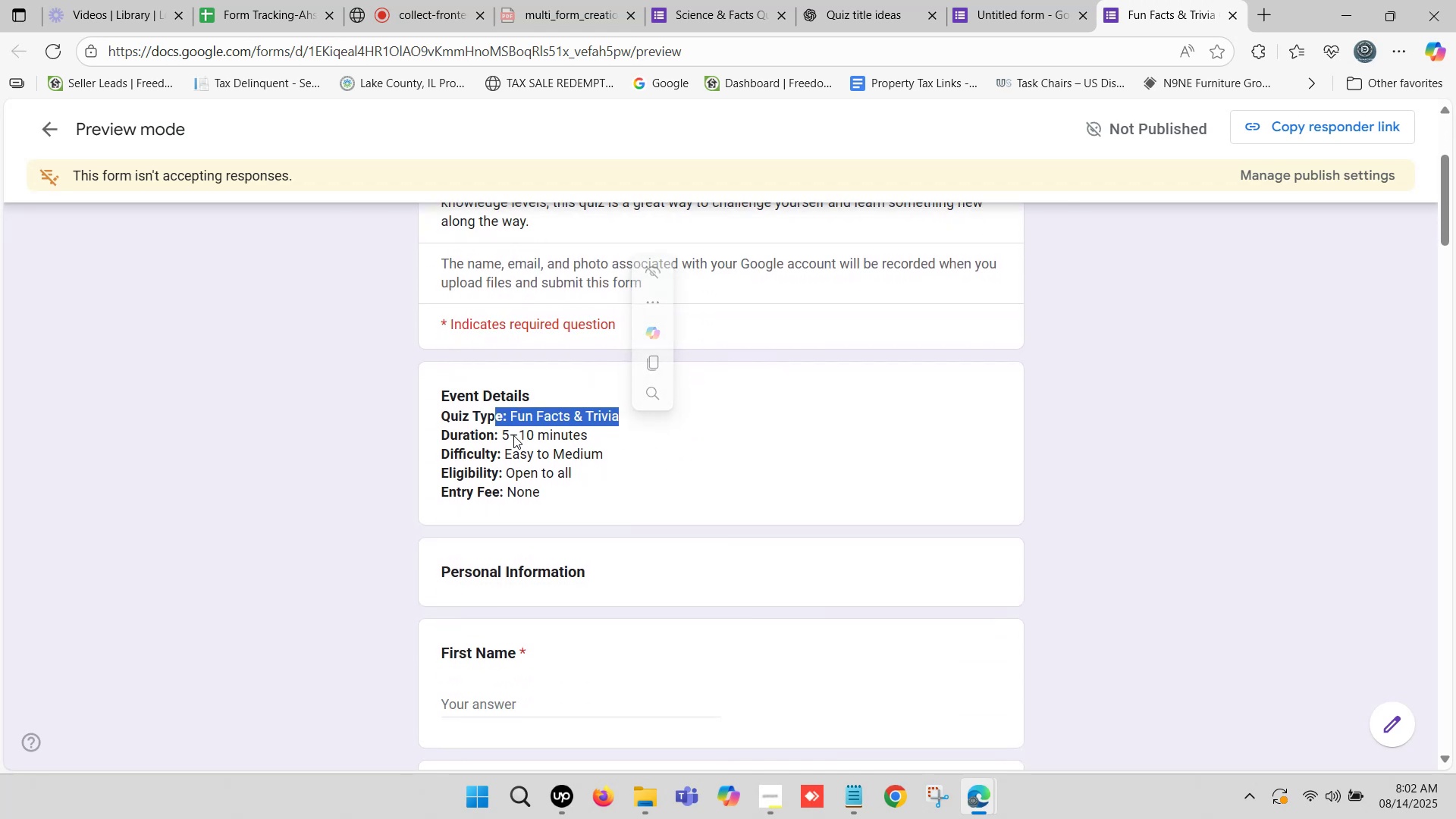 
left_click_drag(start_coordinate=[508, 432], to_coordinate=[606, 438])
 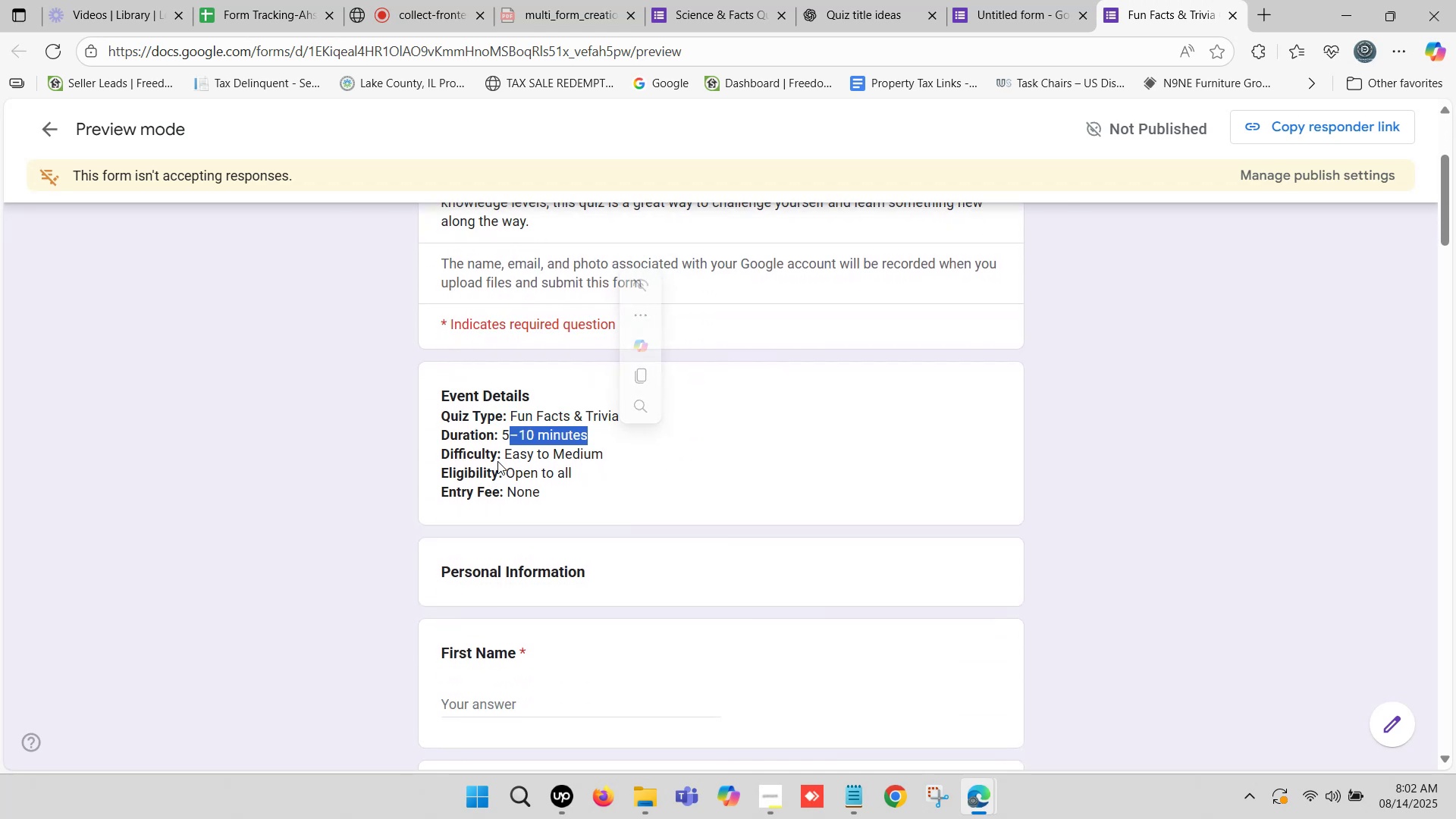 
left_click_drag(start_coordinate=[508, 453], to_coordinate=[606, 457])
 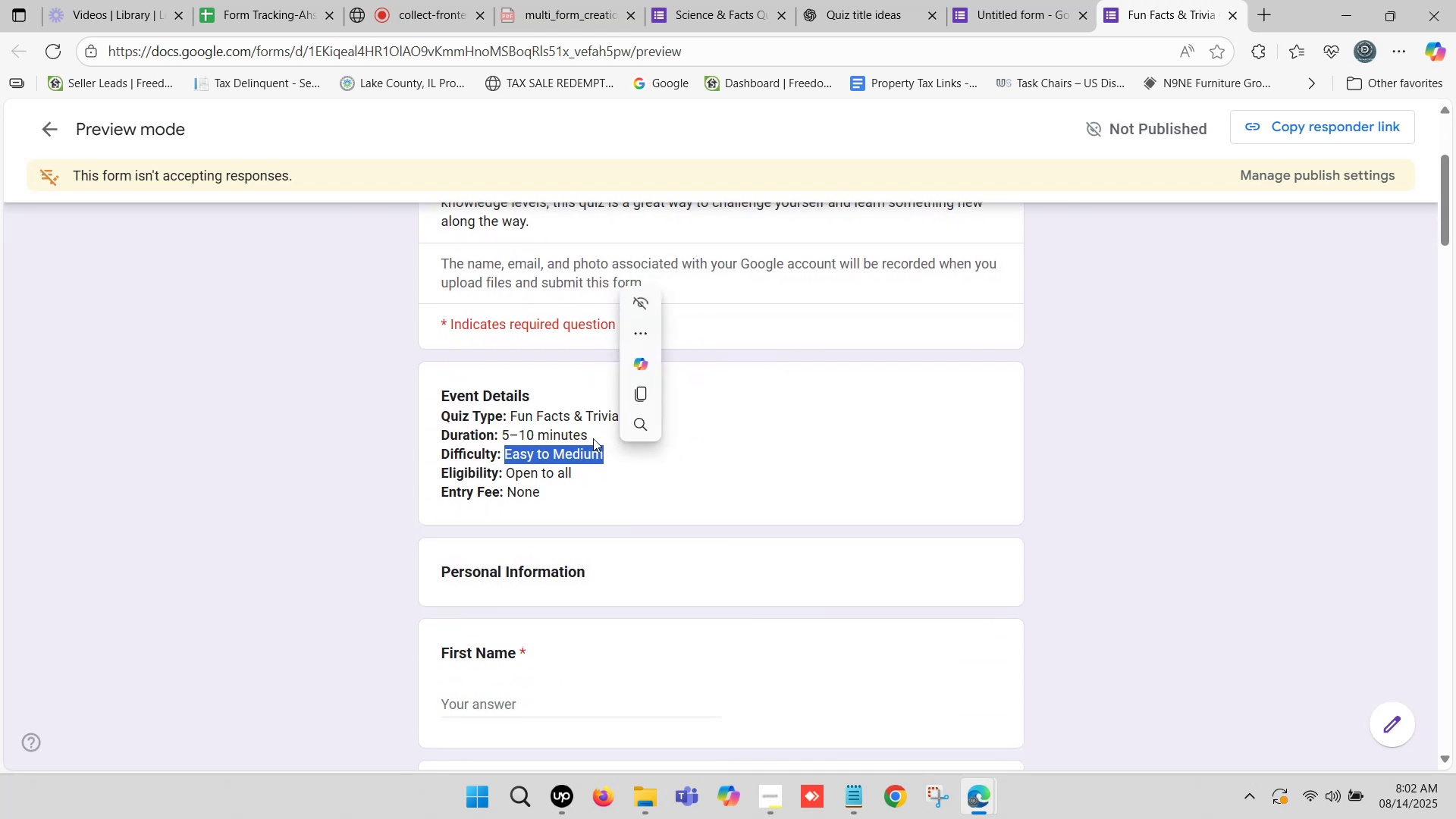 
scroll: coordinate [587, 416], scroll_direction: up, amount: 4.0
 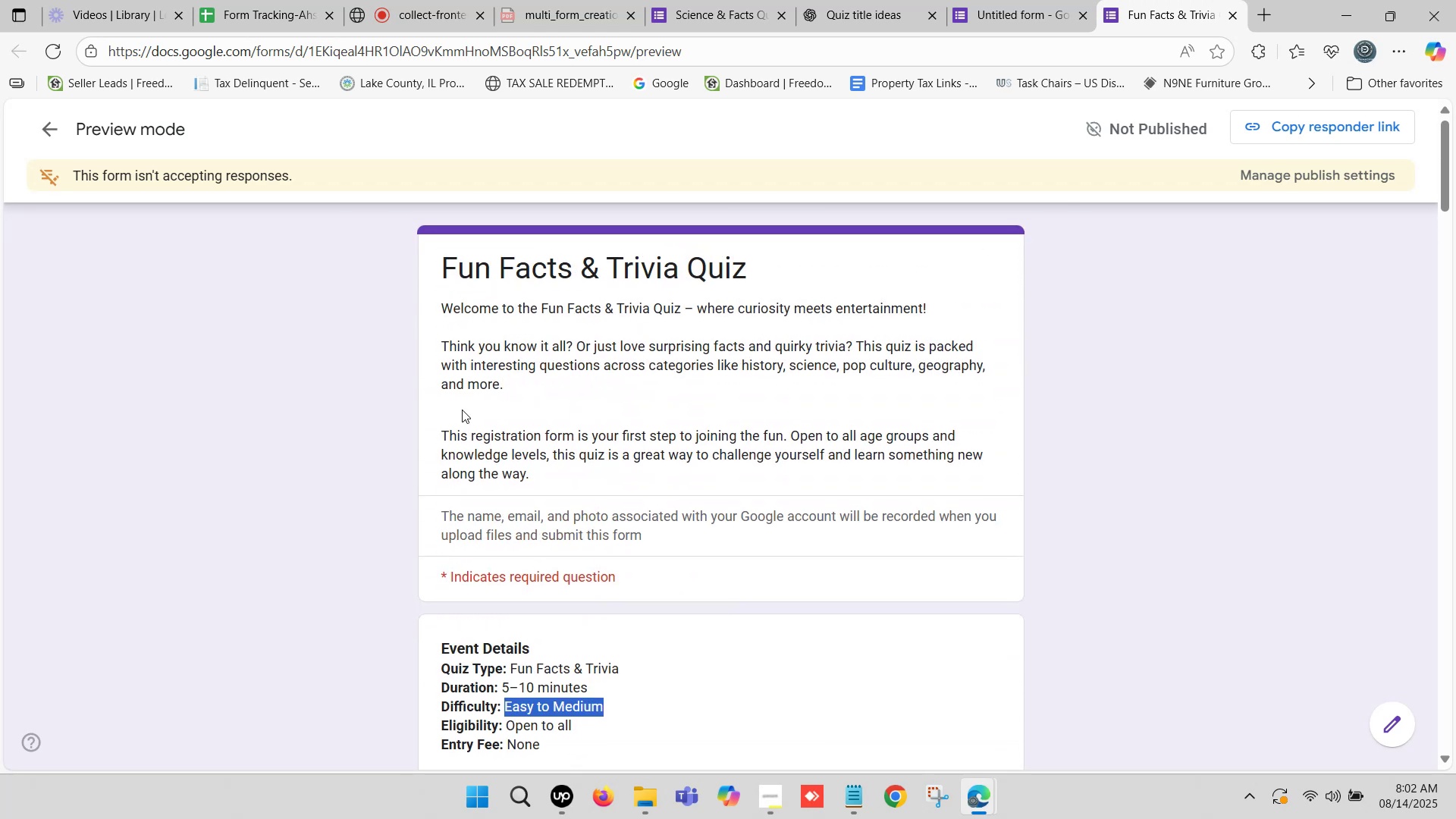 
left_click([295, 434])
 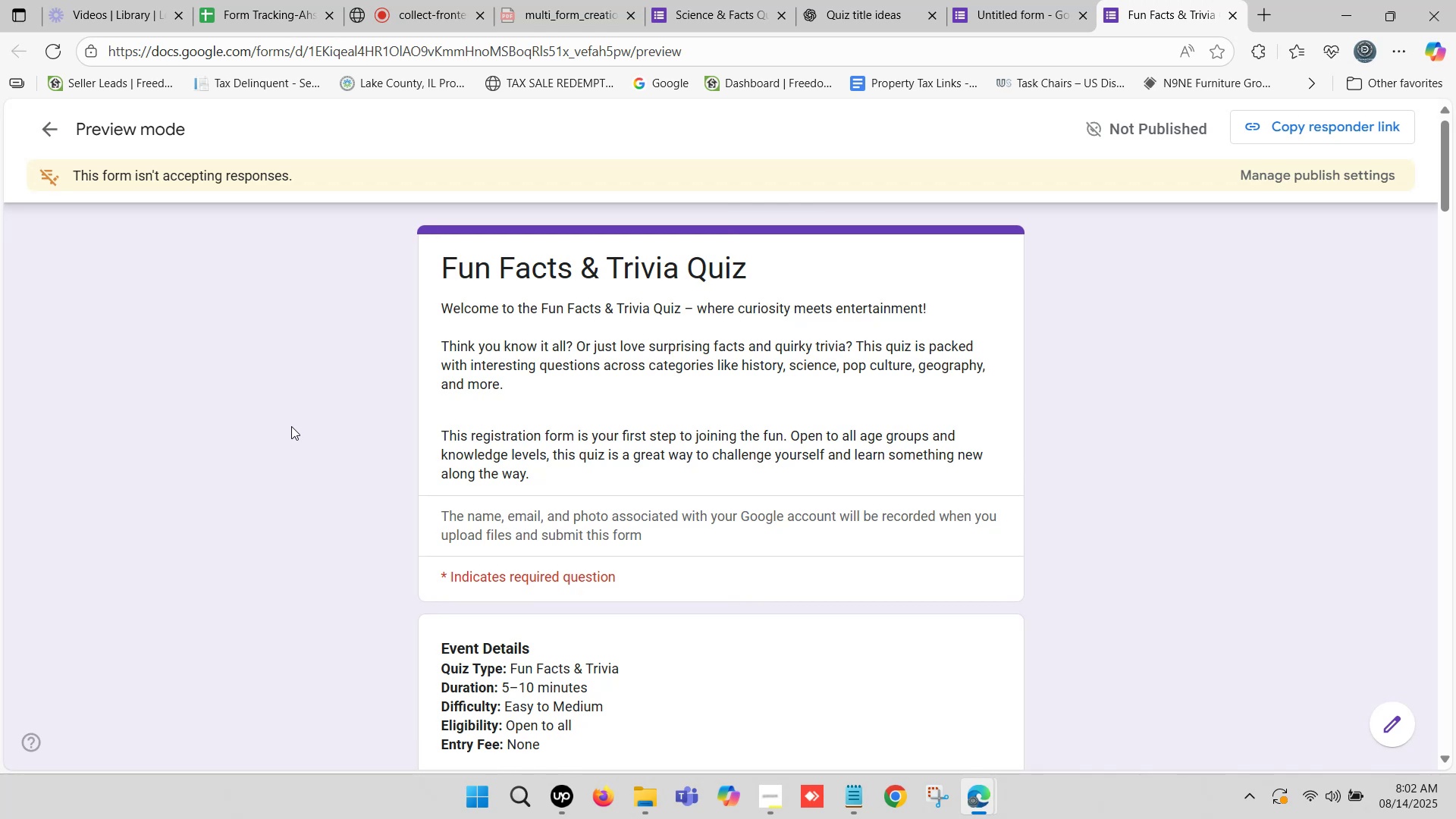 
wait(5.58)
 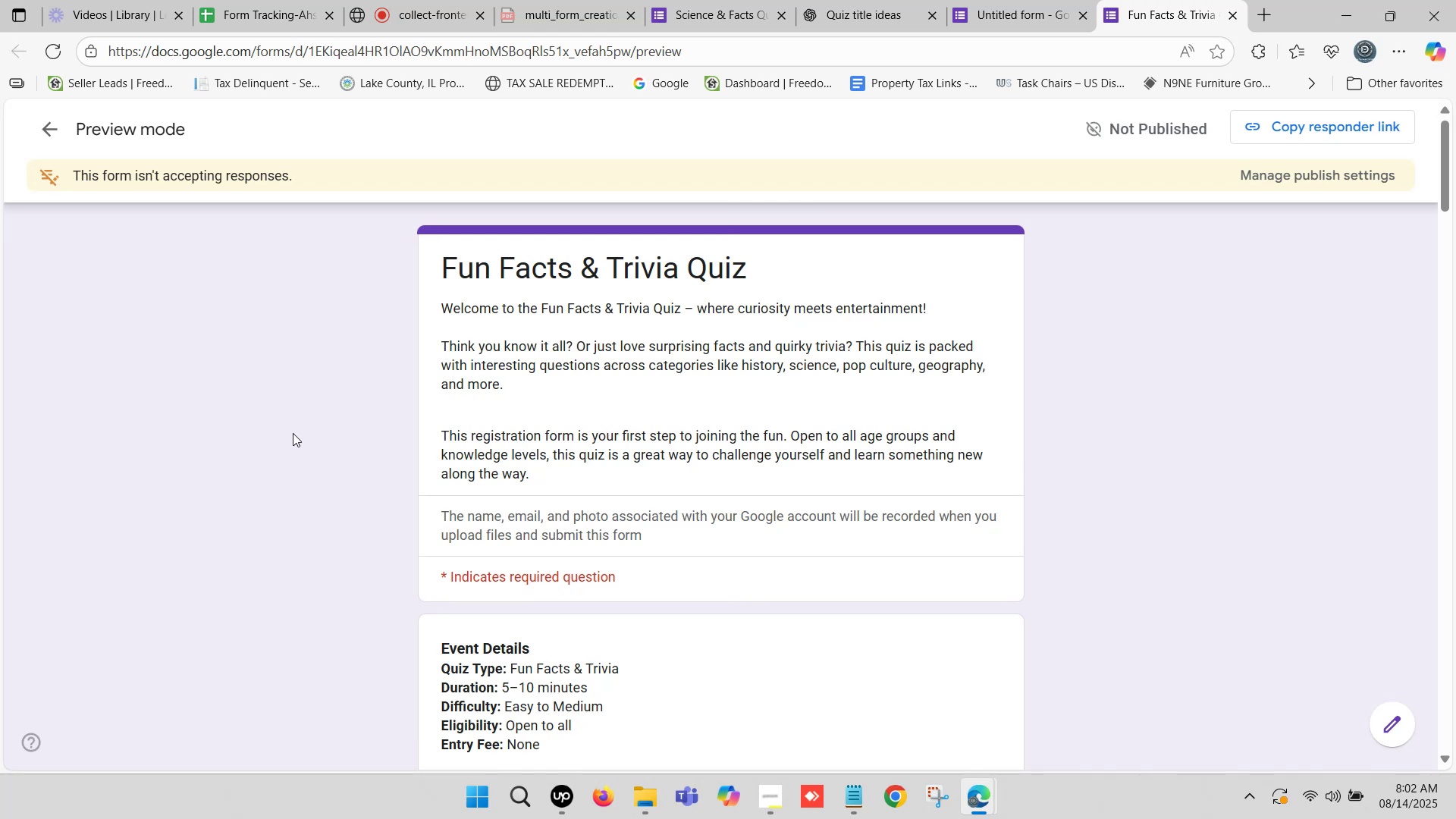 
left_click([291, 425])
 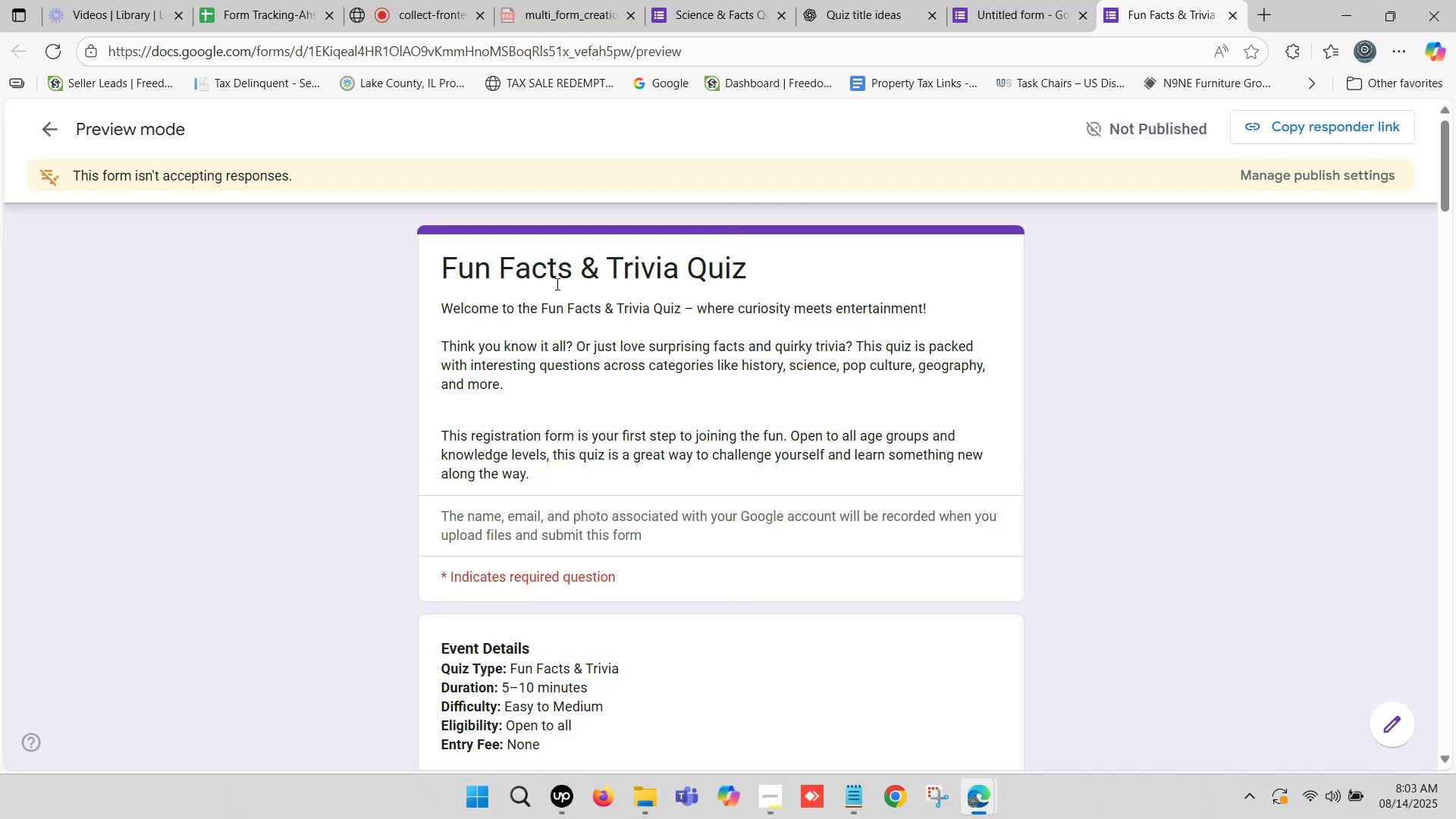 
scroll: coordinate [558, 281], scroll_direction: down, amount: 3.0
 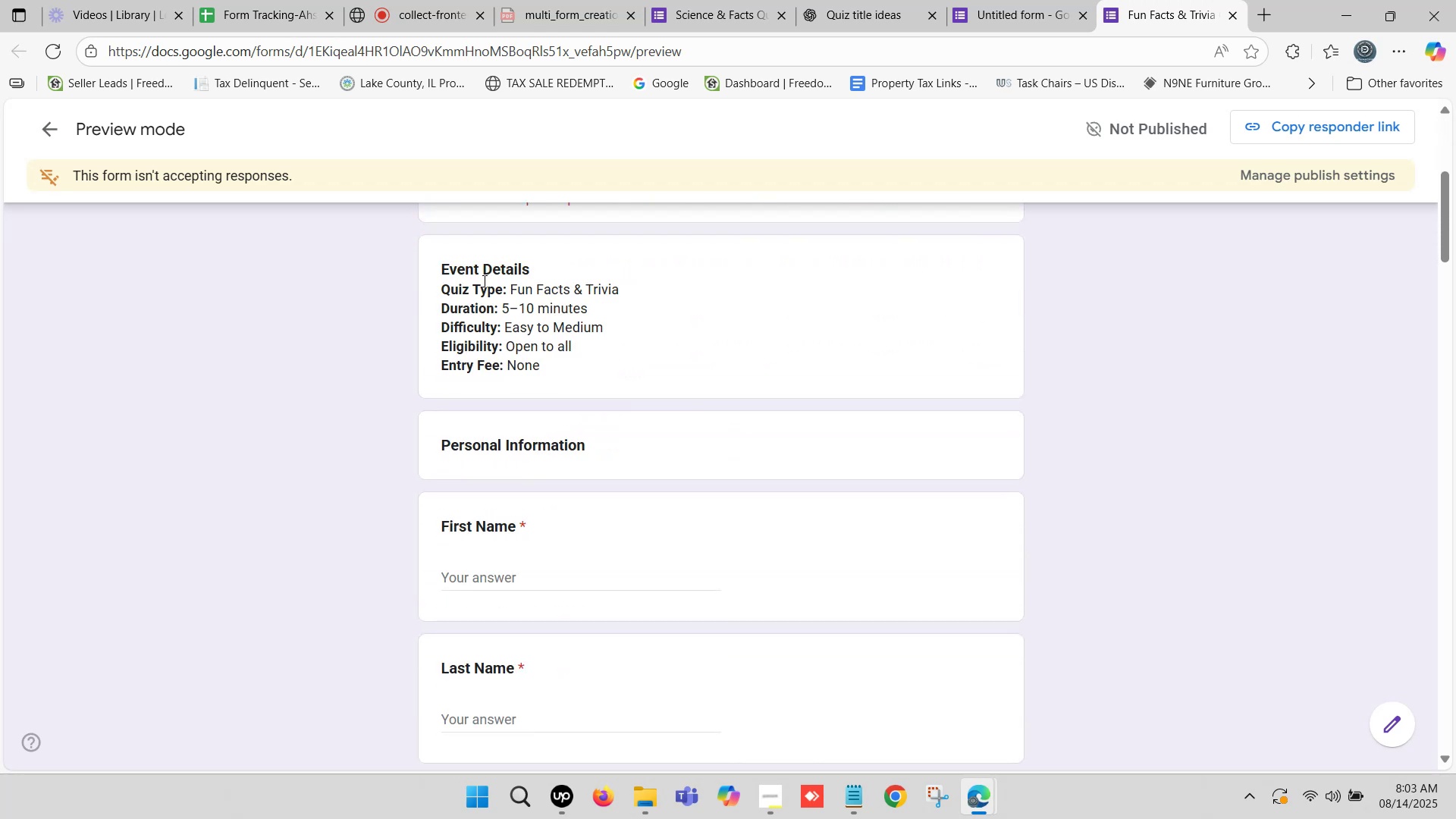 
left_click_drag(start_coordinate=[427, 276], to_coordinate=[491, 284])
 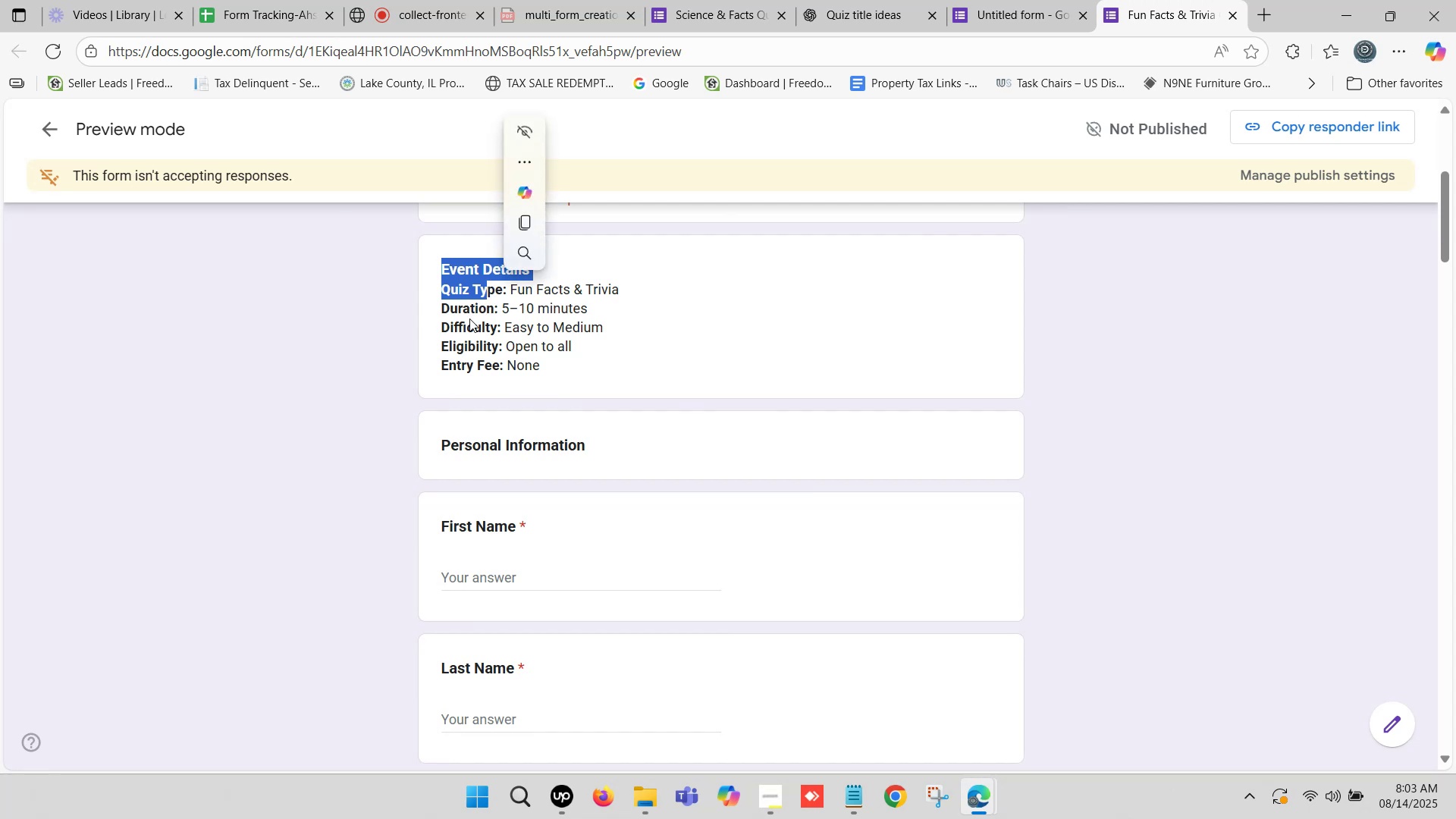 
left_click_drag(start_coordinate=[467, 328], to_coordinate=[496, 340])
 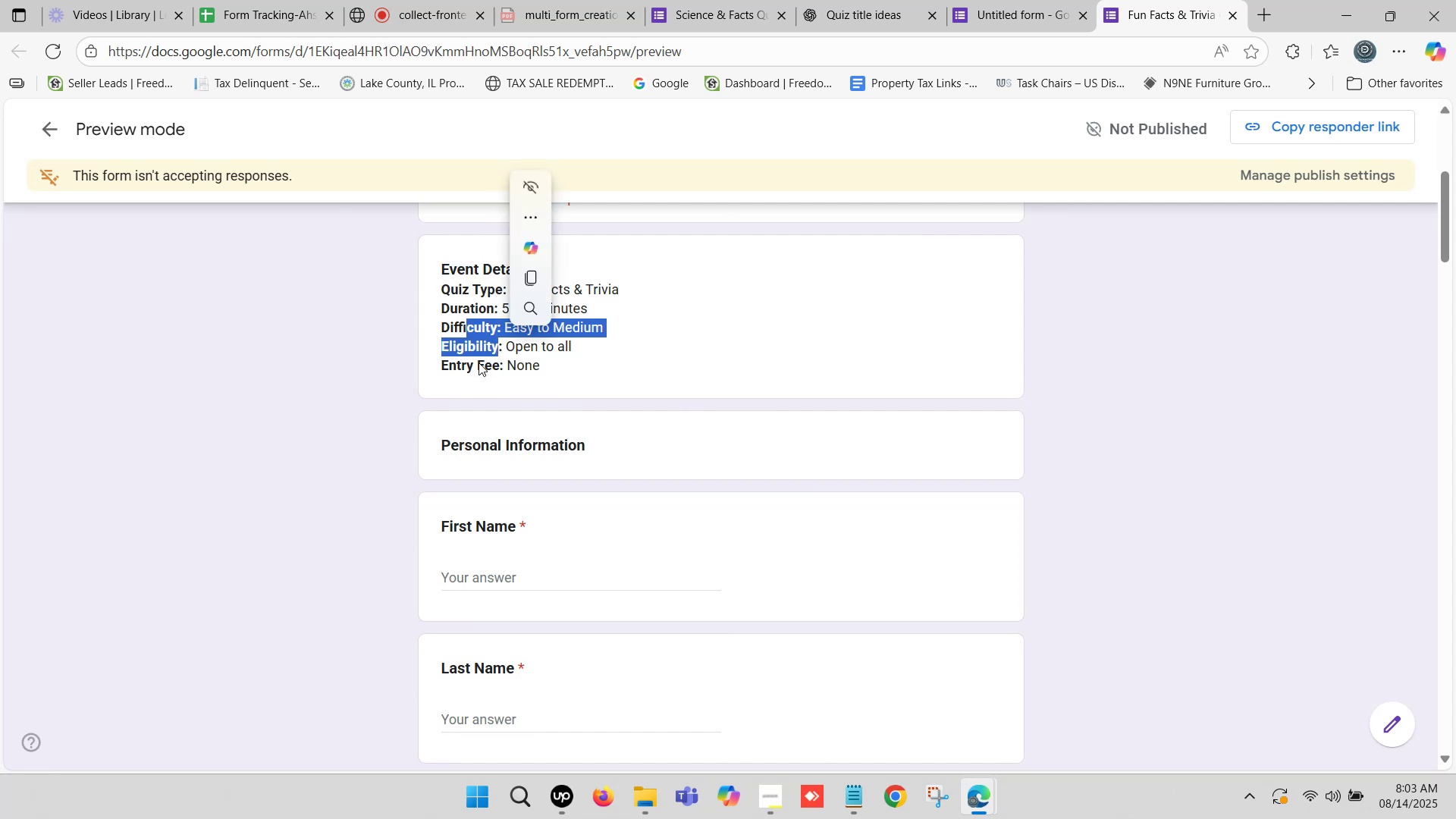 
left_click([475, 376])
 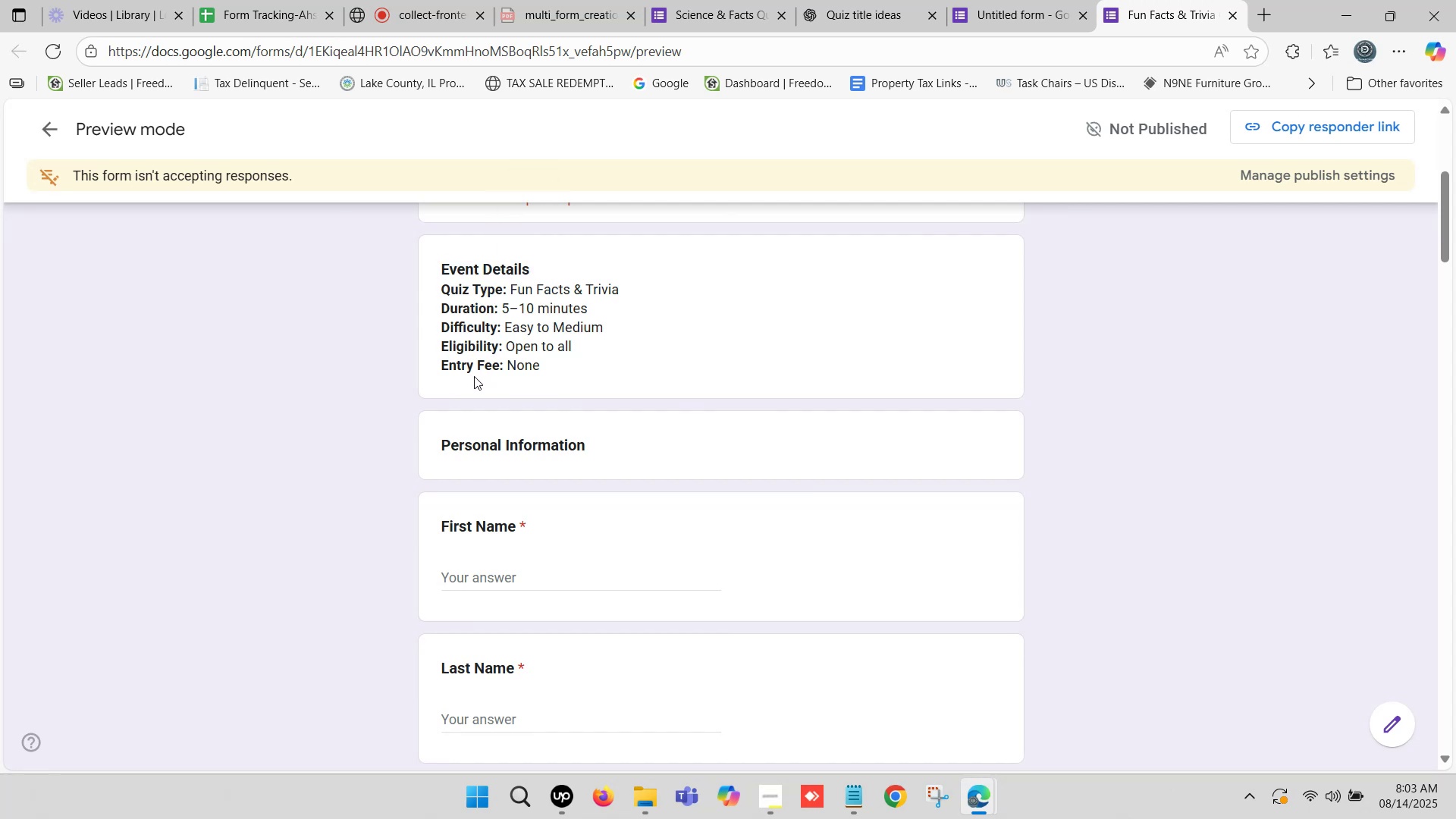 
scroll: coordinate [464, 362], scroll_direction: down, amount: 3.0
 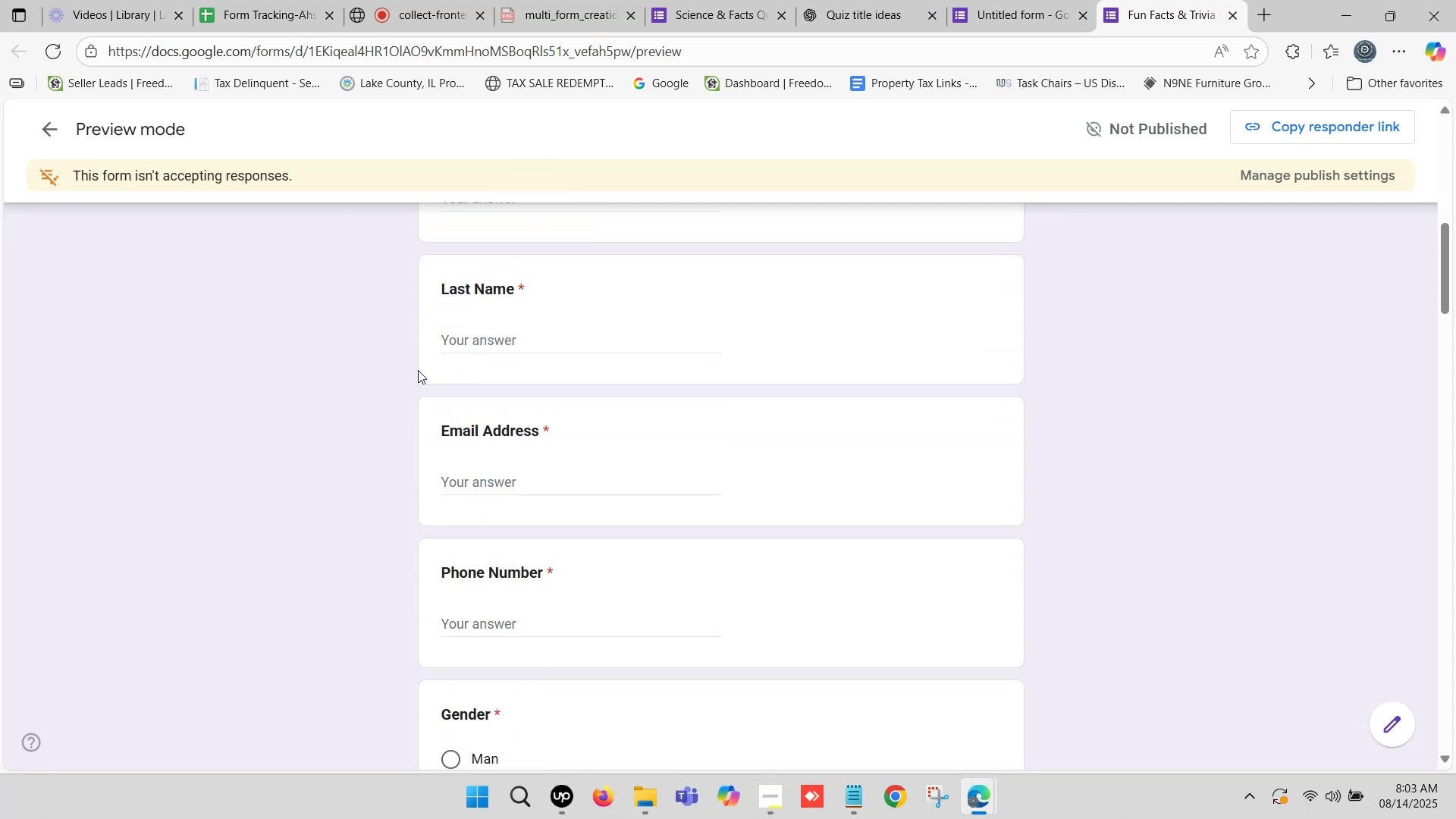 
scroll: coordinate [440, 394], scroll_direction: up, amount: 1.0
 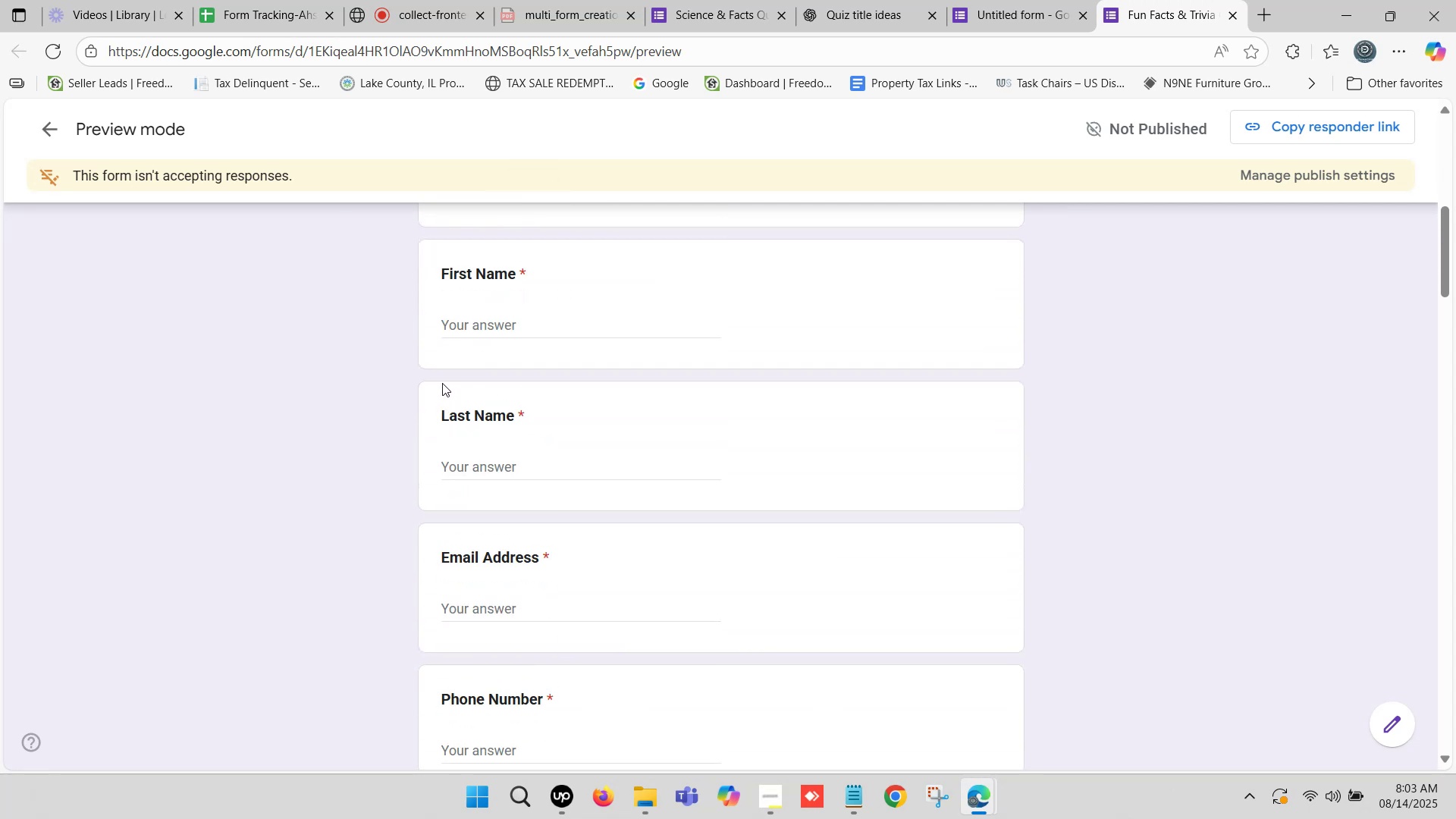 
scroll: coordinate [470, 349], scroll_direction: down, amount: 9.0
 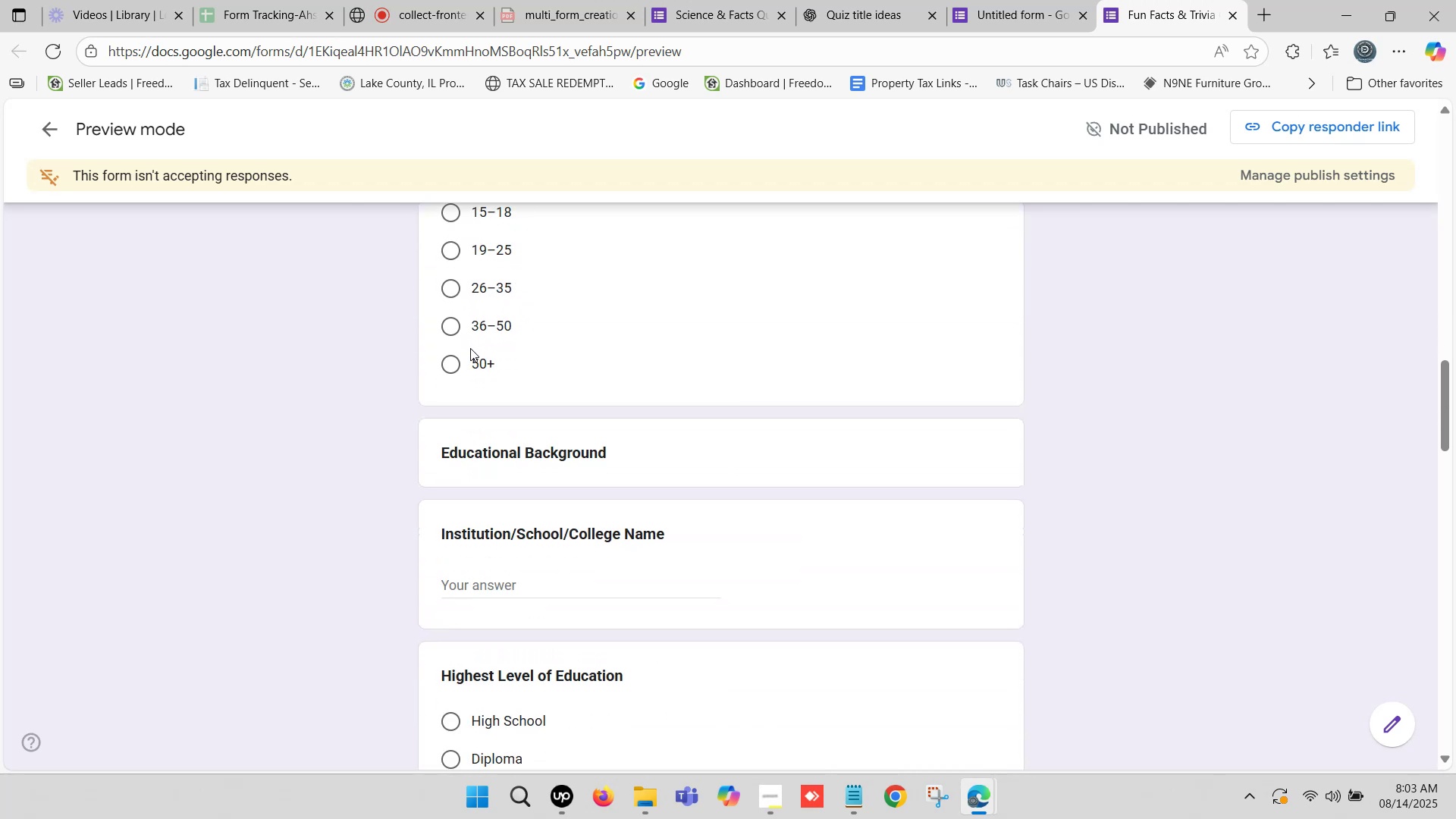 
scroll: coordinate [472, 295], scroll_direction: down, amount: 7.0
 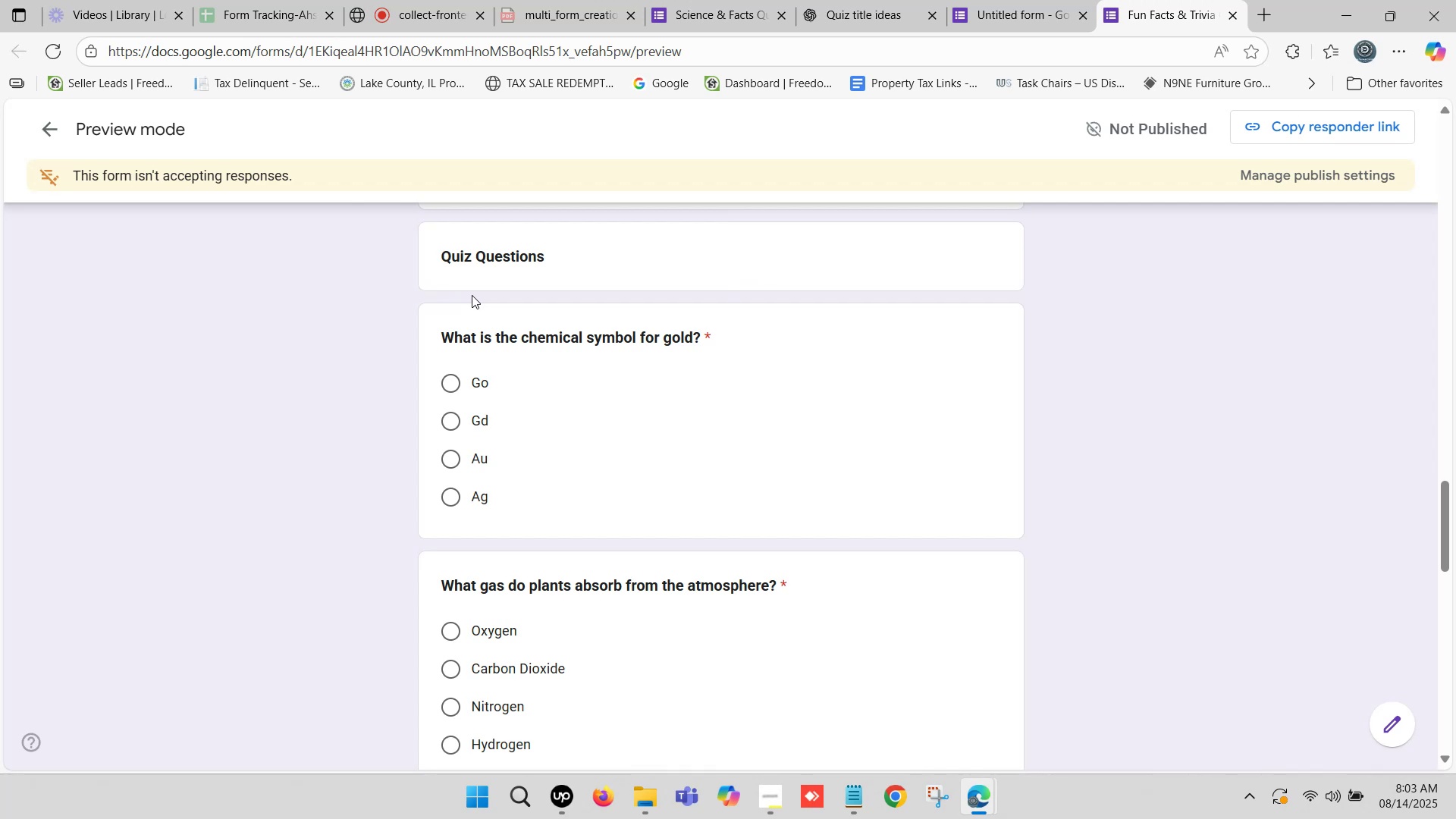 
scroll: coordinate [1156, 234], scroll_direction: up, amount: 24.0
 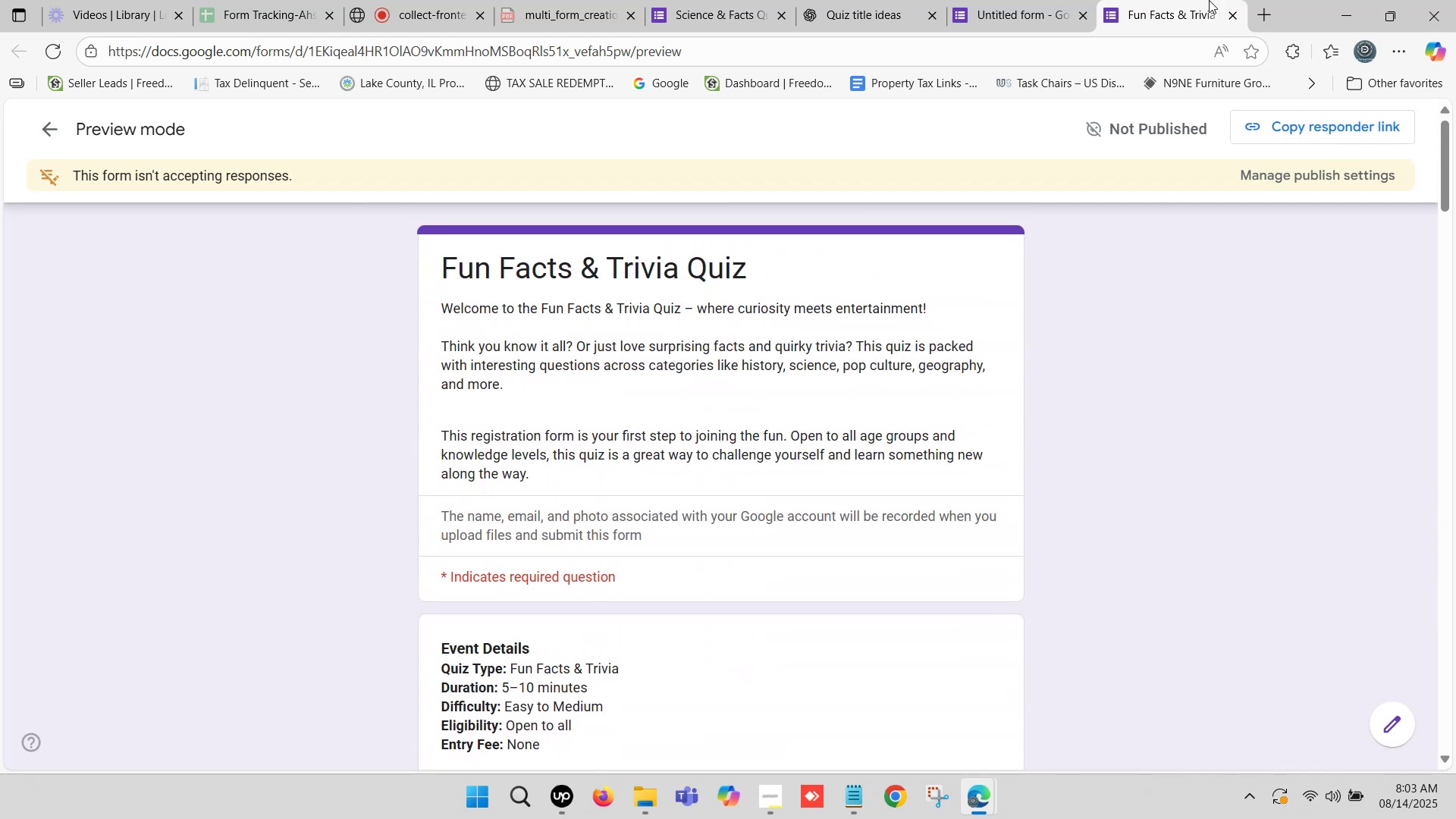 
left_click([1195, 0])
 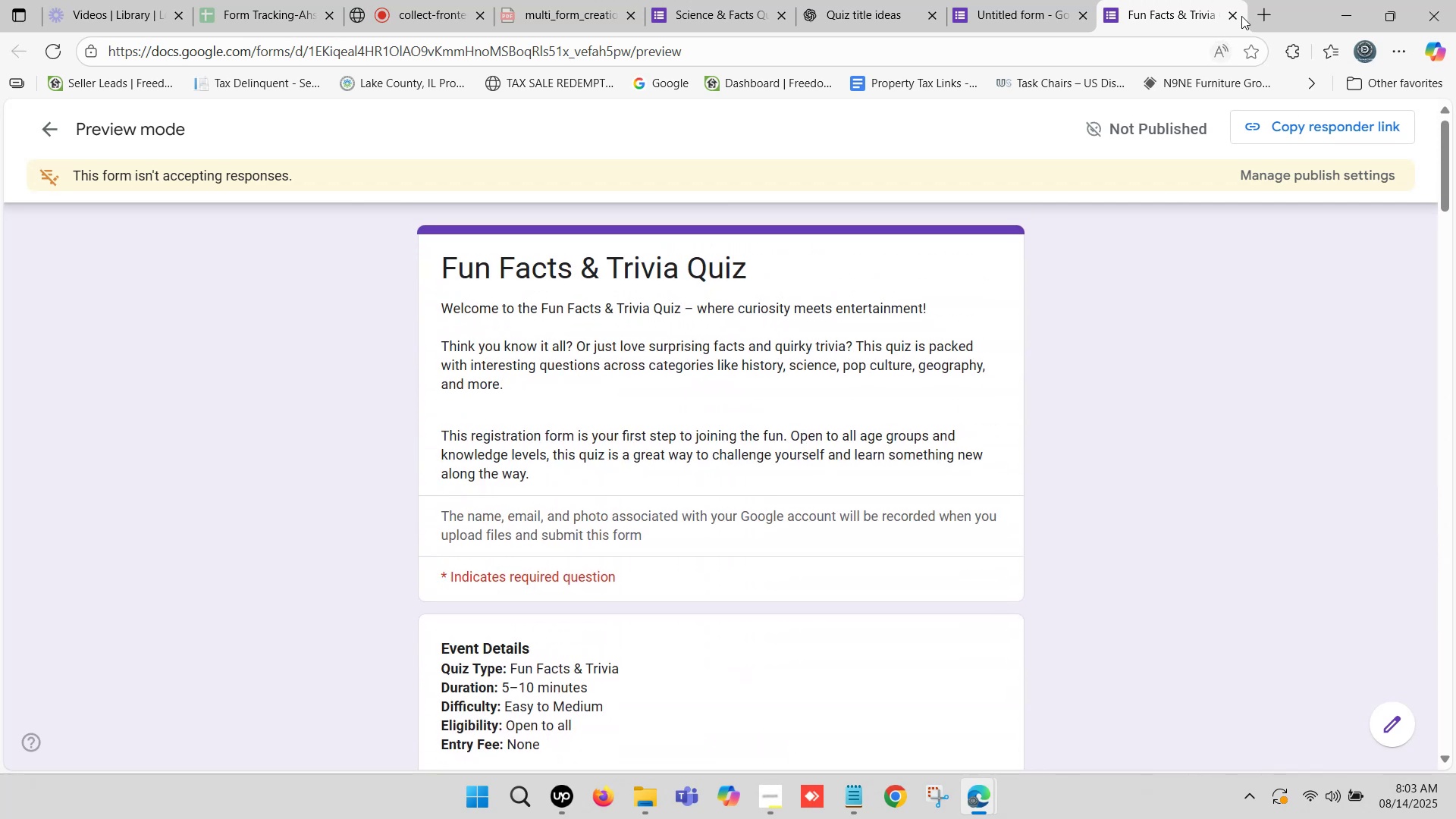 
left_click([1241, 16])
 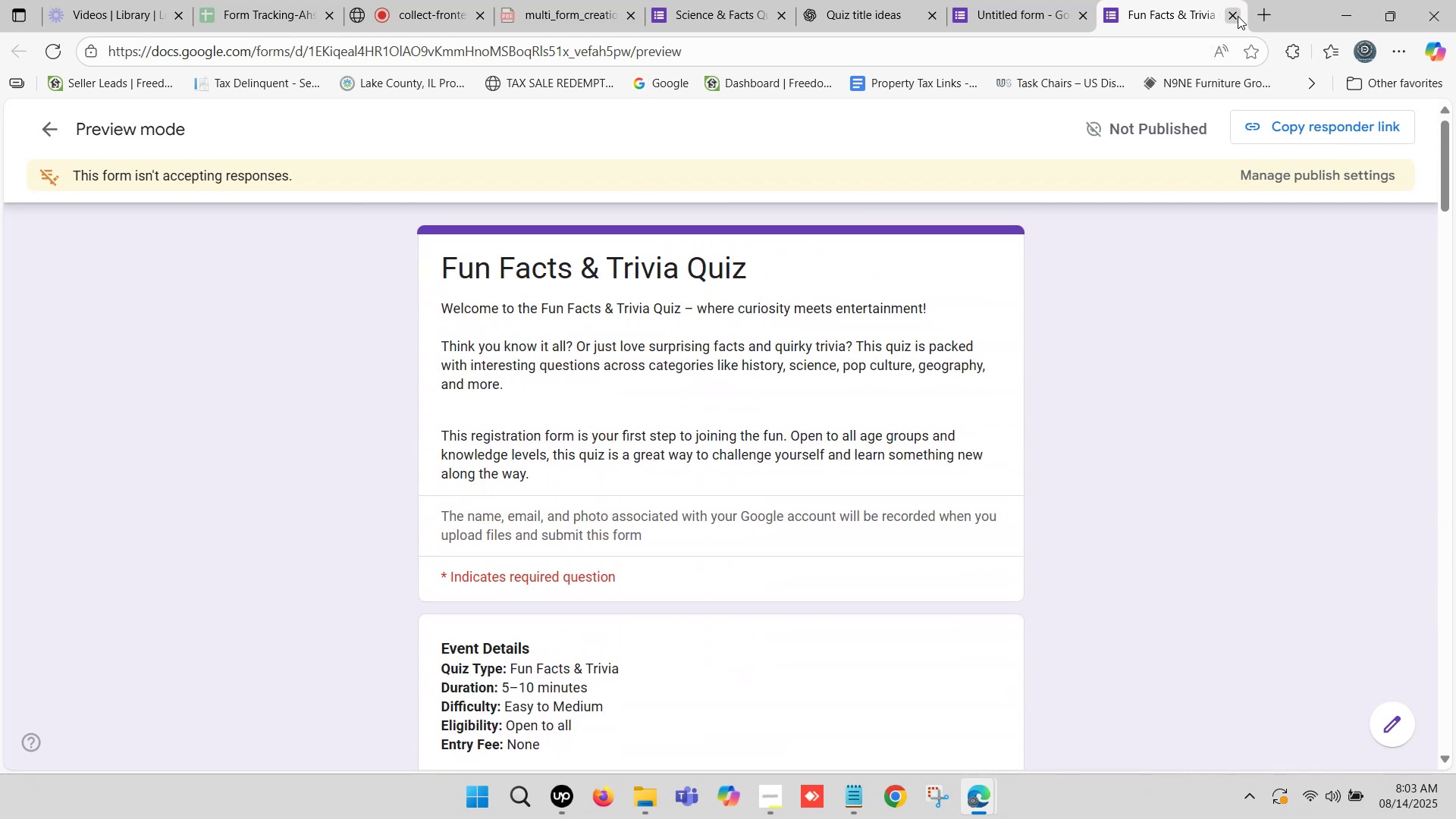 
left_click([1237, 16])
 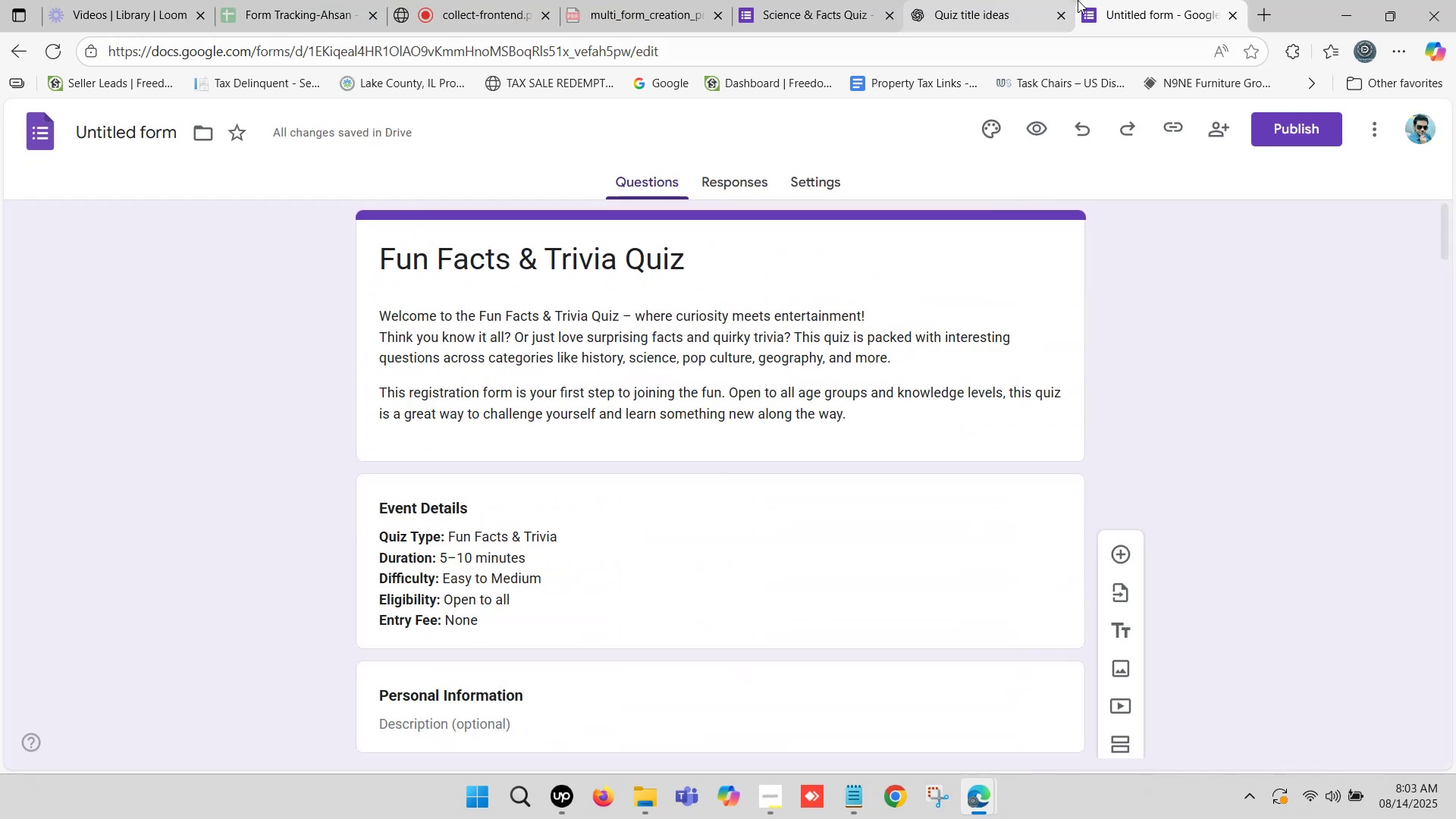 
left_click([1116, 0])
 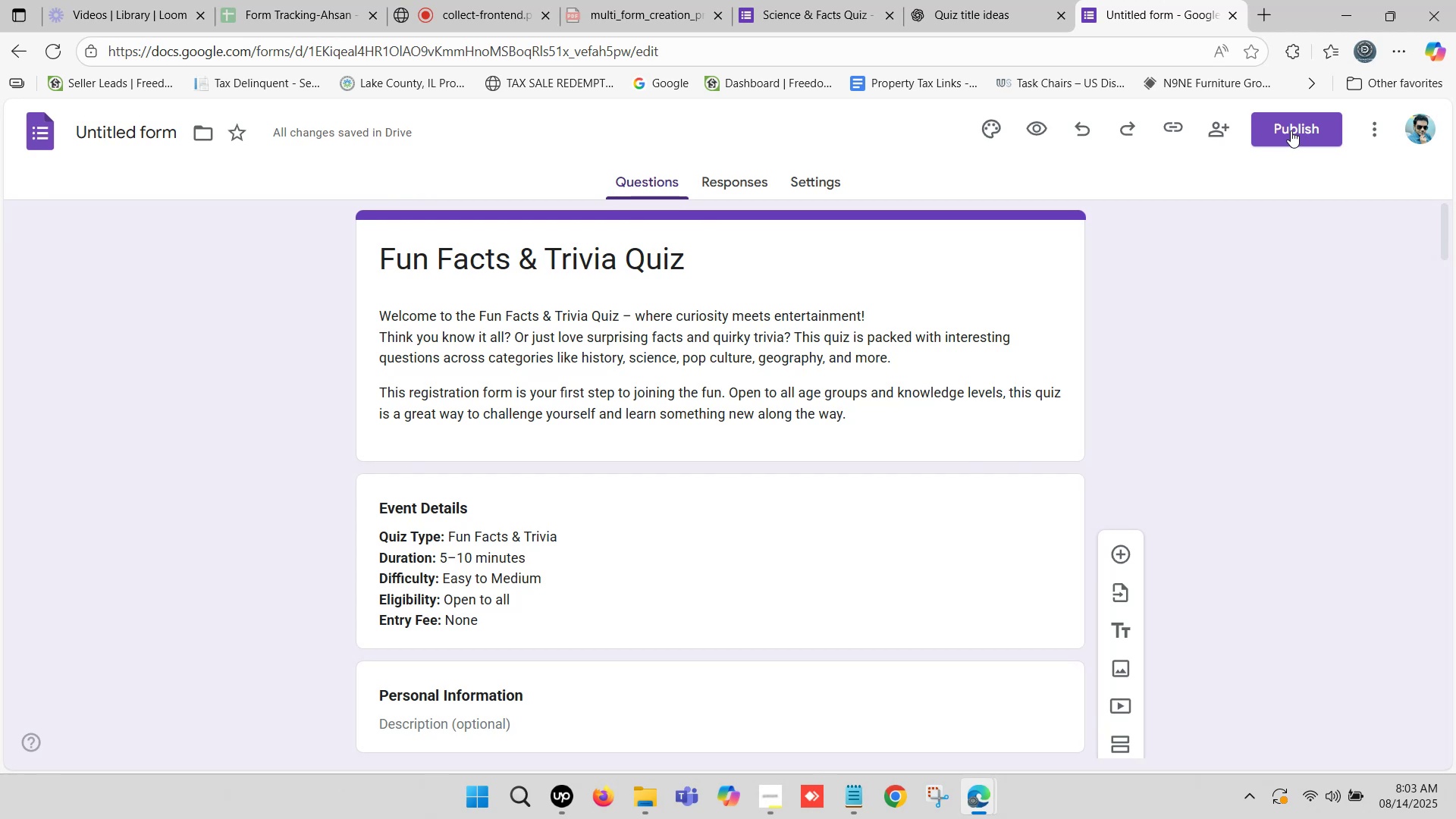 
scroll: coordinate [563, 412], scroll_direction: down, amount: 35.0
 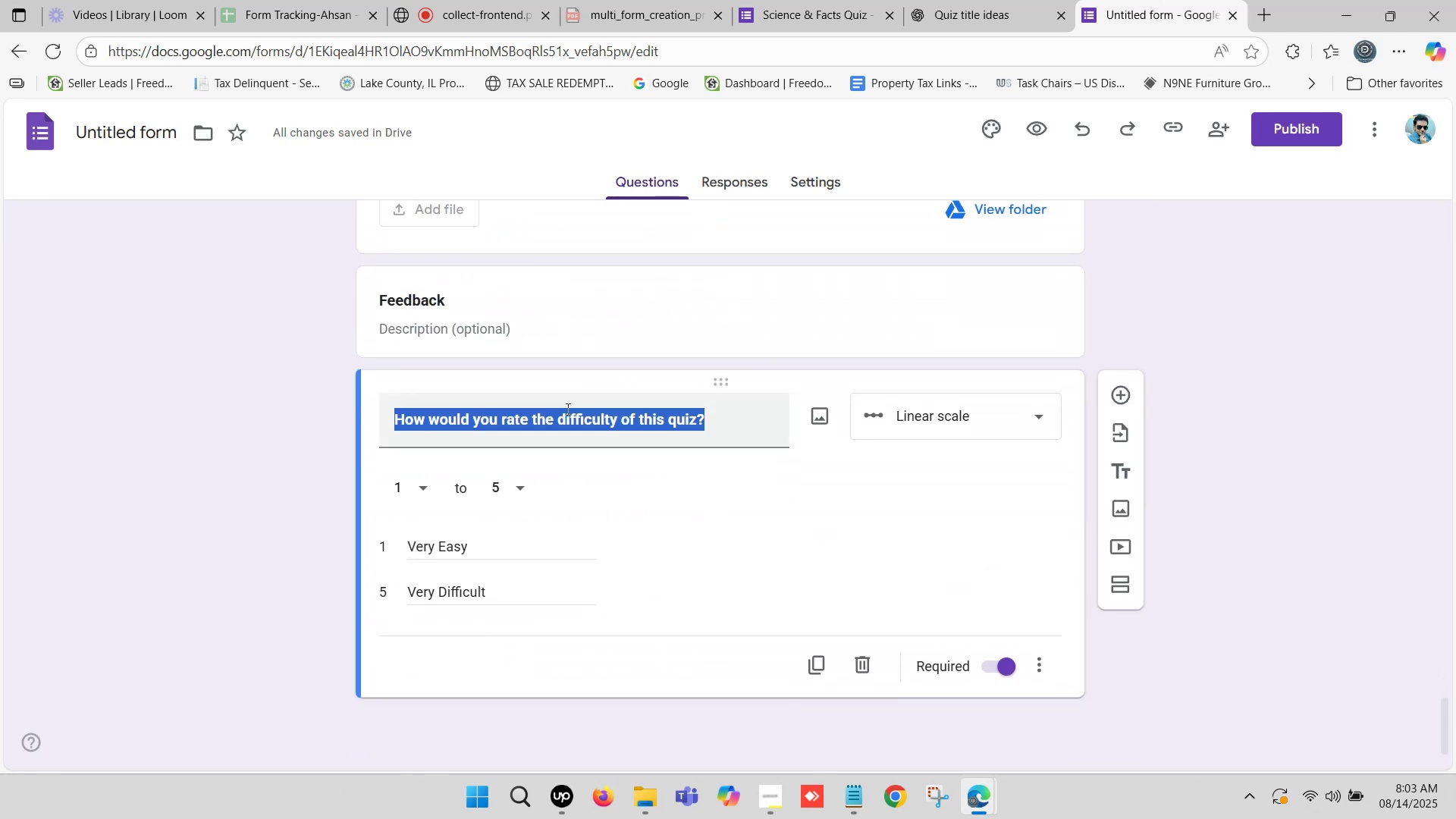 
scroll: coordinate [746, 320], scroll_direction: up, amount: 43.0
 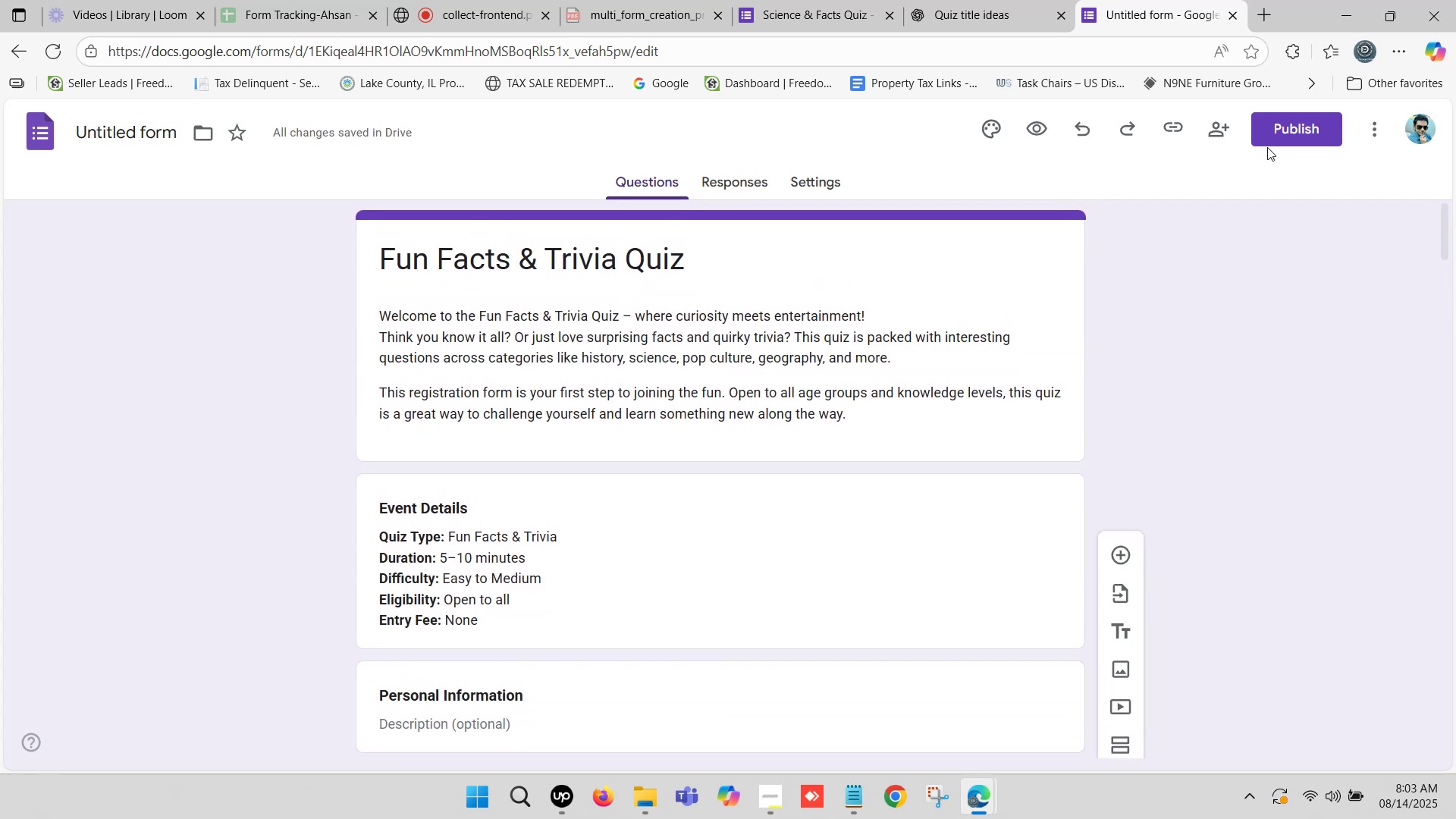 
left_click([1275, 135])
 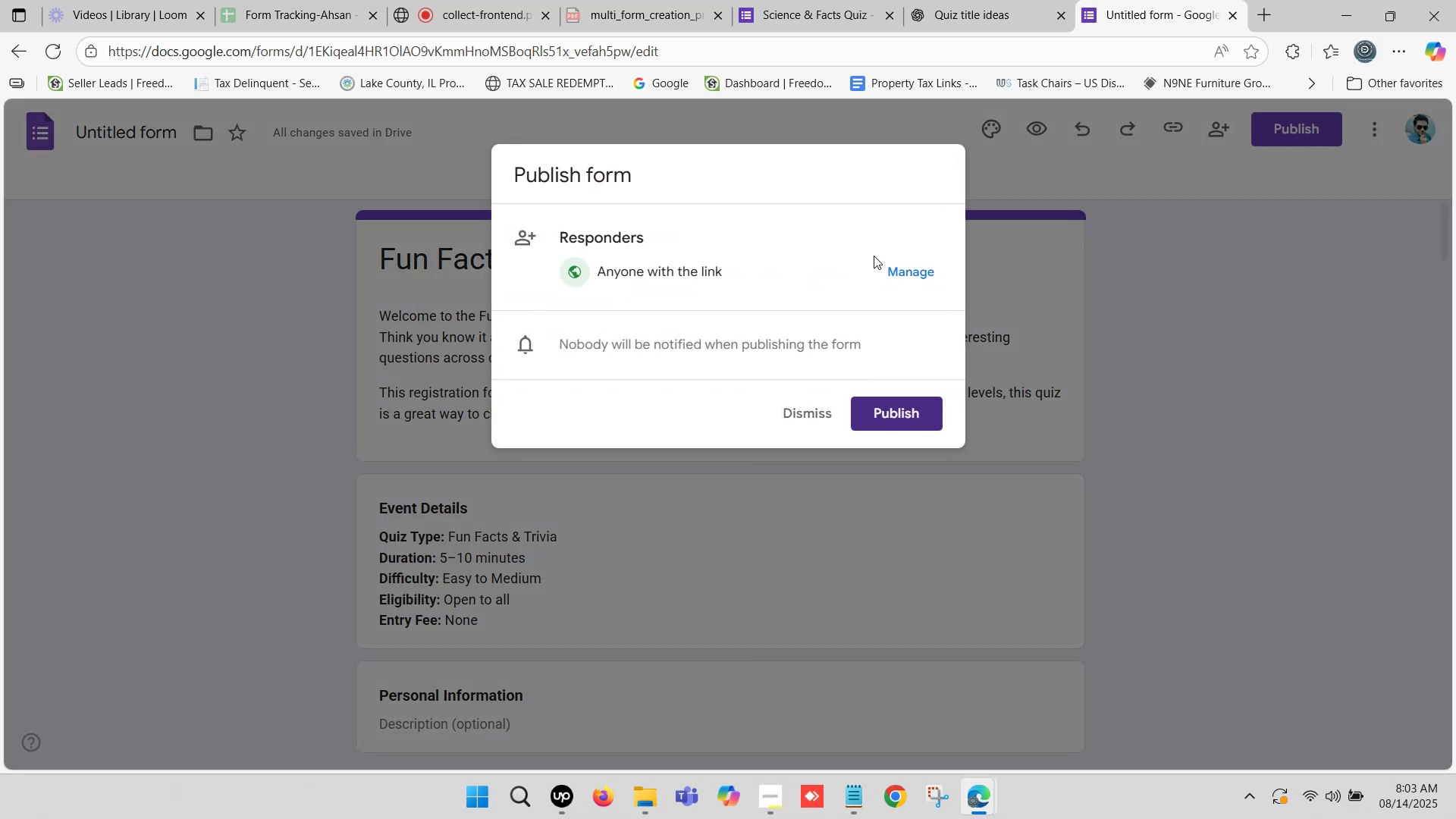 
left_click([892, 268])
 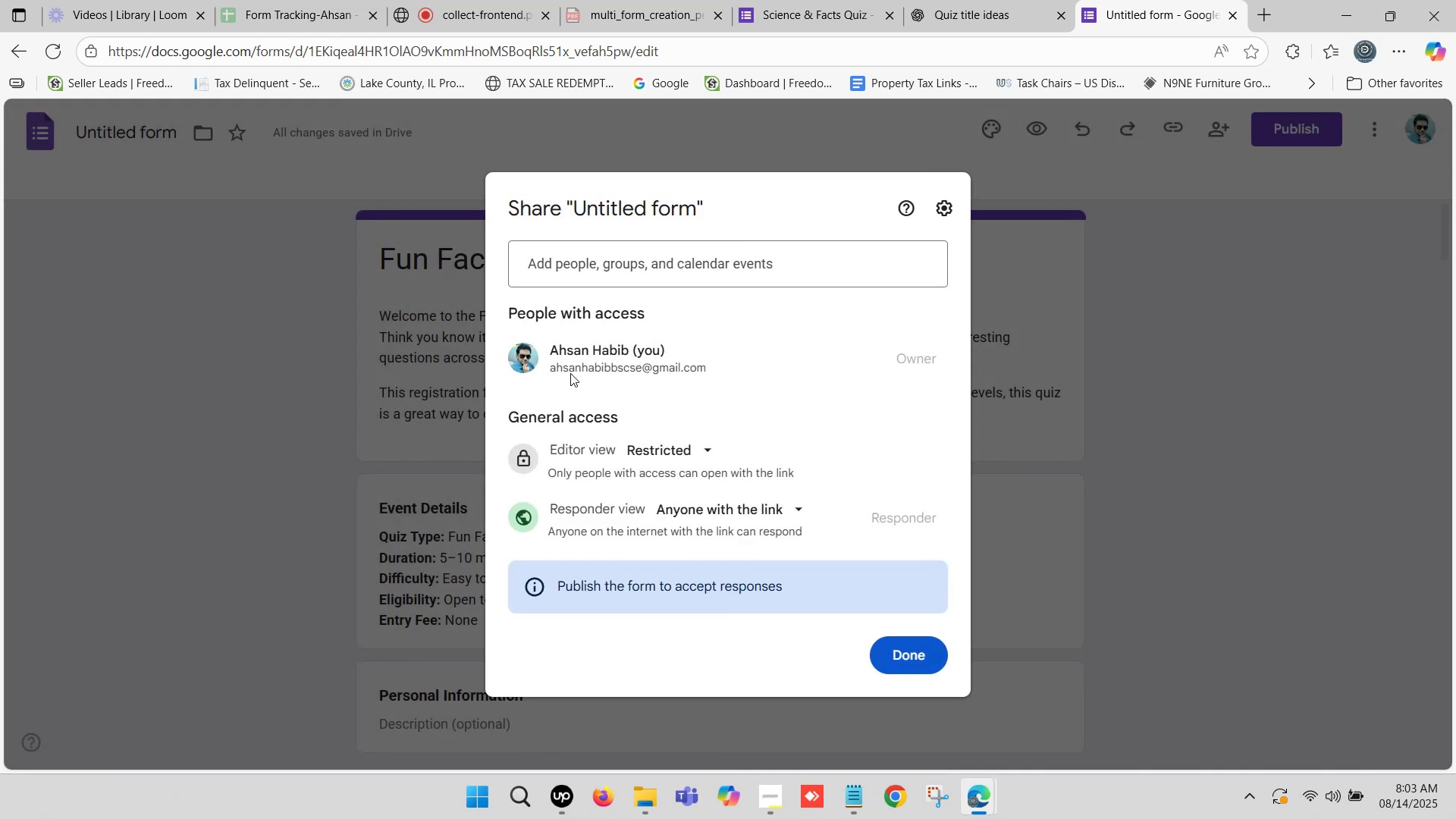 
left_click([695, 453])
 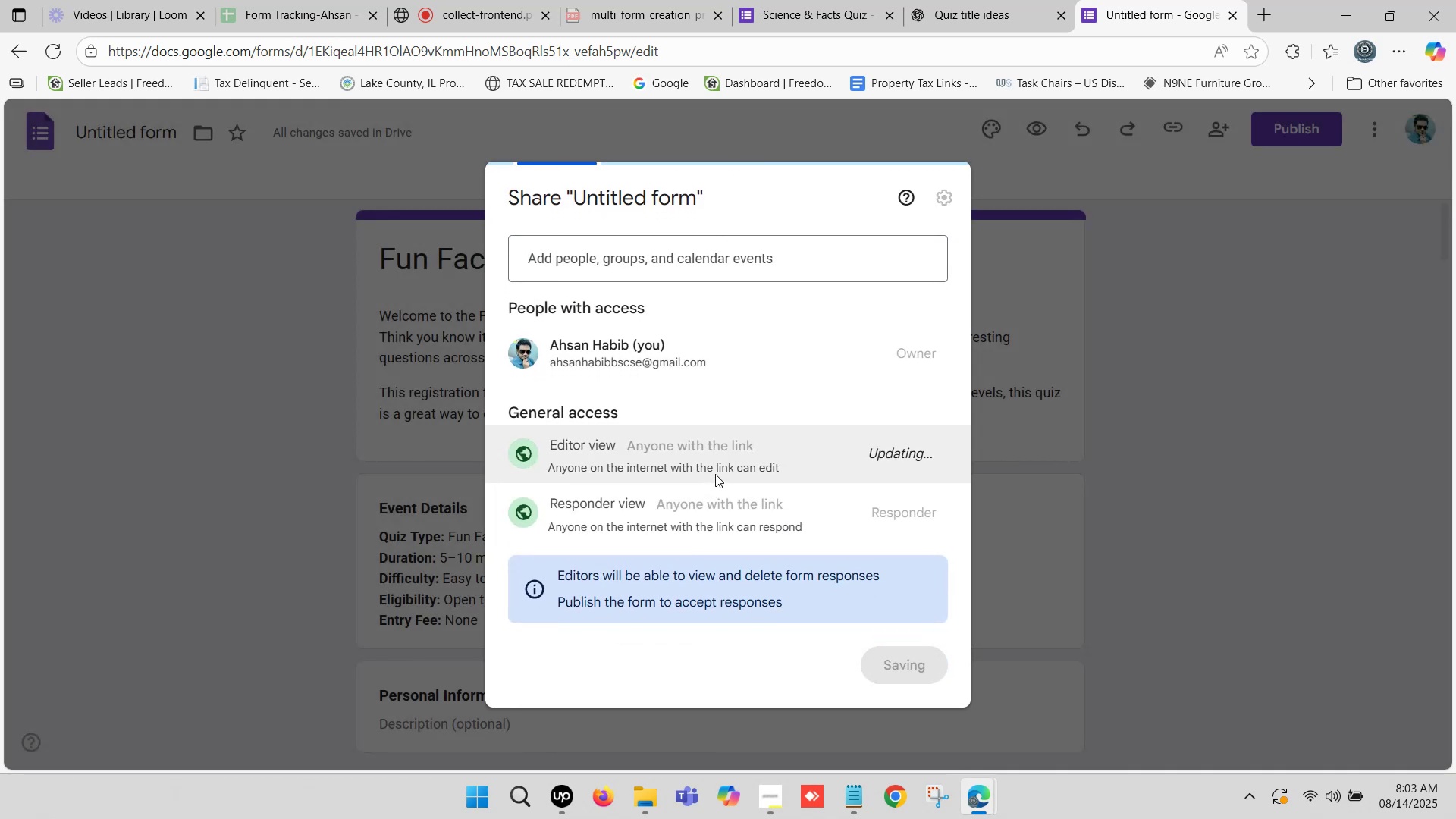 
mouse_move([734, 488])
 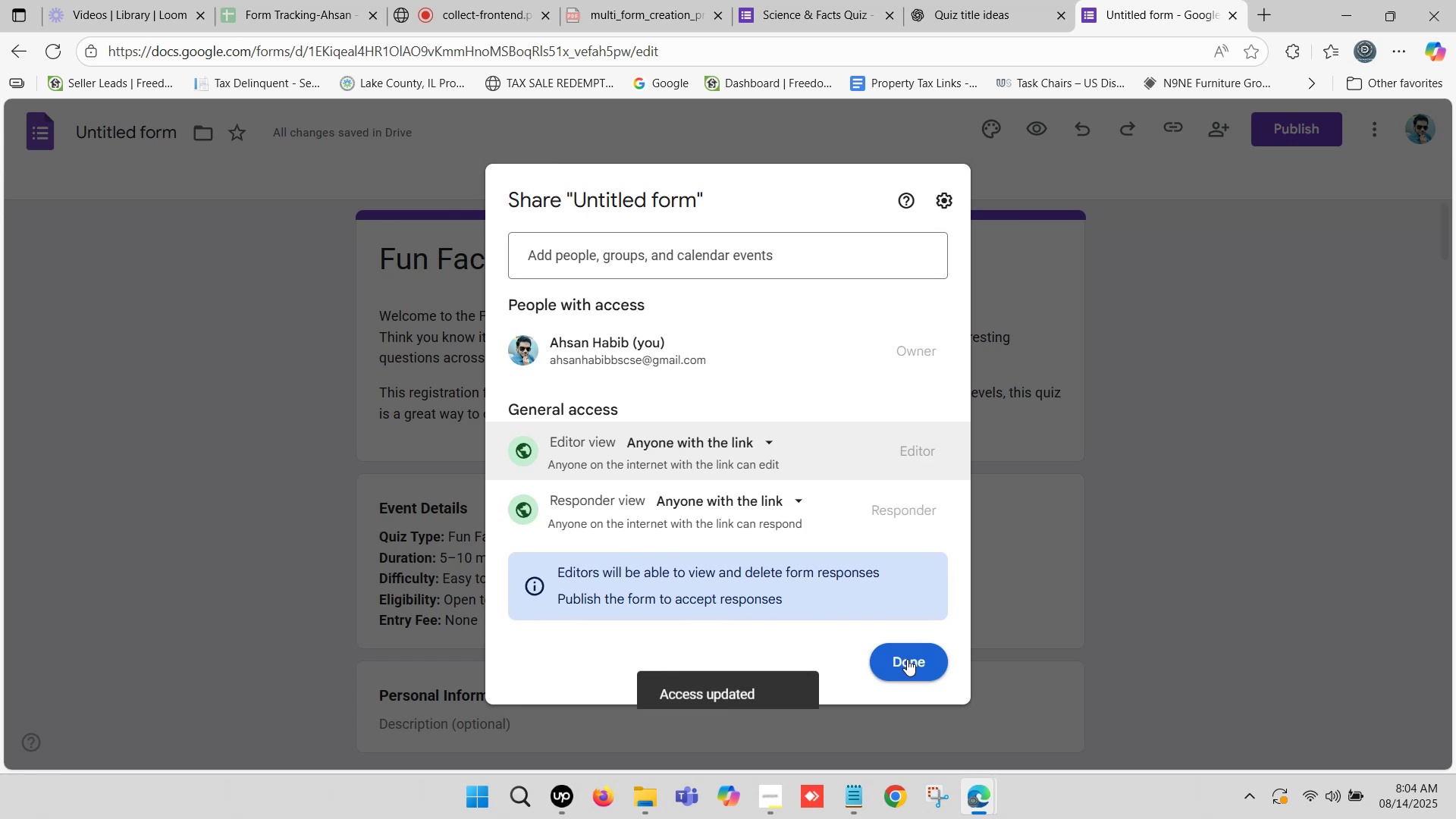 
left_click([907, 659])
 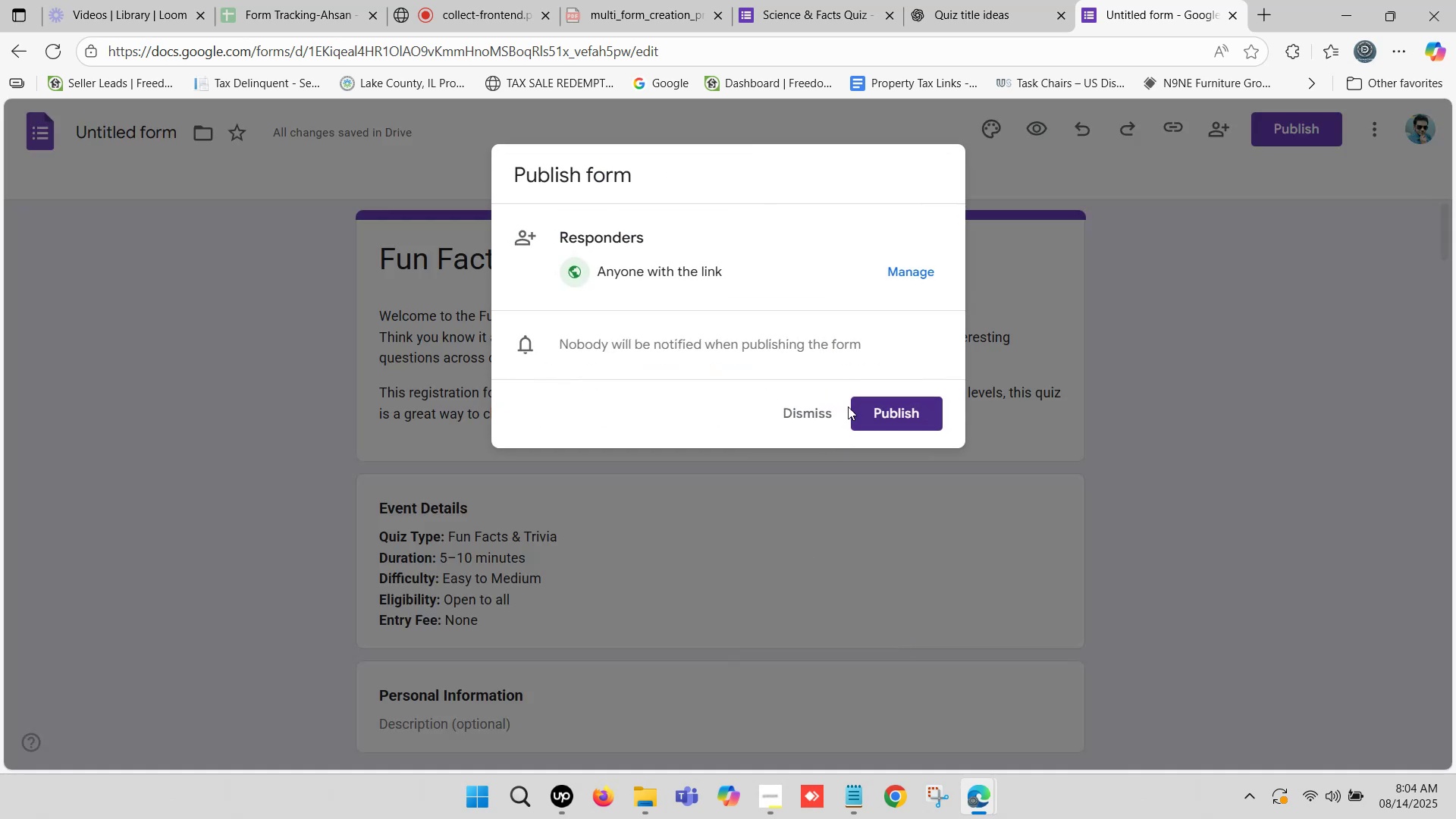 
left_click([900, 404])
 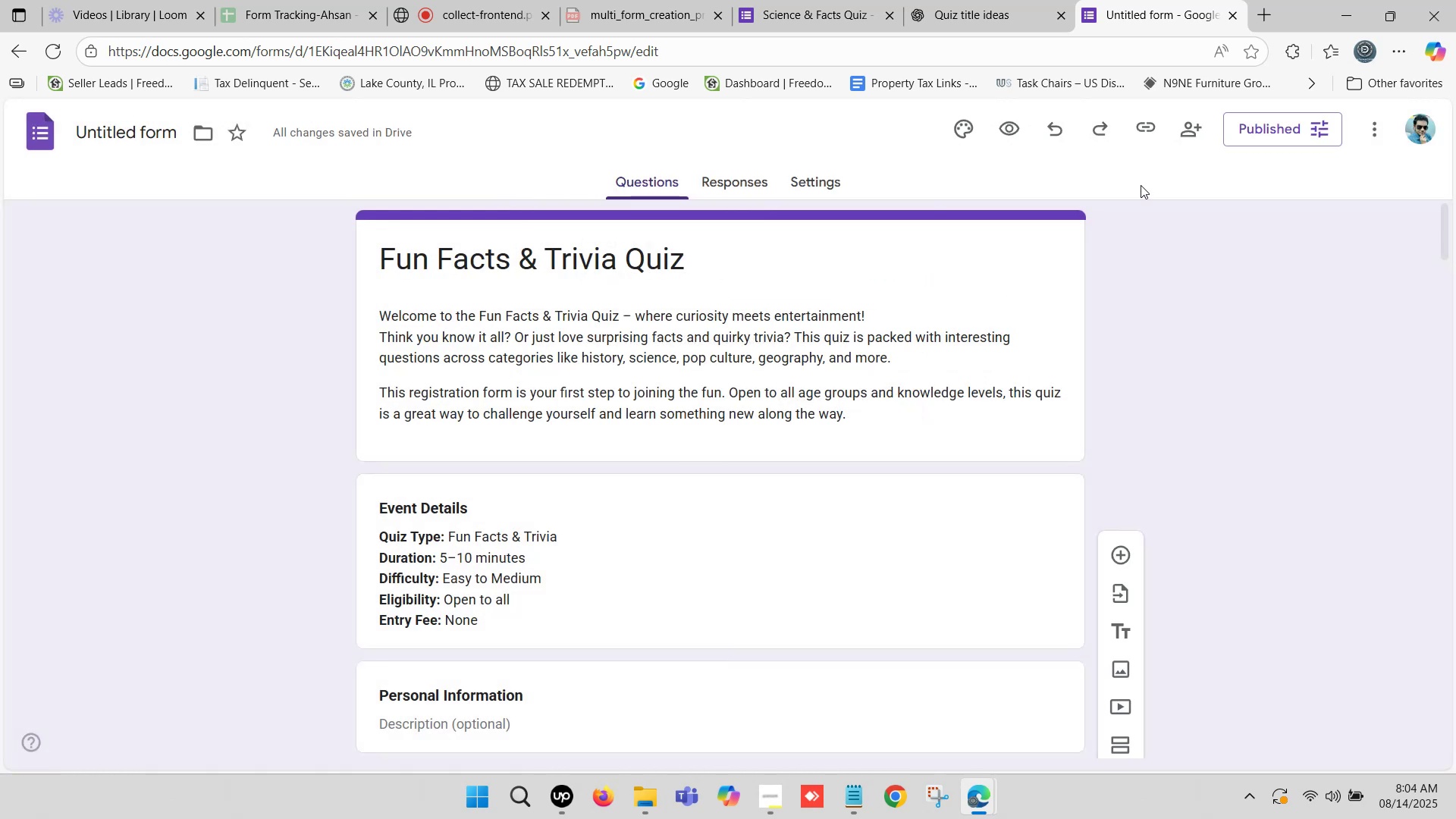 
left_click([1138, 122])
 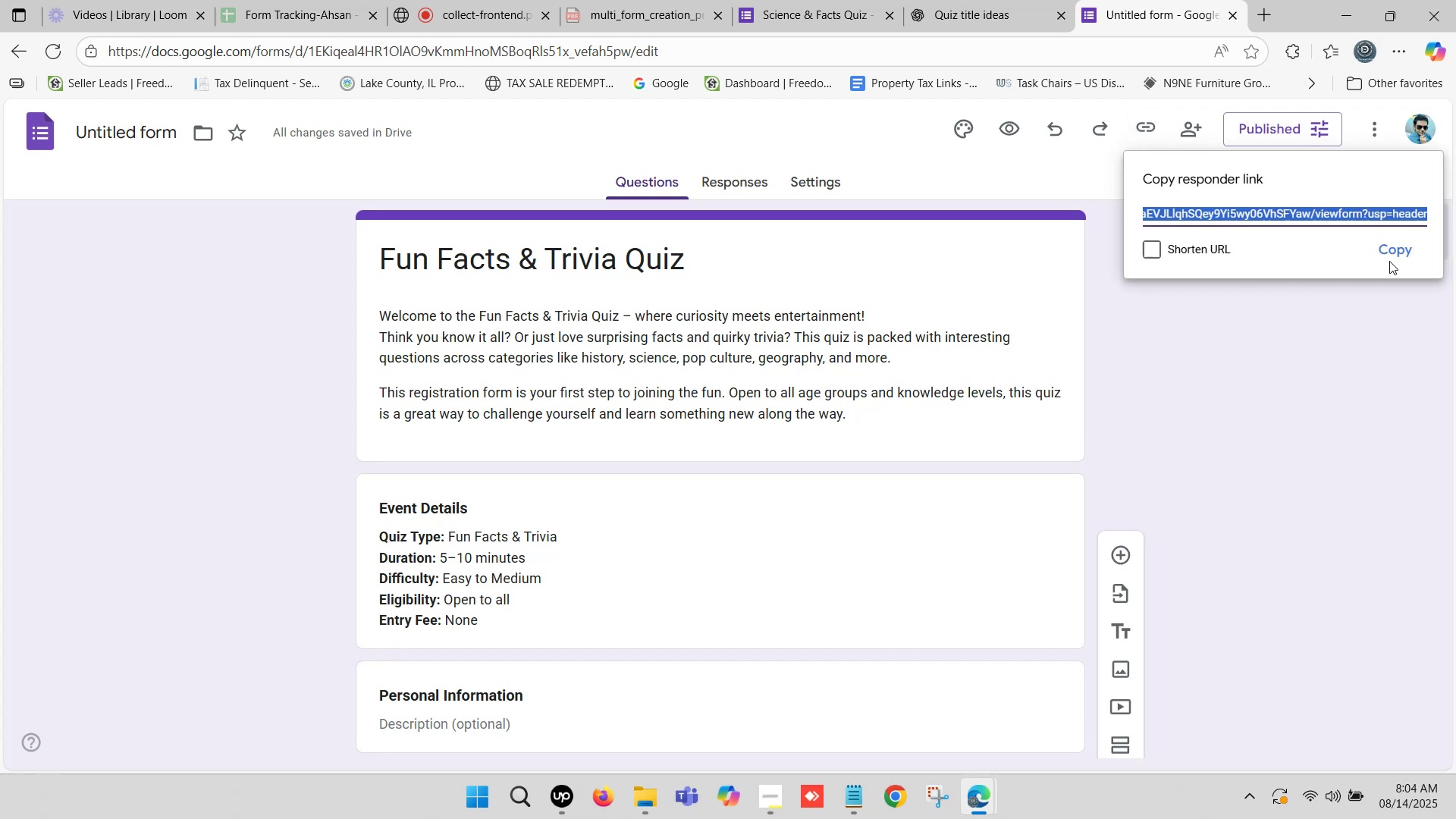 
left_click([1390, 251])
 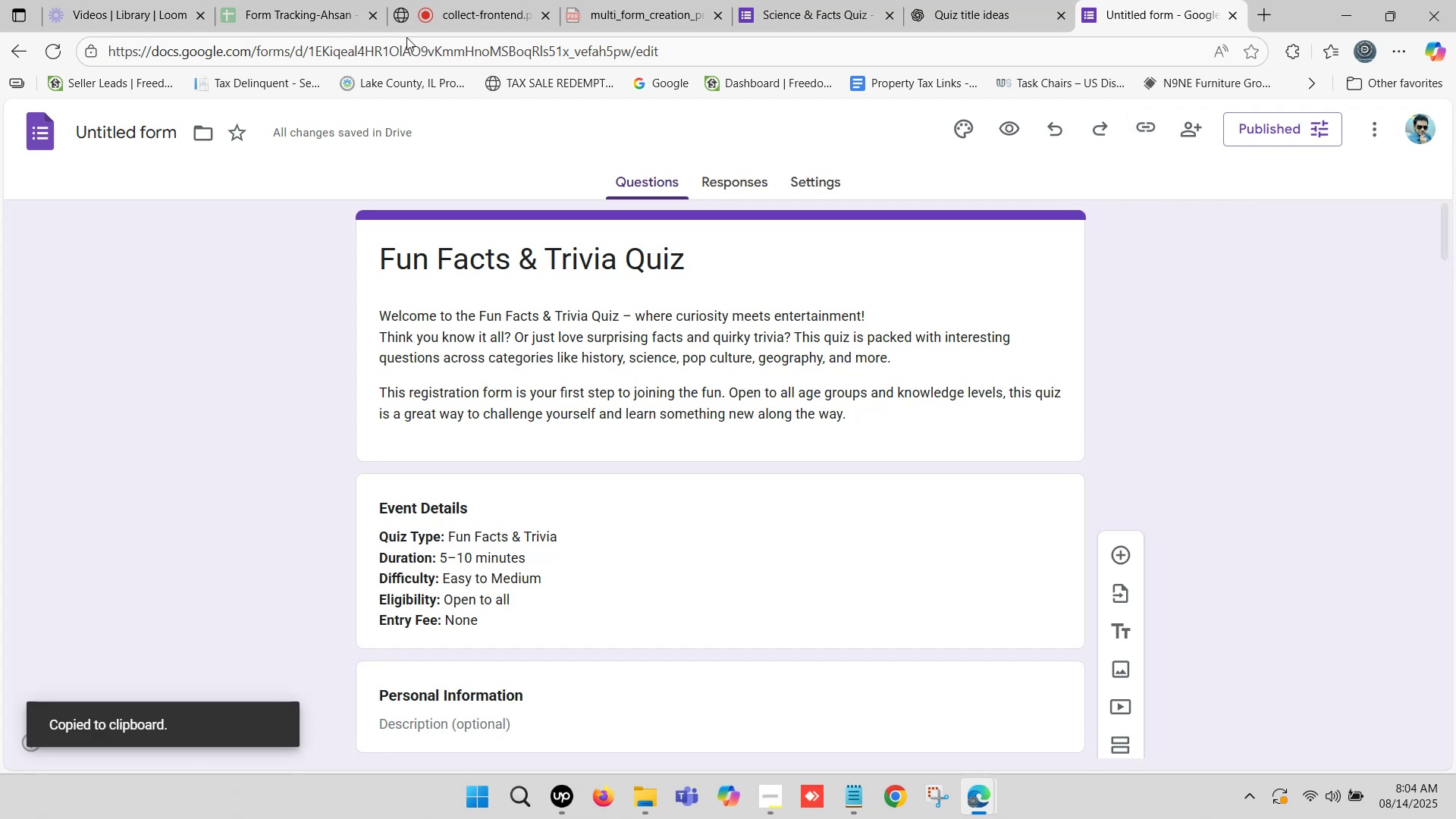 
left_click([319, 0])
 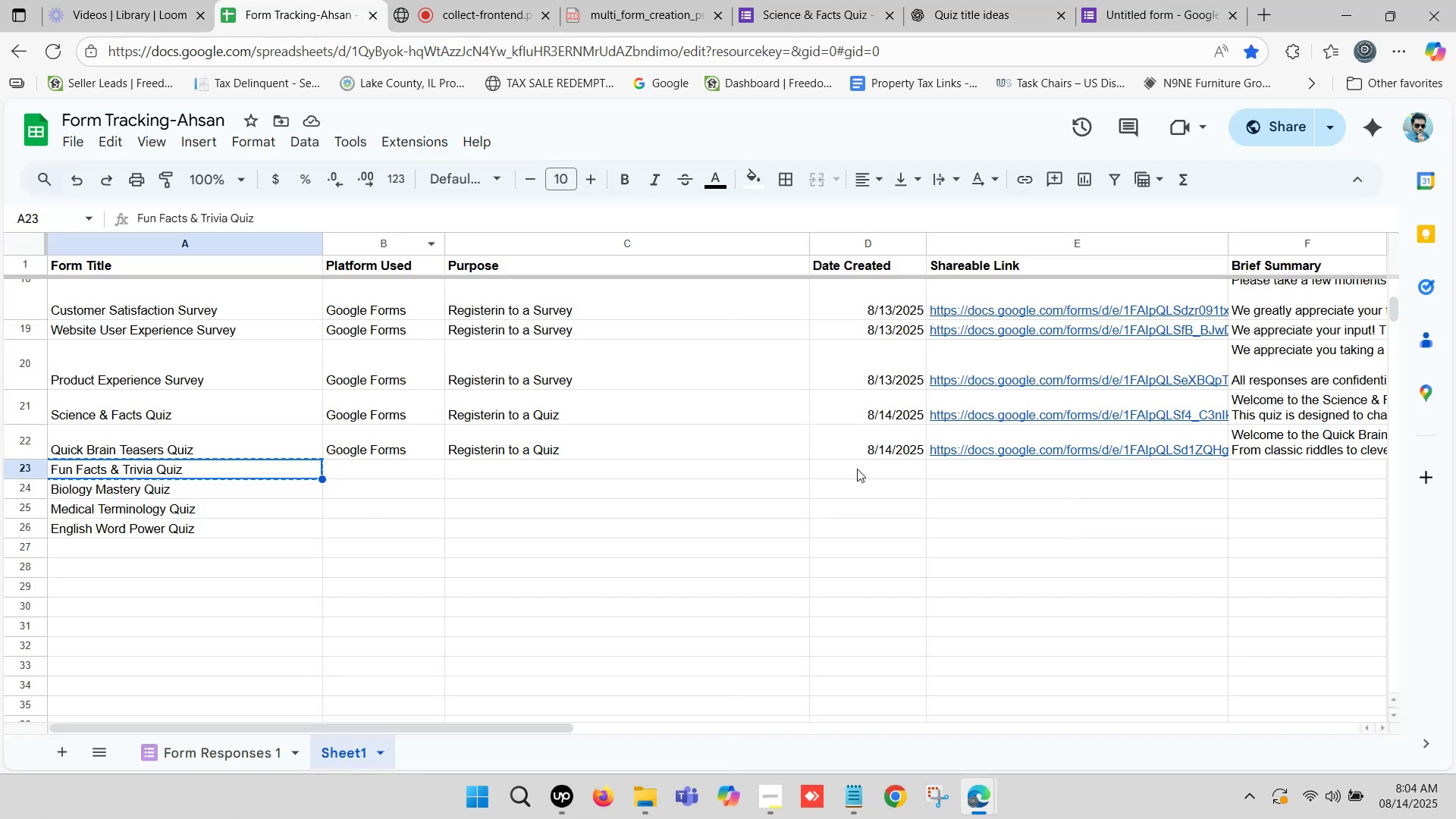 
double_click([965, 474])
 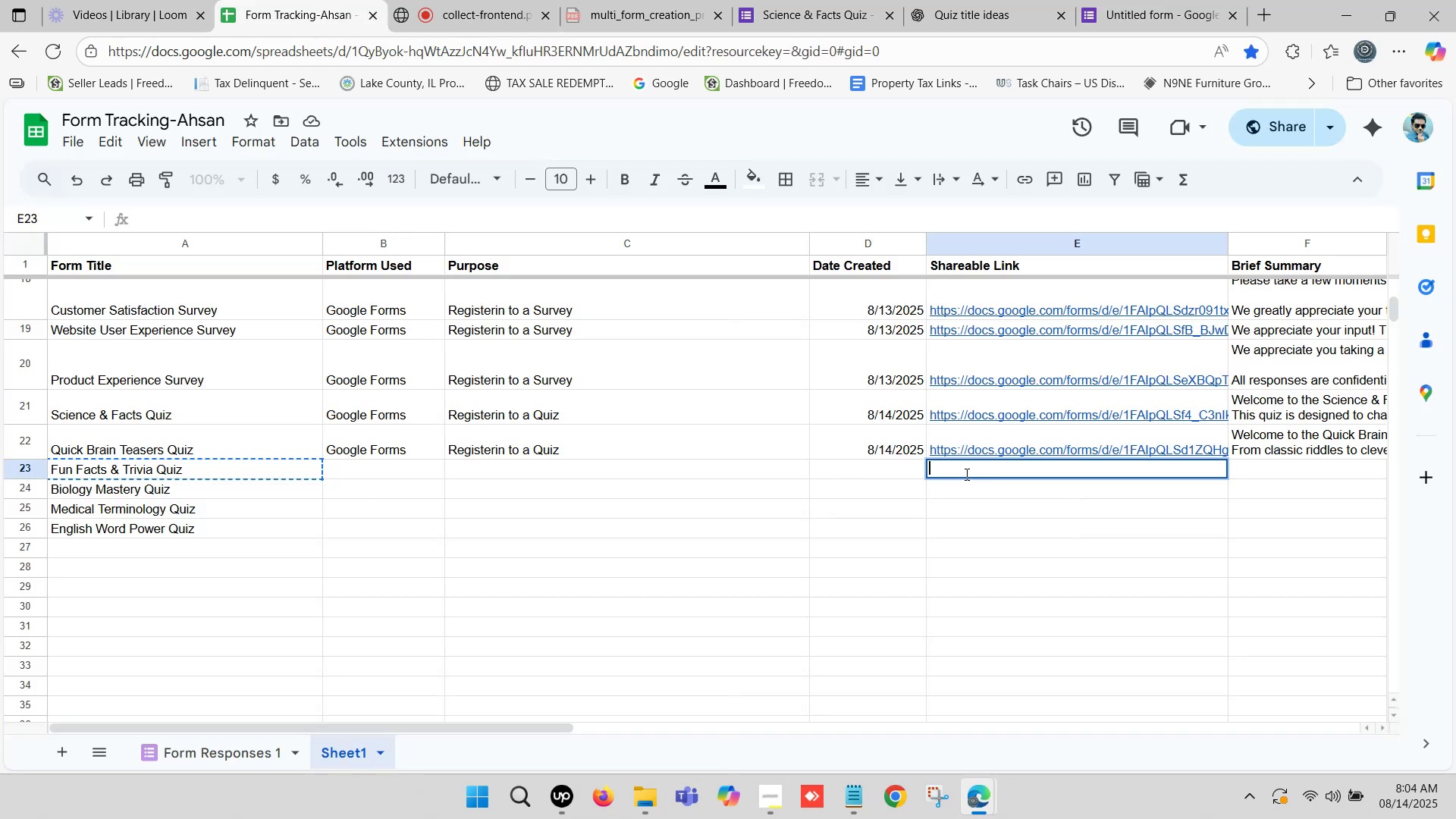 
key(Control+V)
 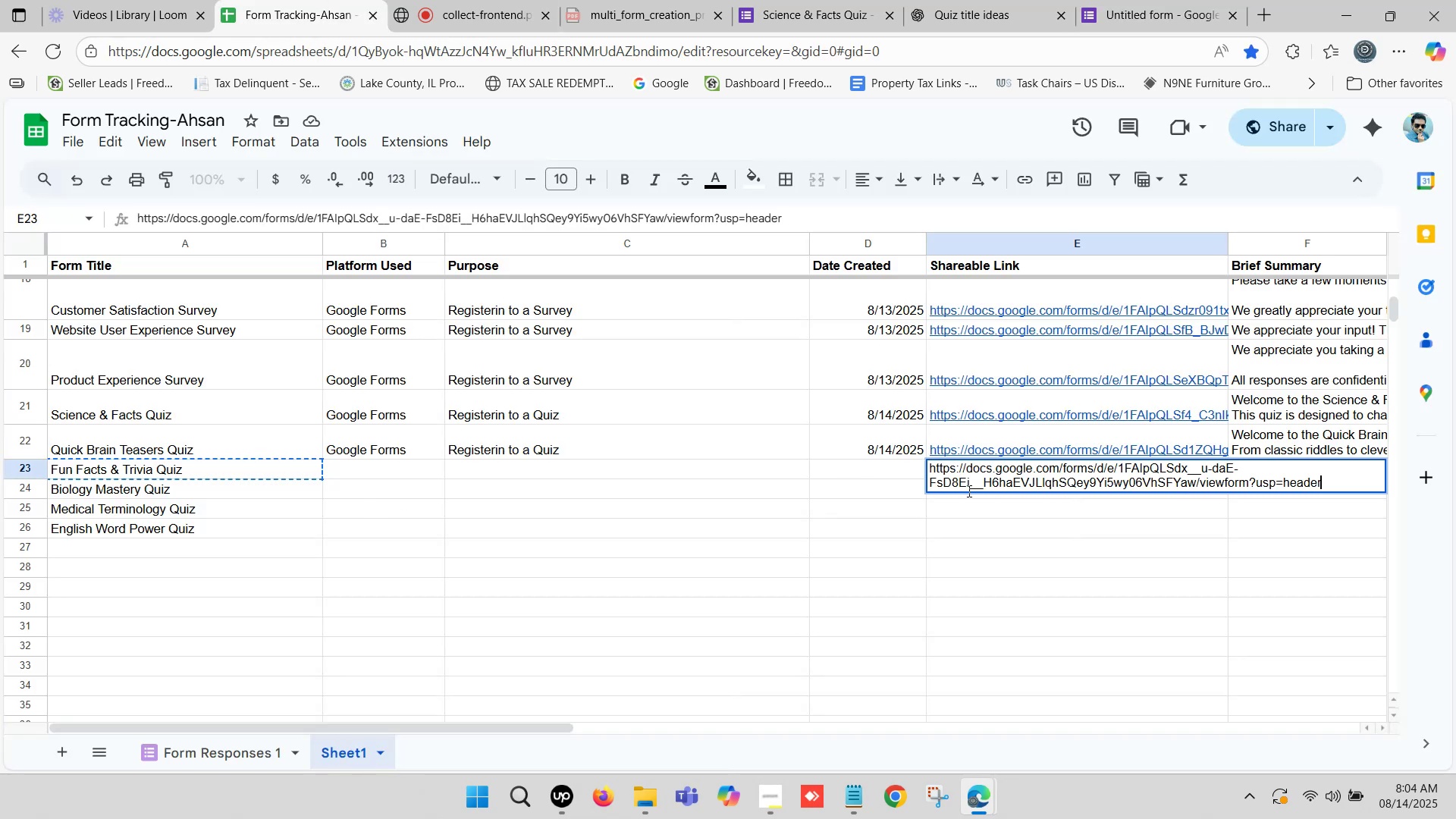 
left_click([948, 518])
 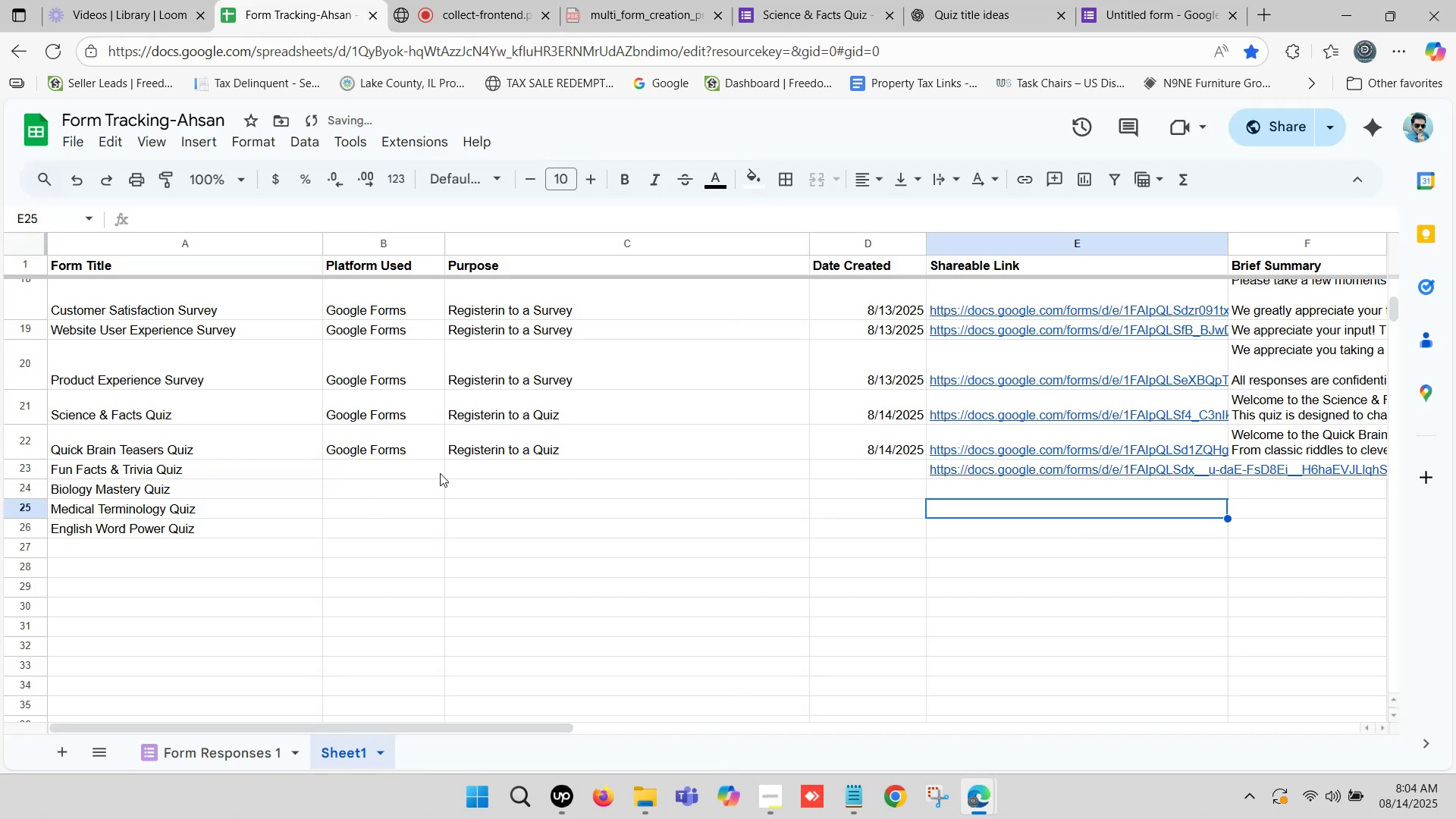 
left_click_drag(start_coordinate=[381, 451], to_coordinate=[880, 455])
 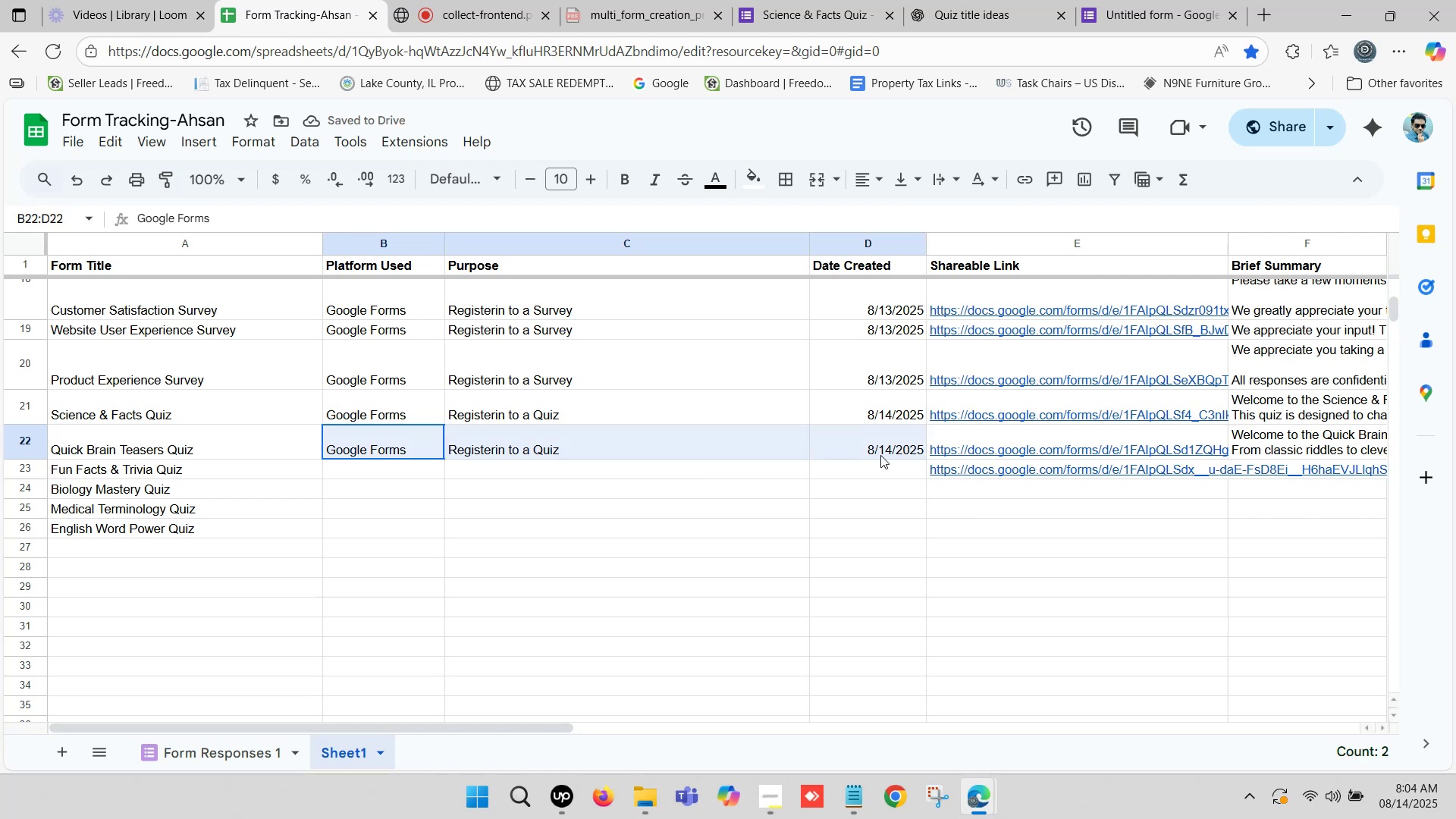 
key(Control+C)
 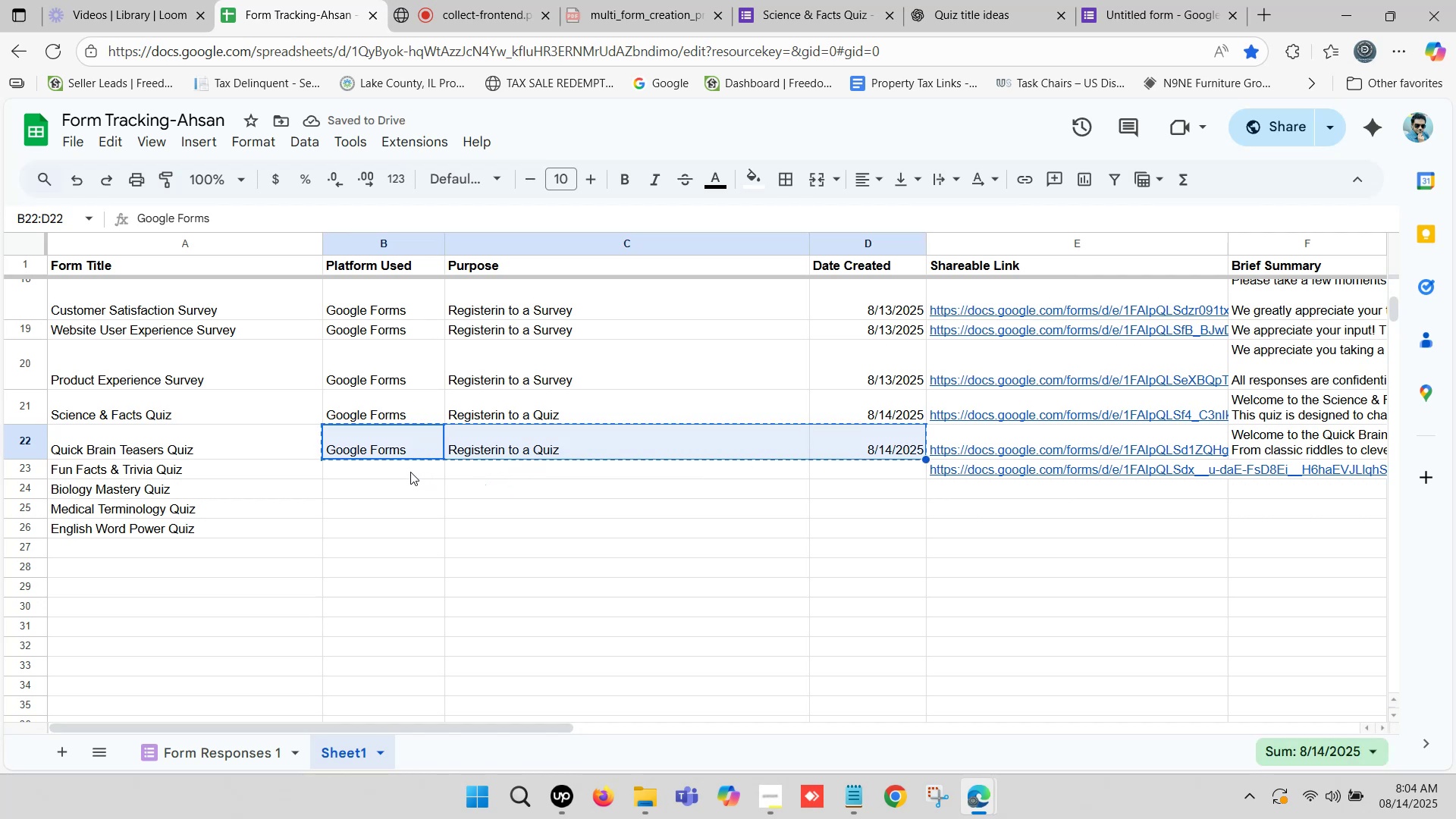 
left_click([406, 469])
 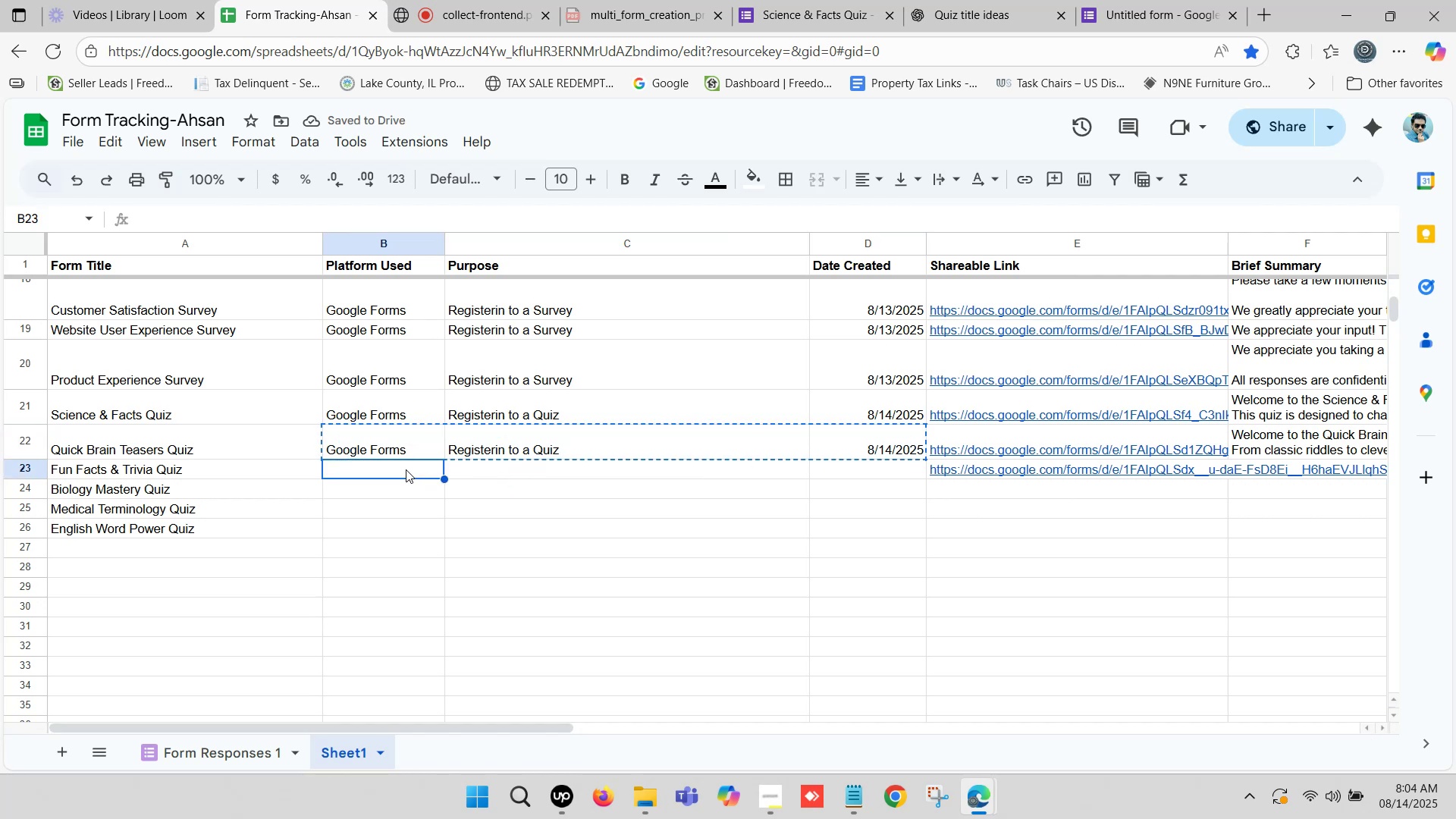 
hold_key(key=ControlLeft, duration=1.5)
 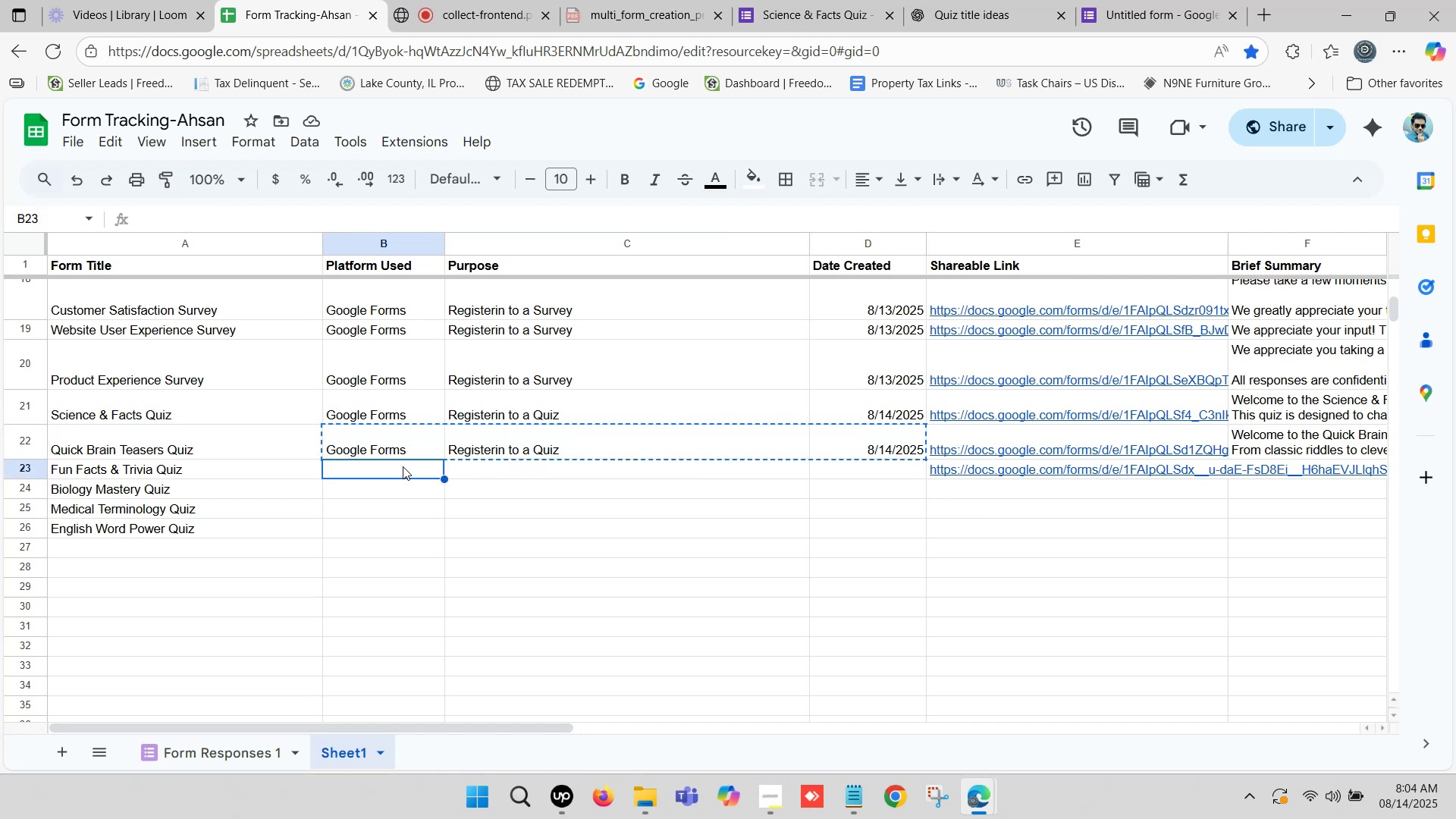 
hold_key(key=ControlLeft, duration=1.51)
 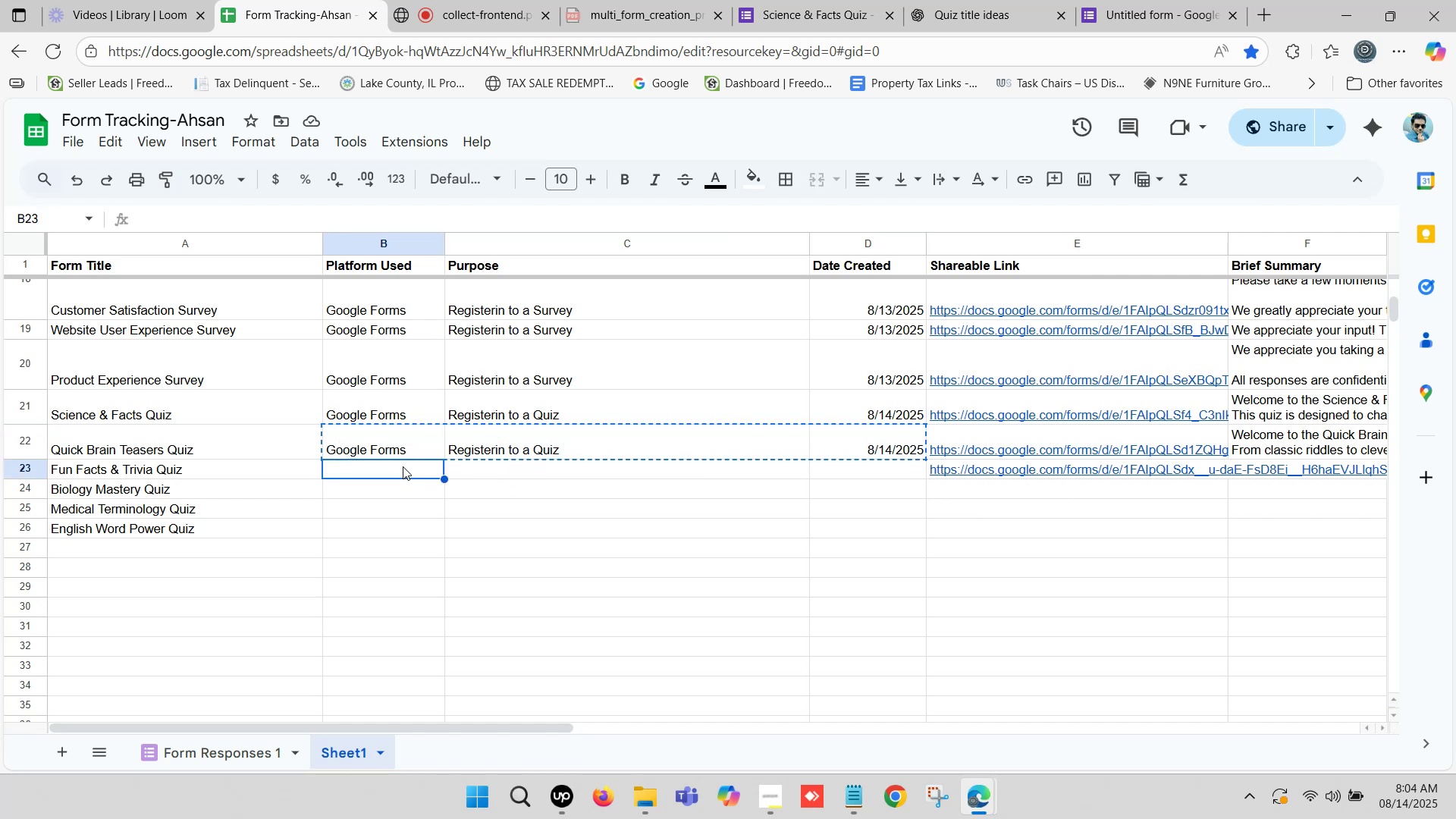 
key(Control+V)
 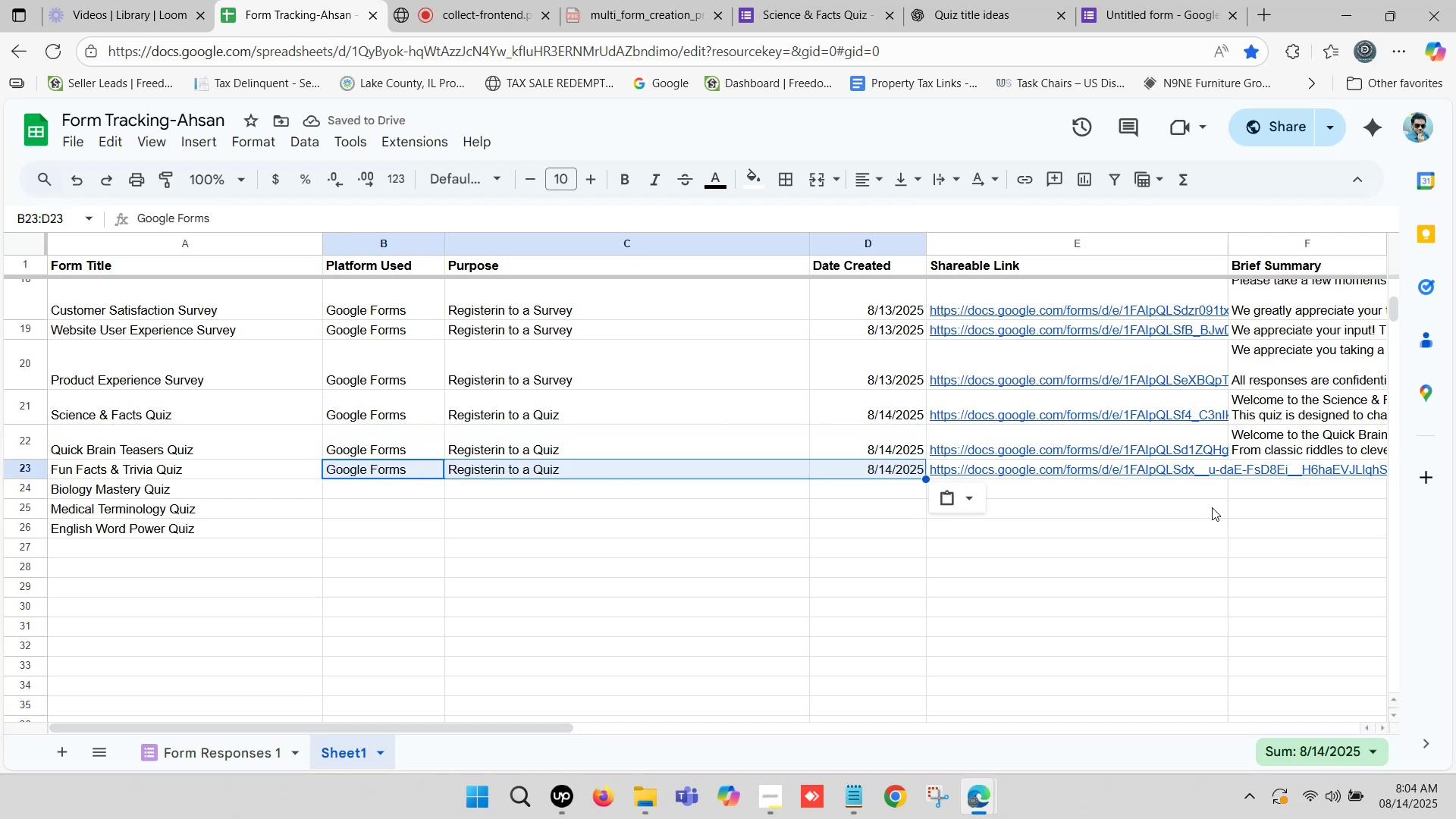 
left_click([102, 465])
 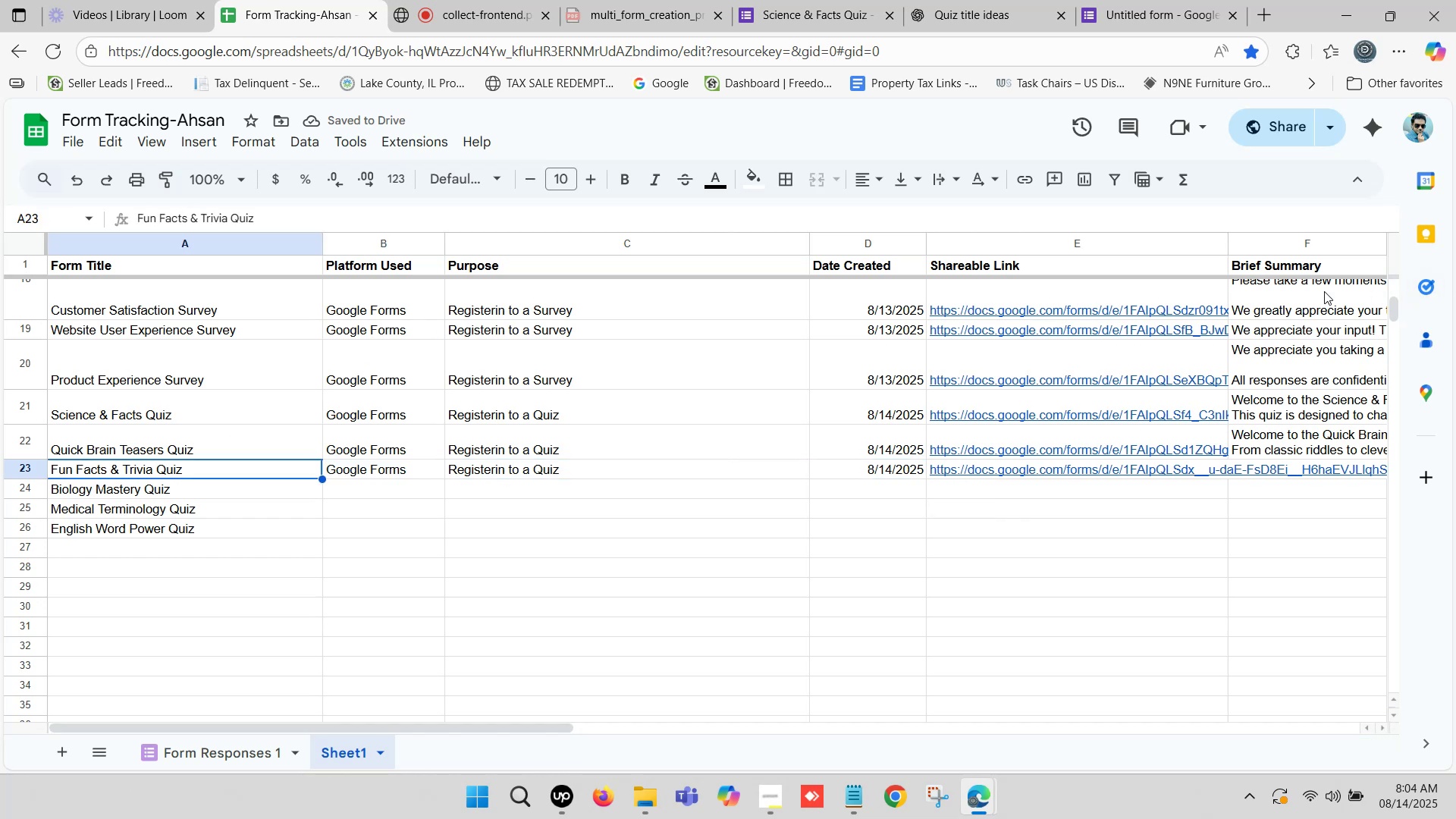 
left_click([1301, 268])
 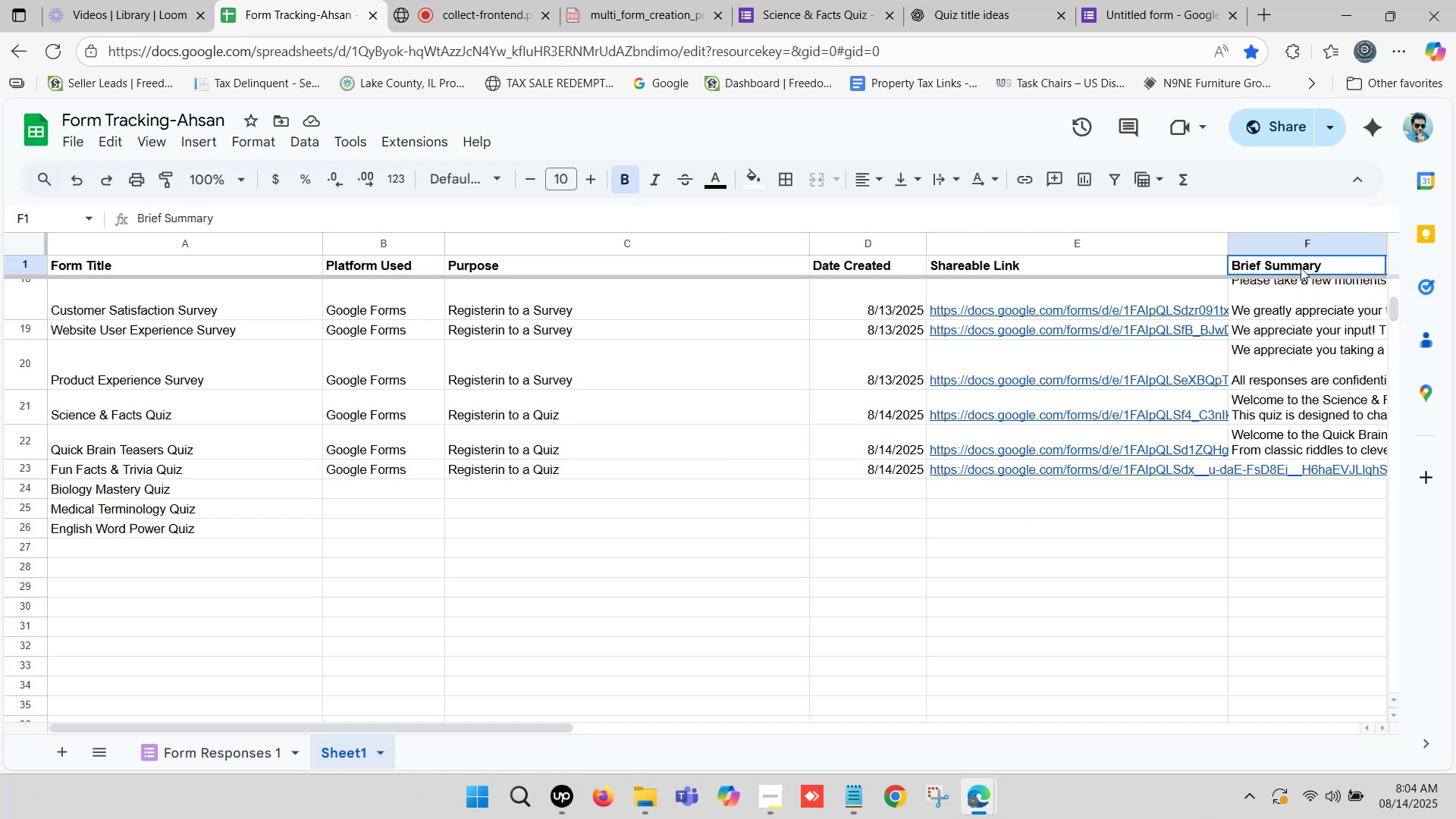 
key(Control+C)
 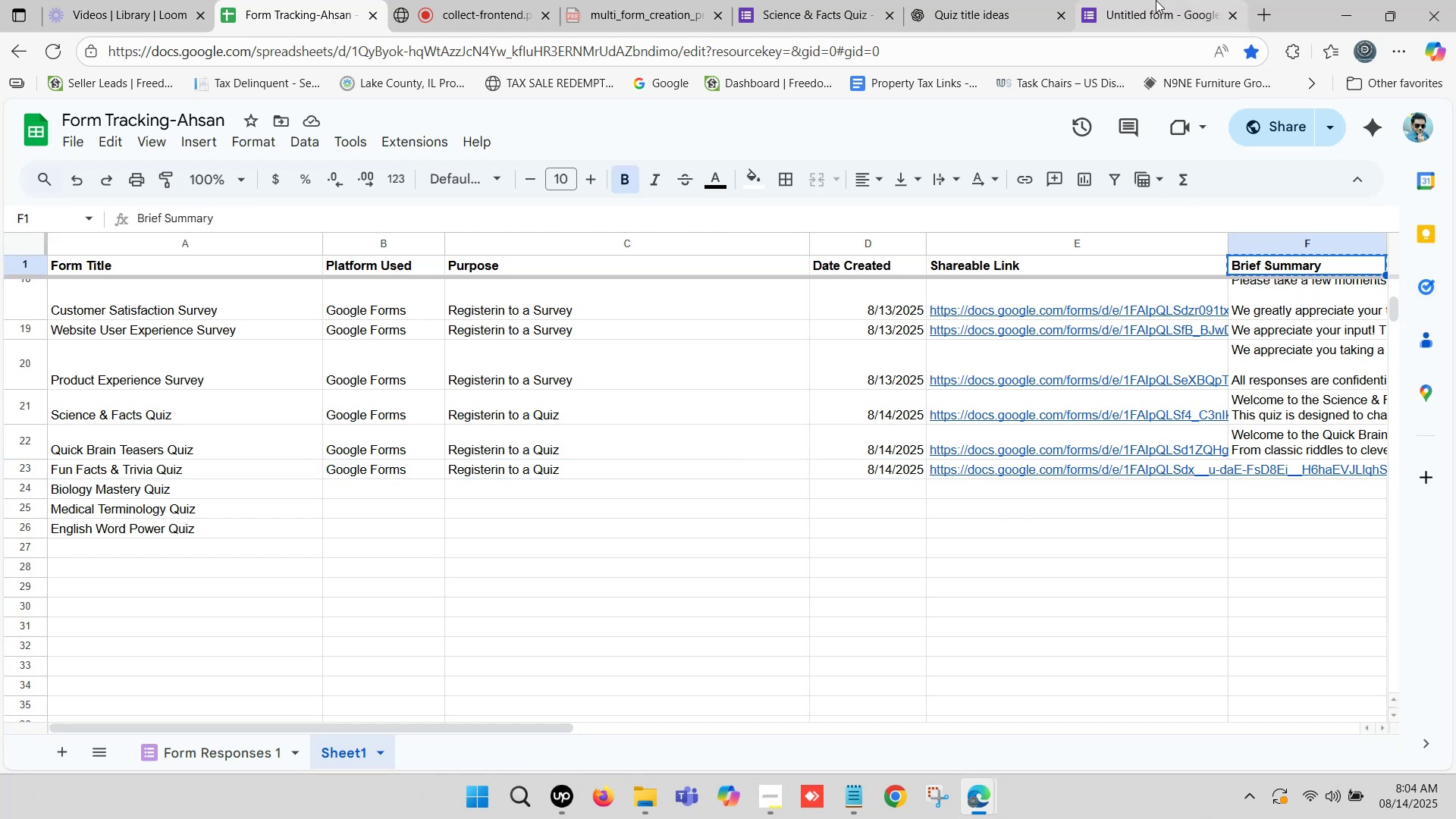 
left_click([1155, 0])
 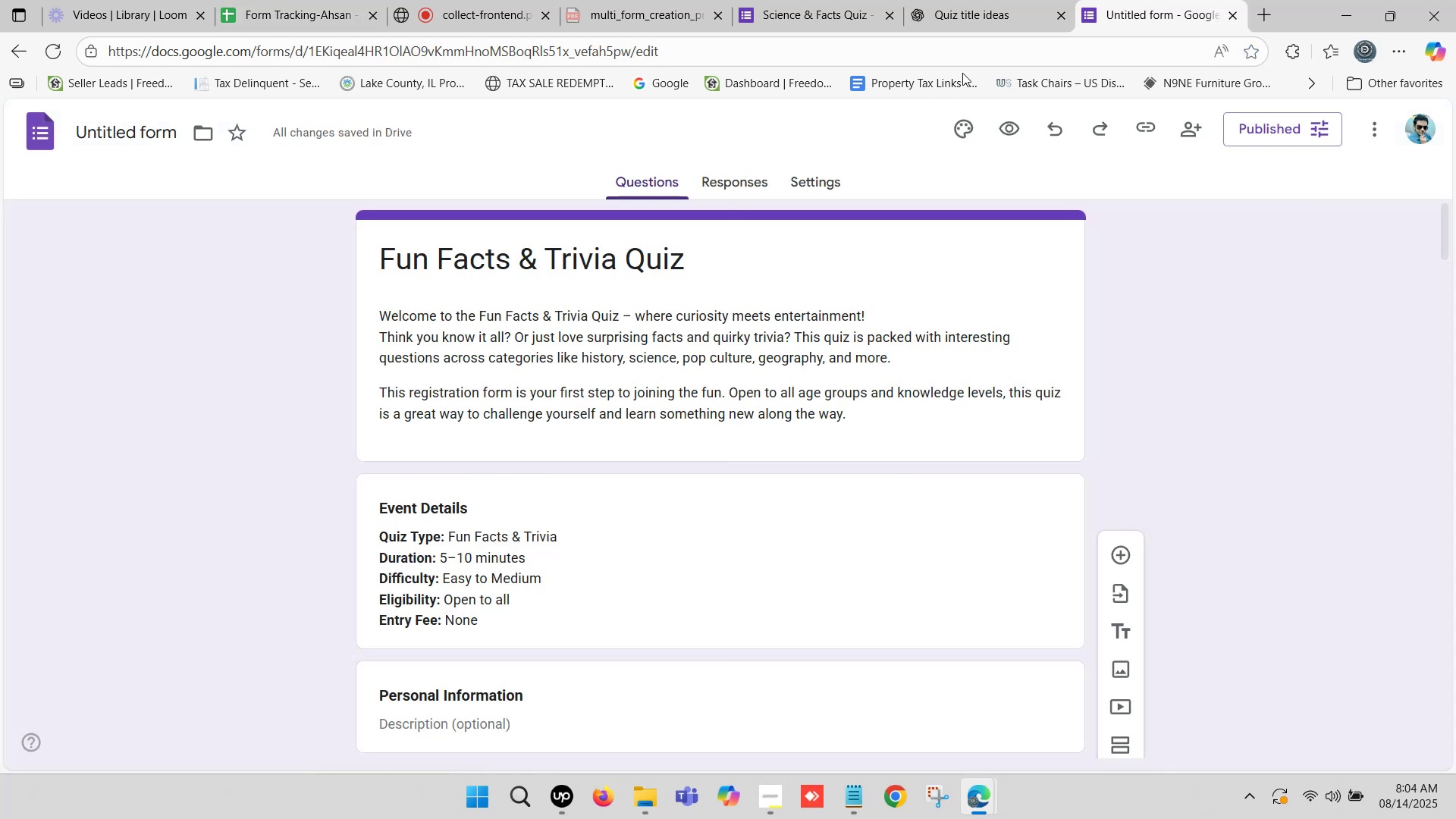 
left_click([1014, 0])
 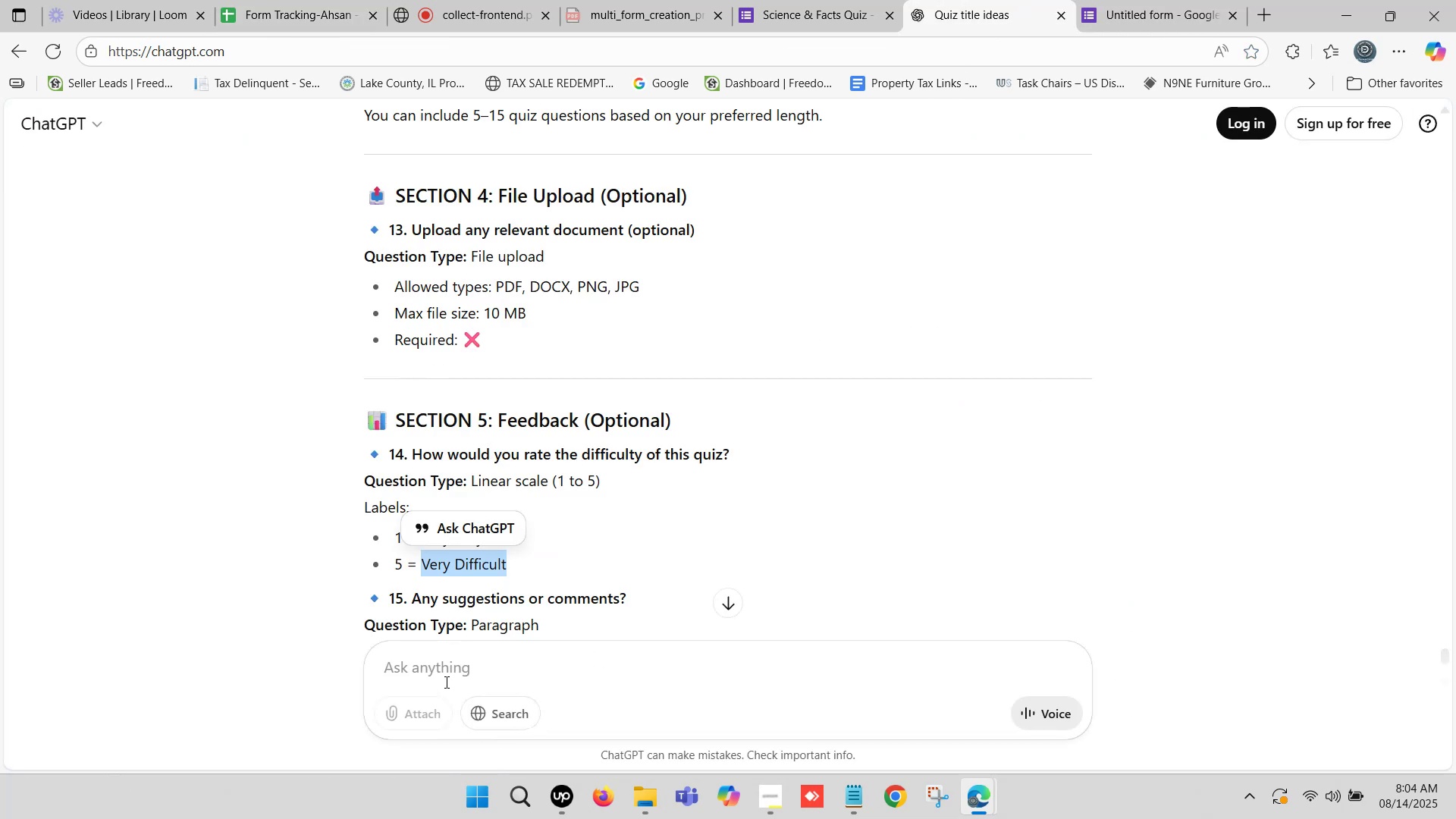 
left_click([445, 663])
 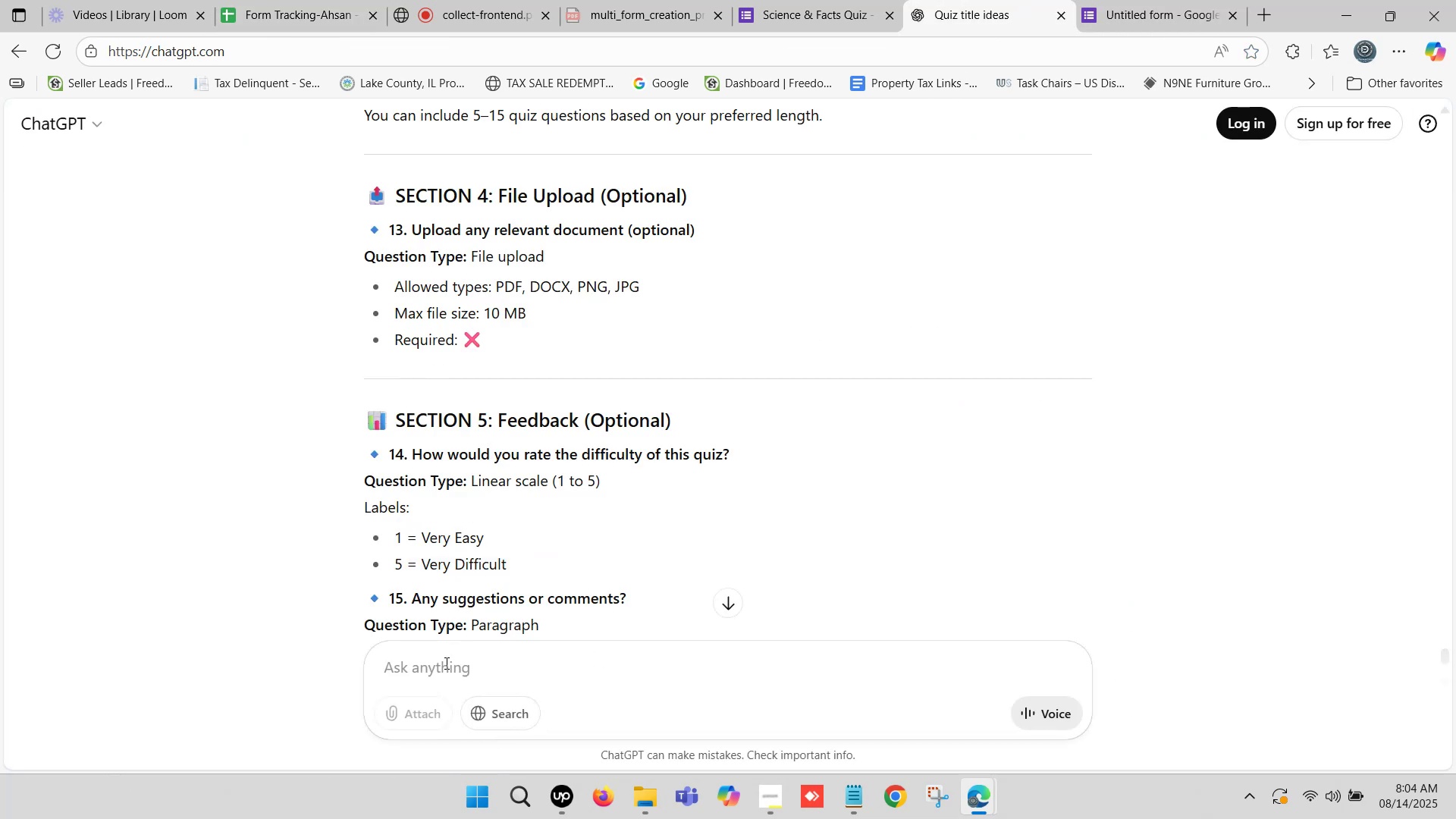 
type(make a beef summary)
 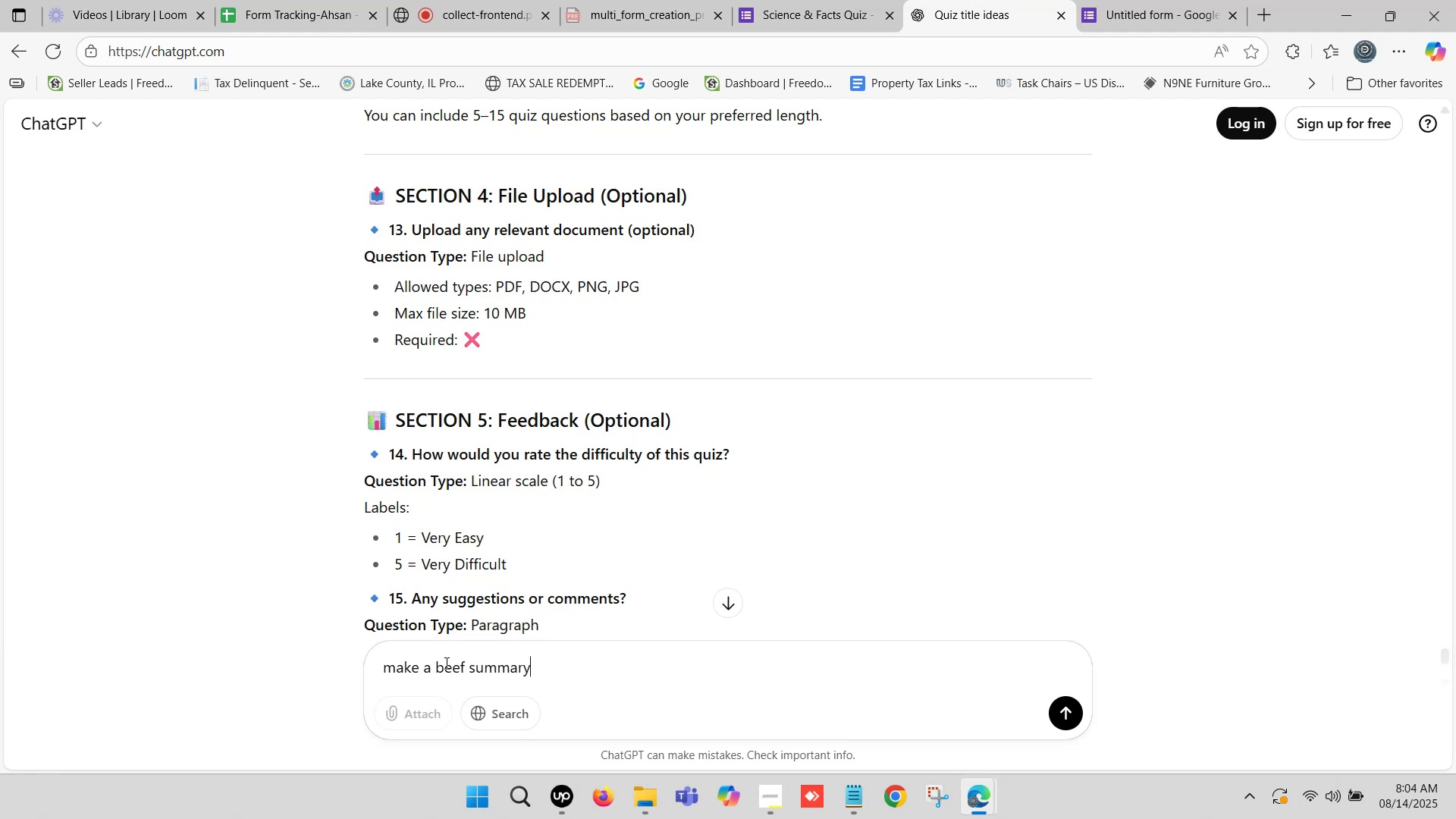 
wait(6.0)
 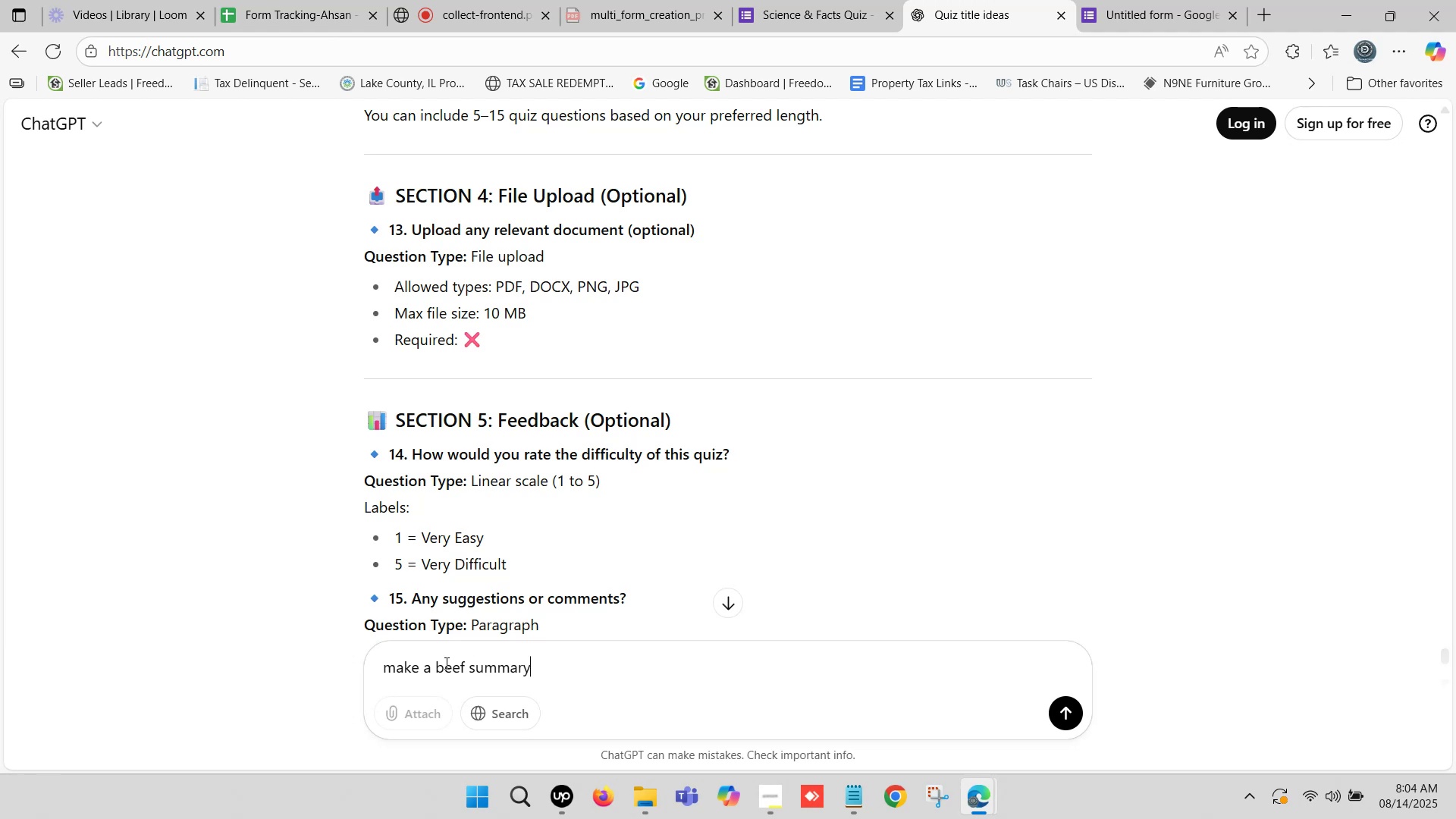 
key(Space)
 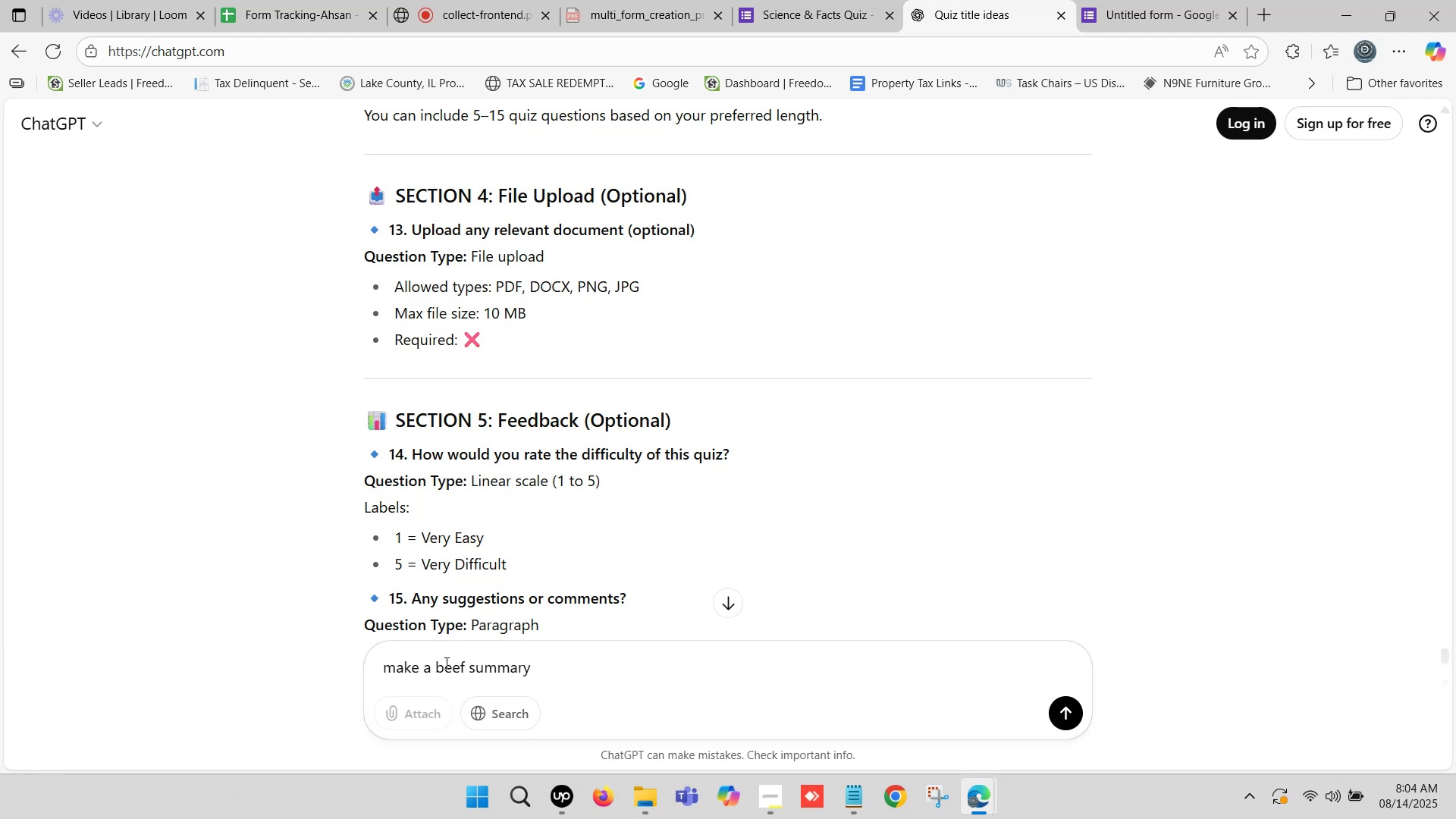 
key(Minus)
 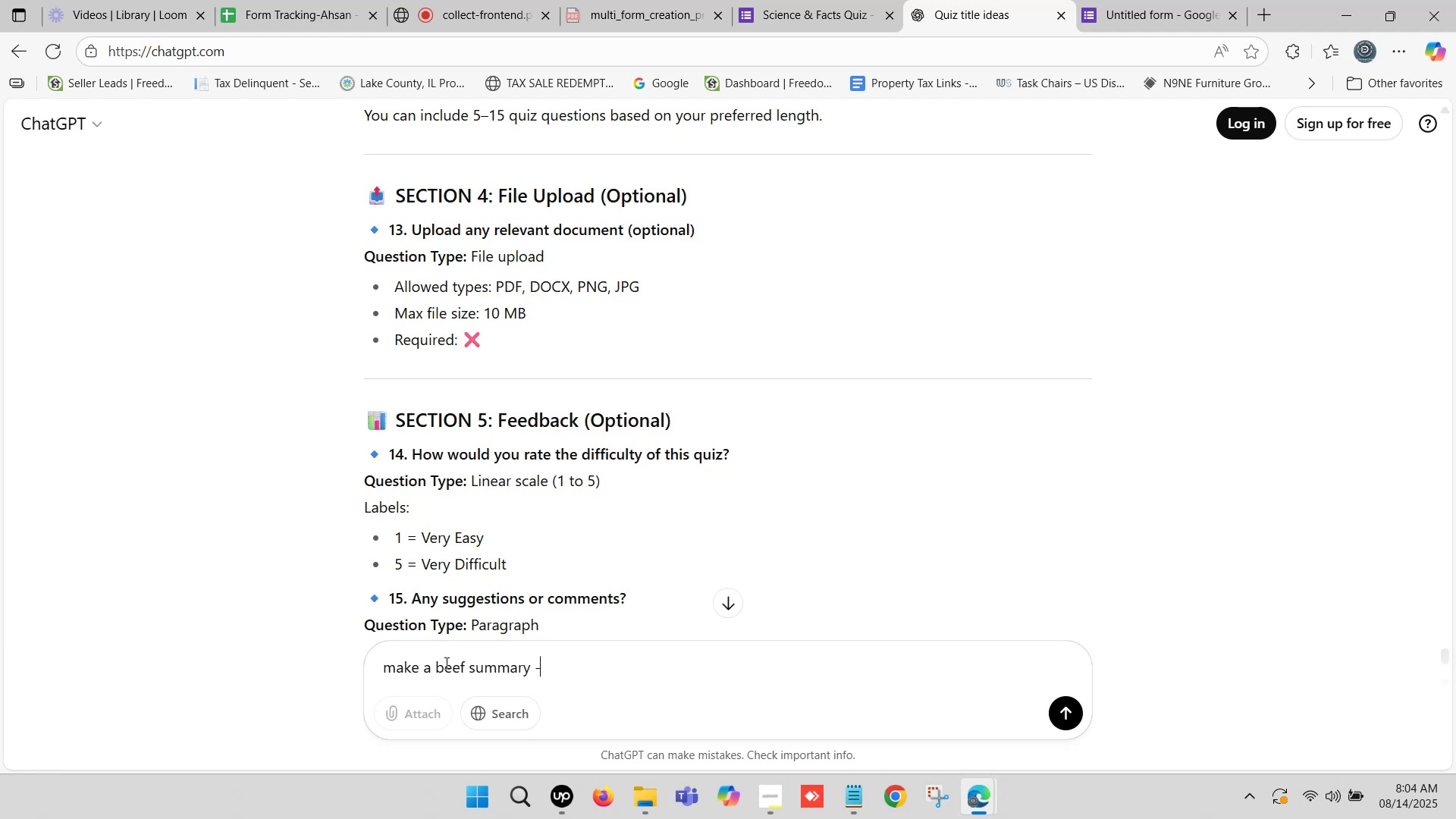 
key(Space)
 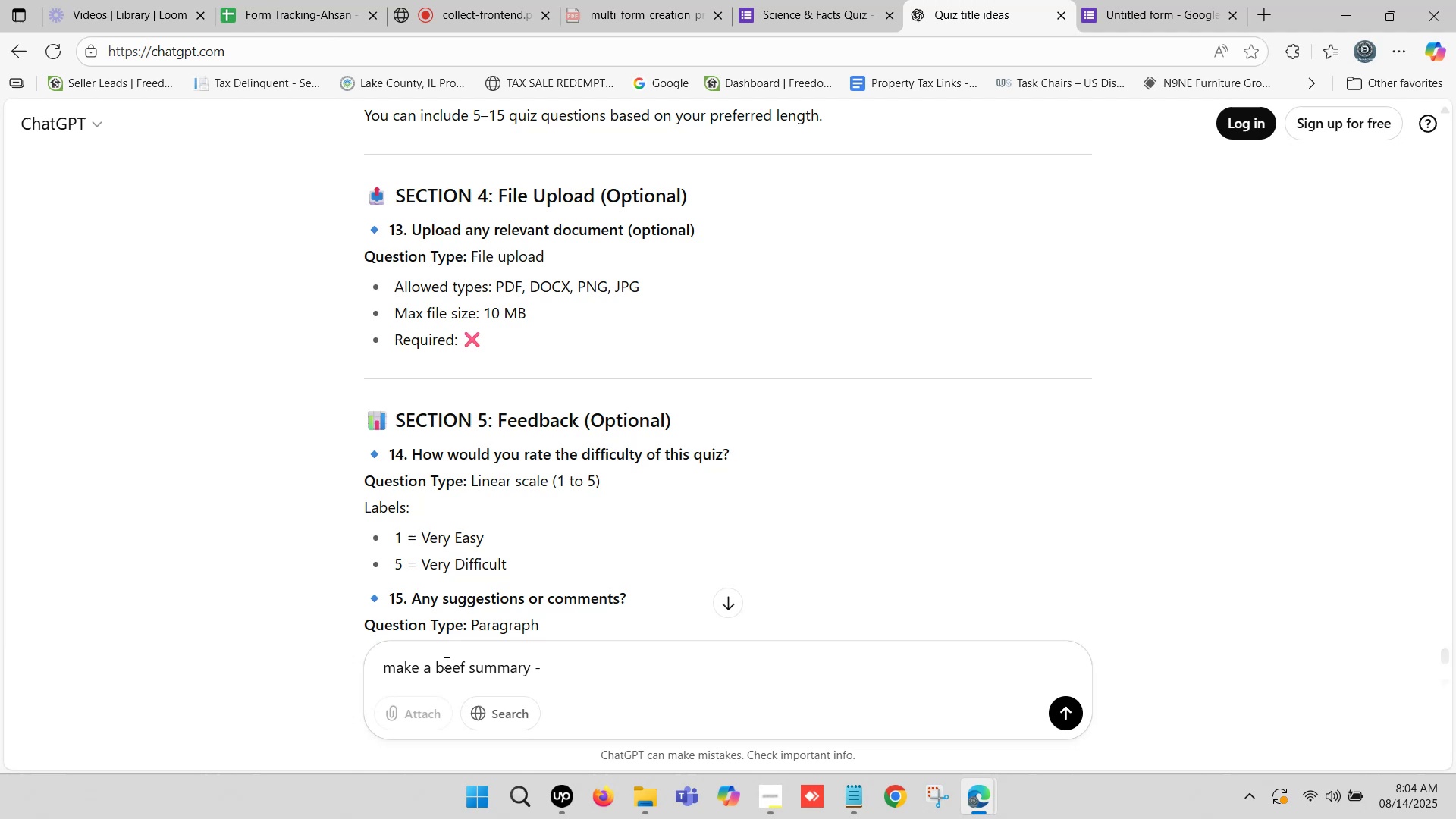 
hold_key(key=ControlLeft, duration=1.5)
 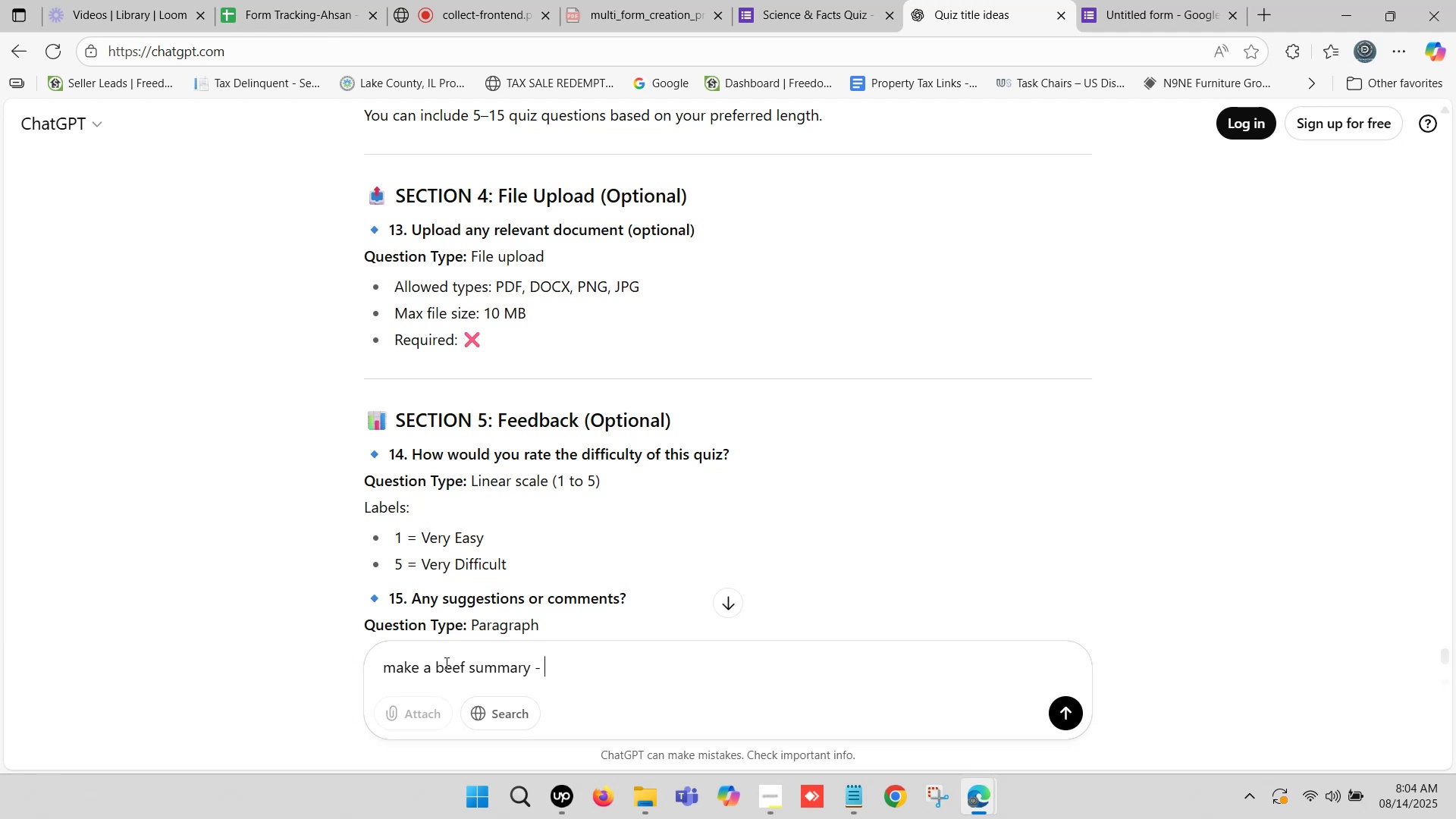 
key(Control+V)
 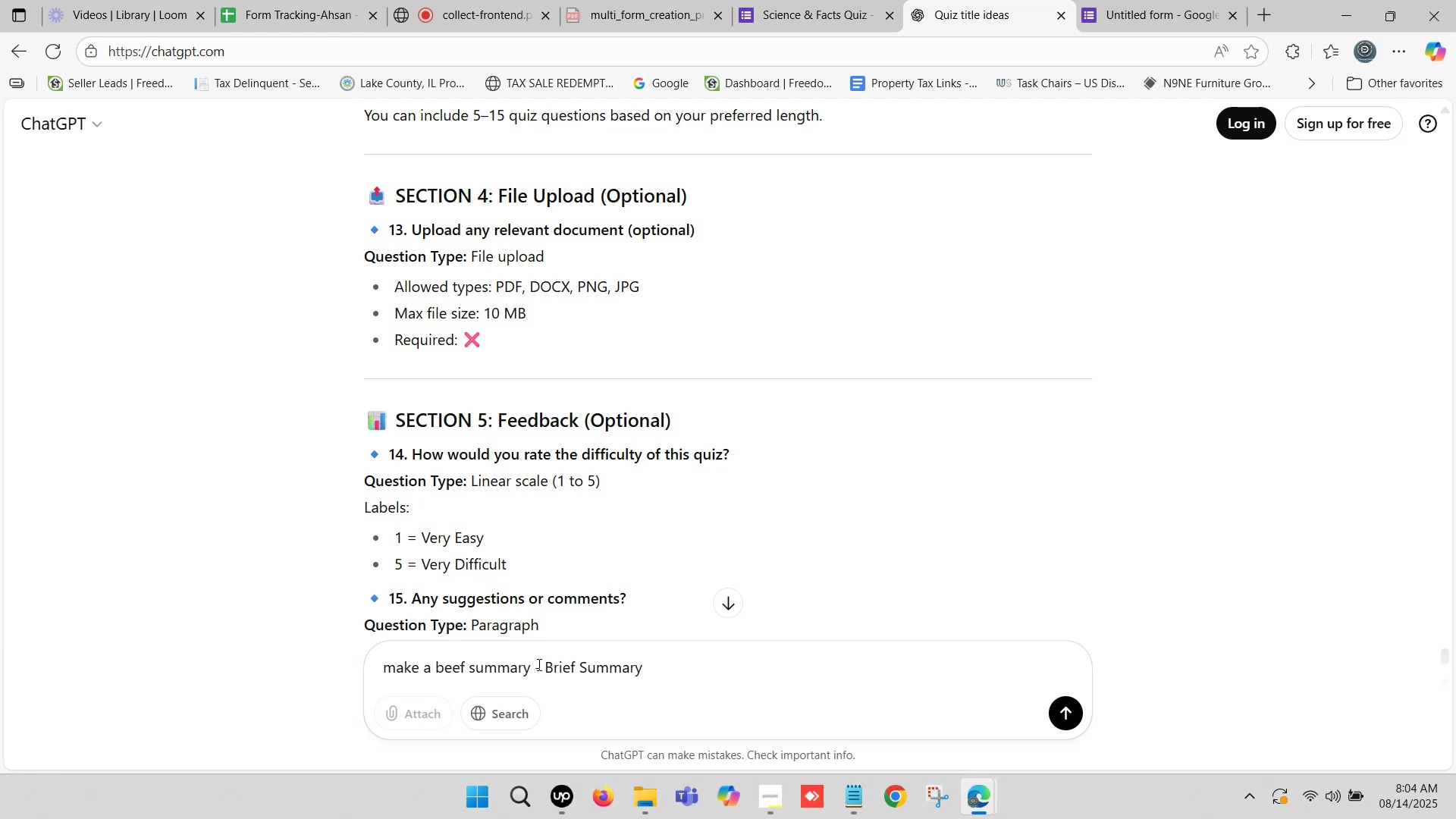 
left_click_drag(start_coordinate=[544, 671], to_coordinate=[675, 673])
 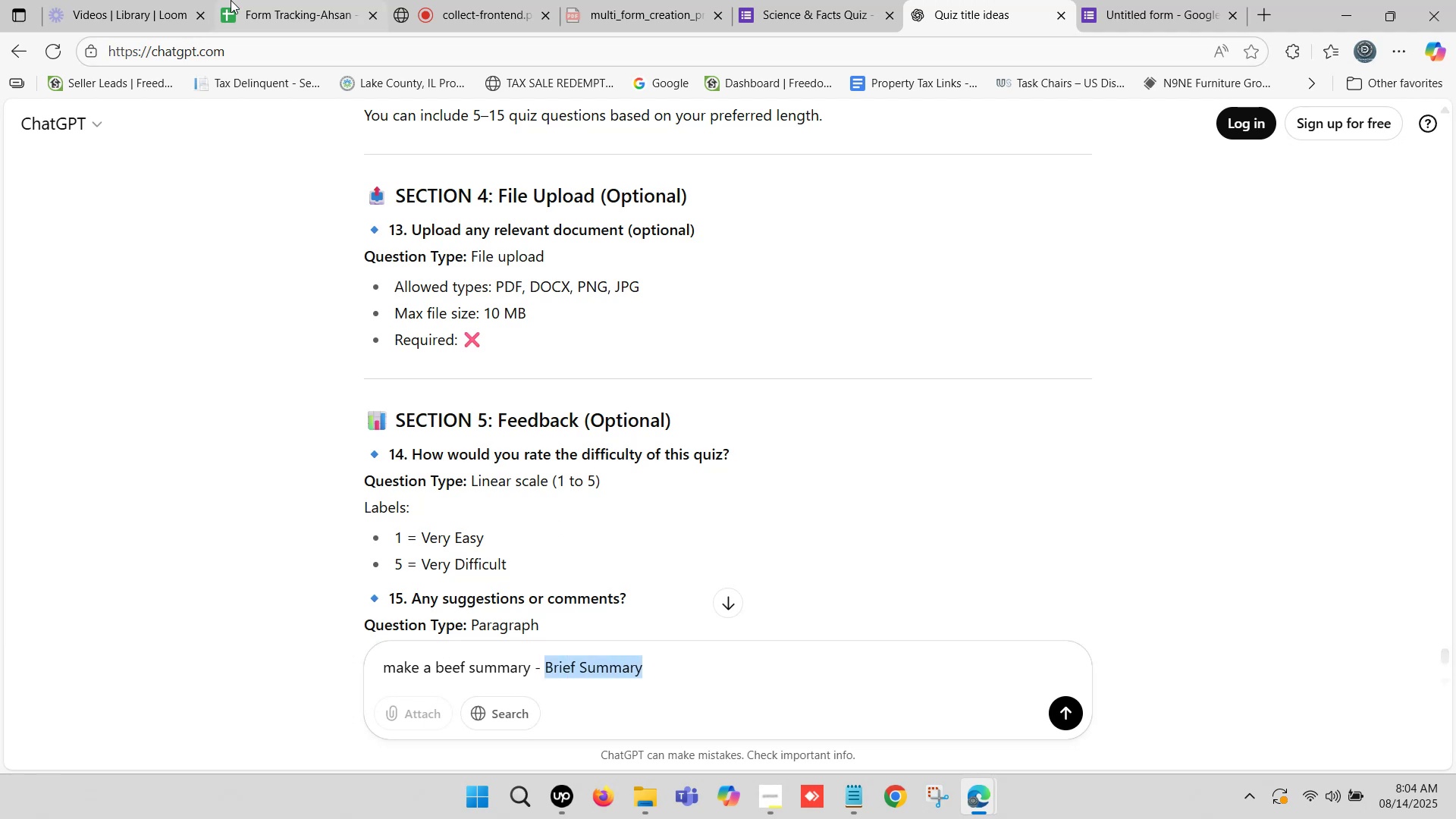 
left_click([280, 0])
 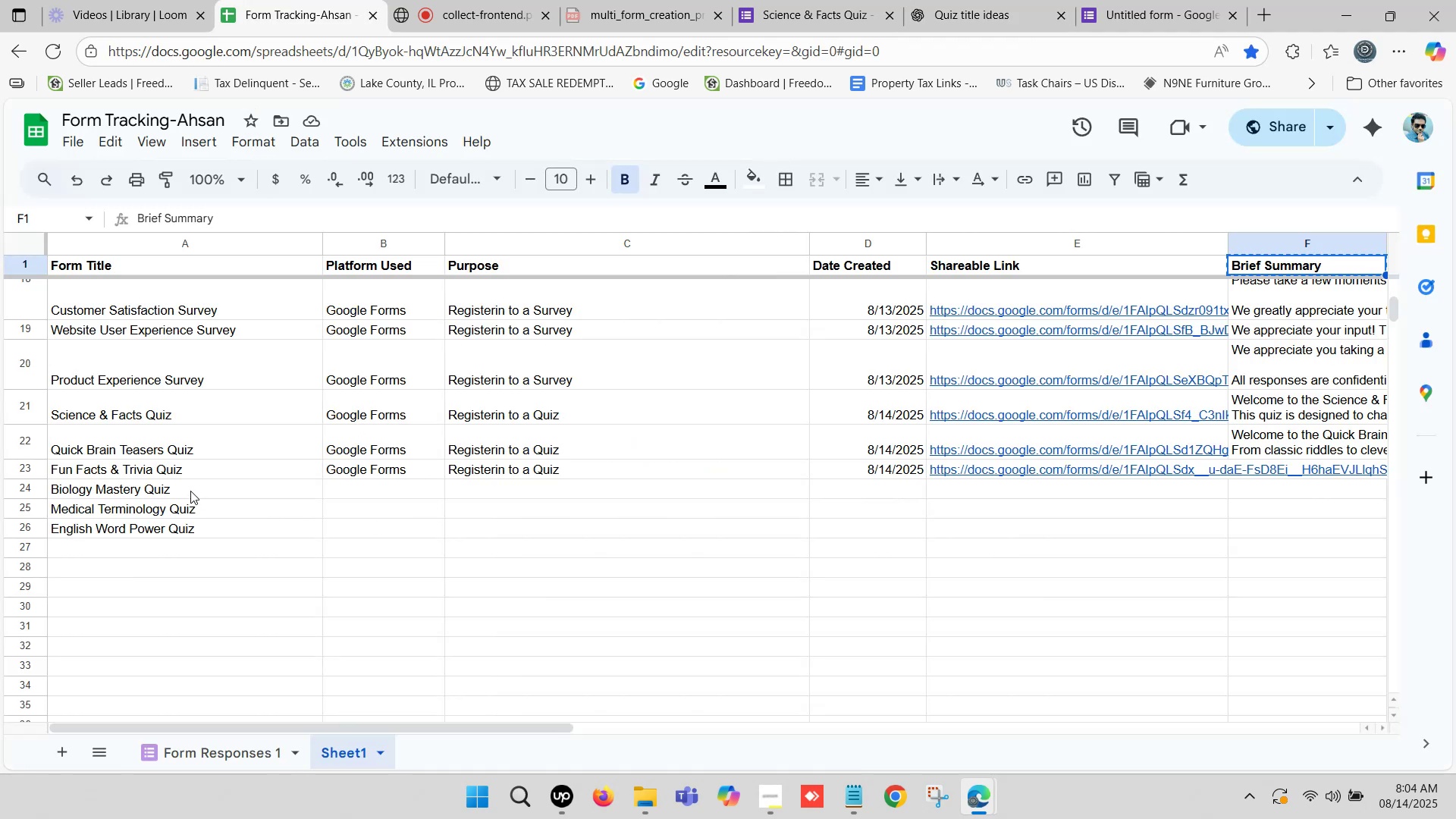 
left_click([168, 472])
 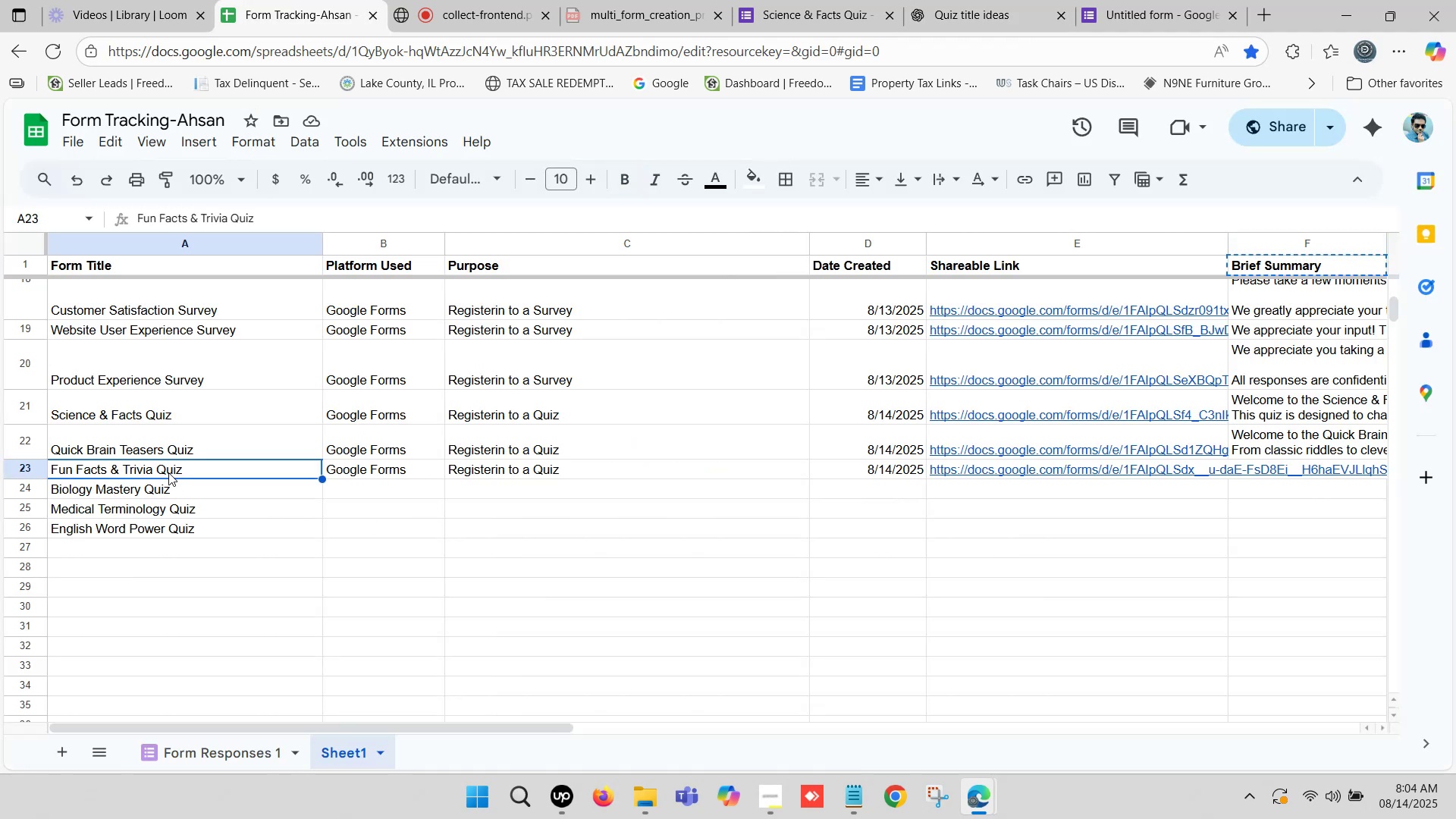 
key(Control+C)
 